 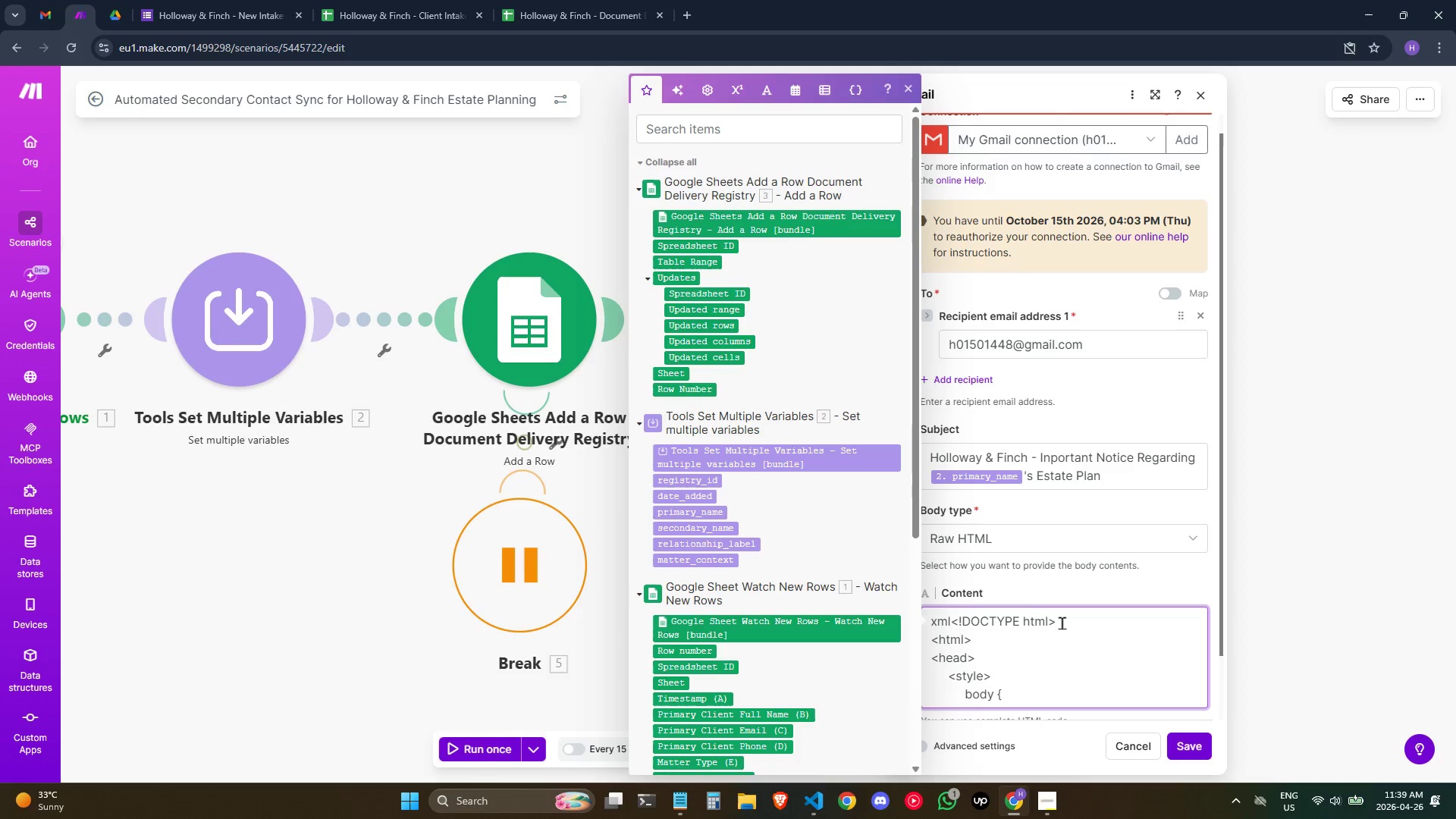 
key(Enter)
 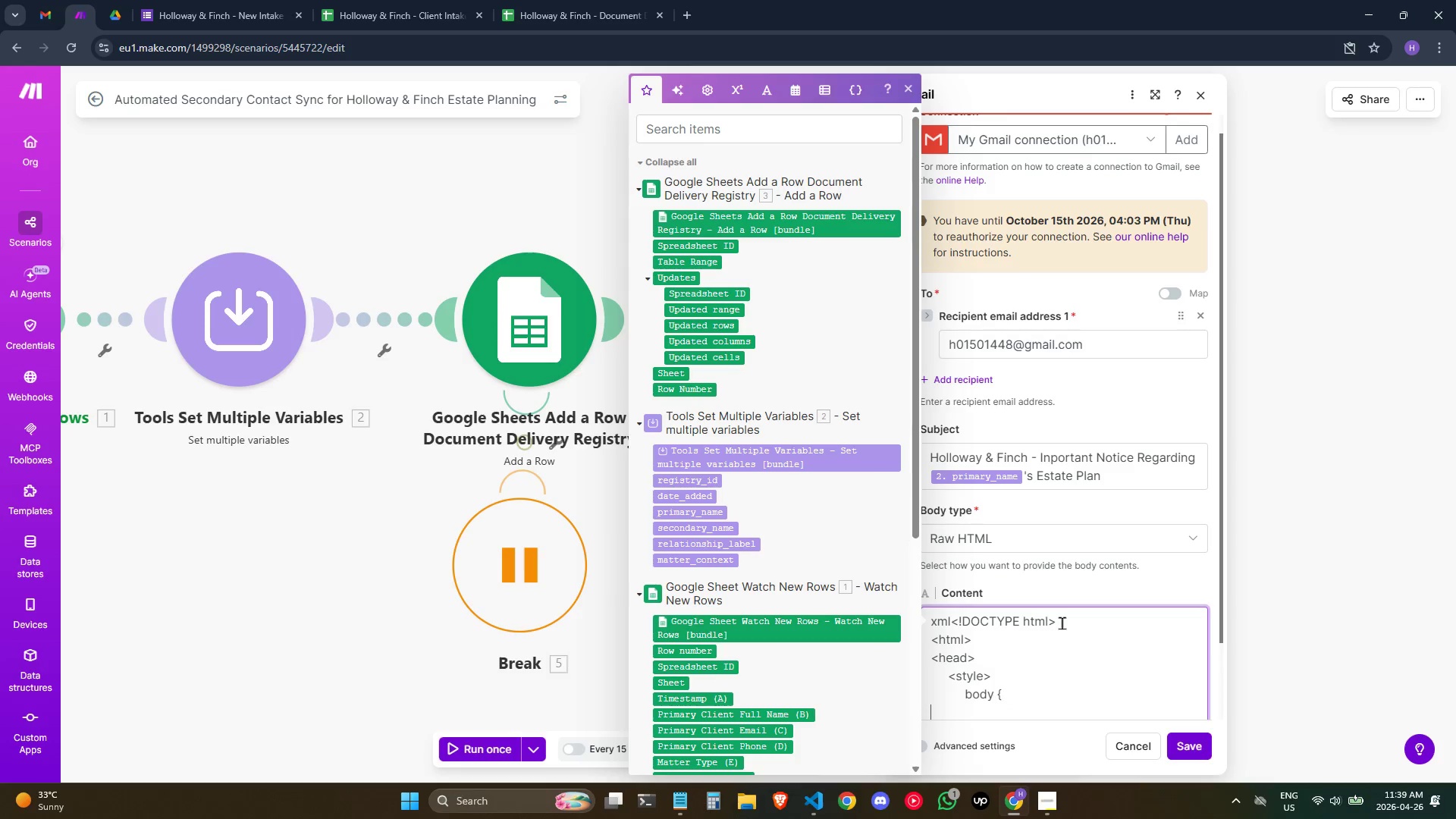 
hold_key(key=Space, duration=0.81)
 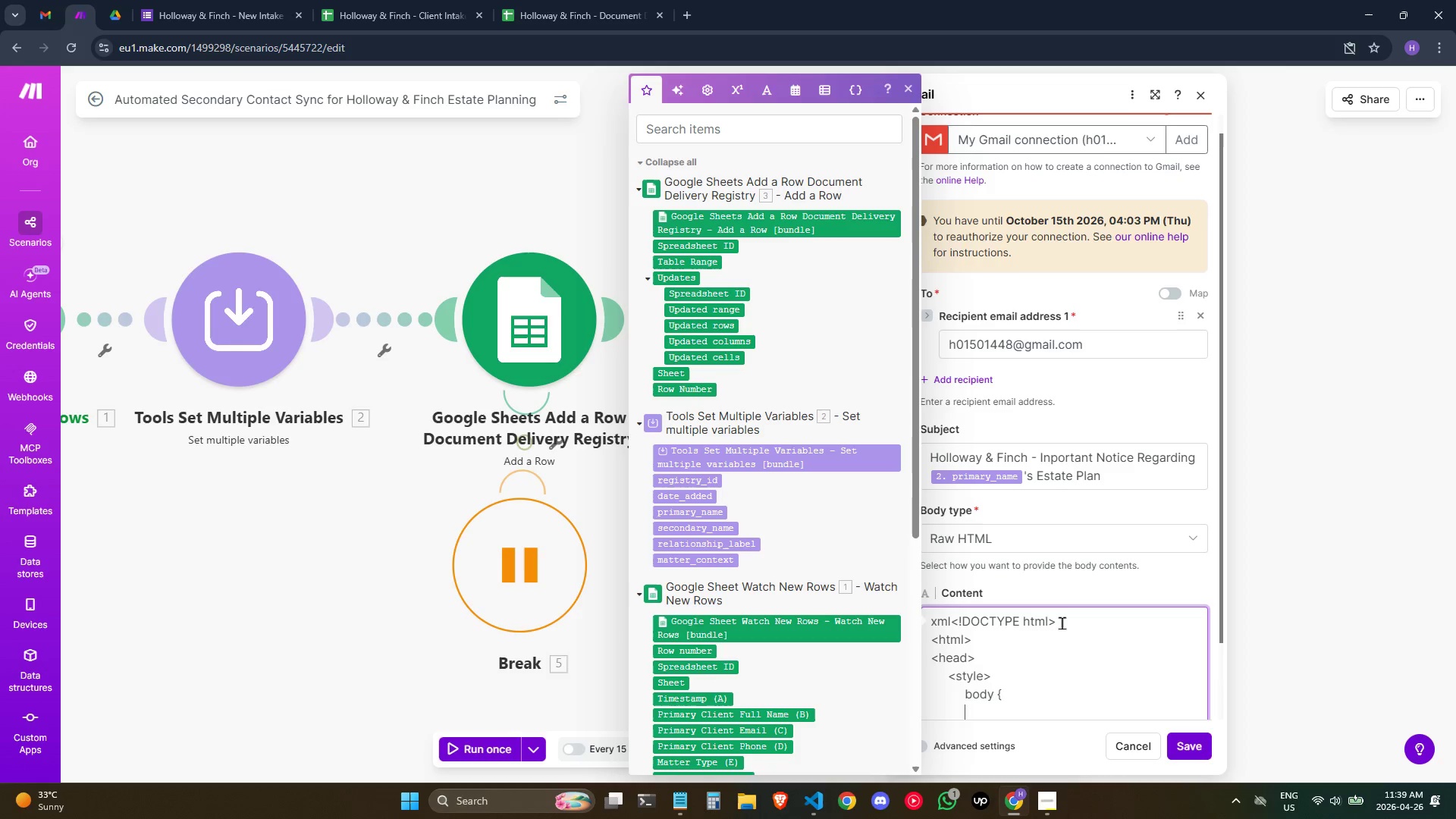 
type(    )
key(Backspace)
type(font-family: Georgia, )
key(Backspace)
type( 'Times New RO)
key(Backspace)
type(oman'.)
key(Backspace)
type(,)
 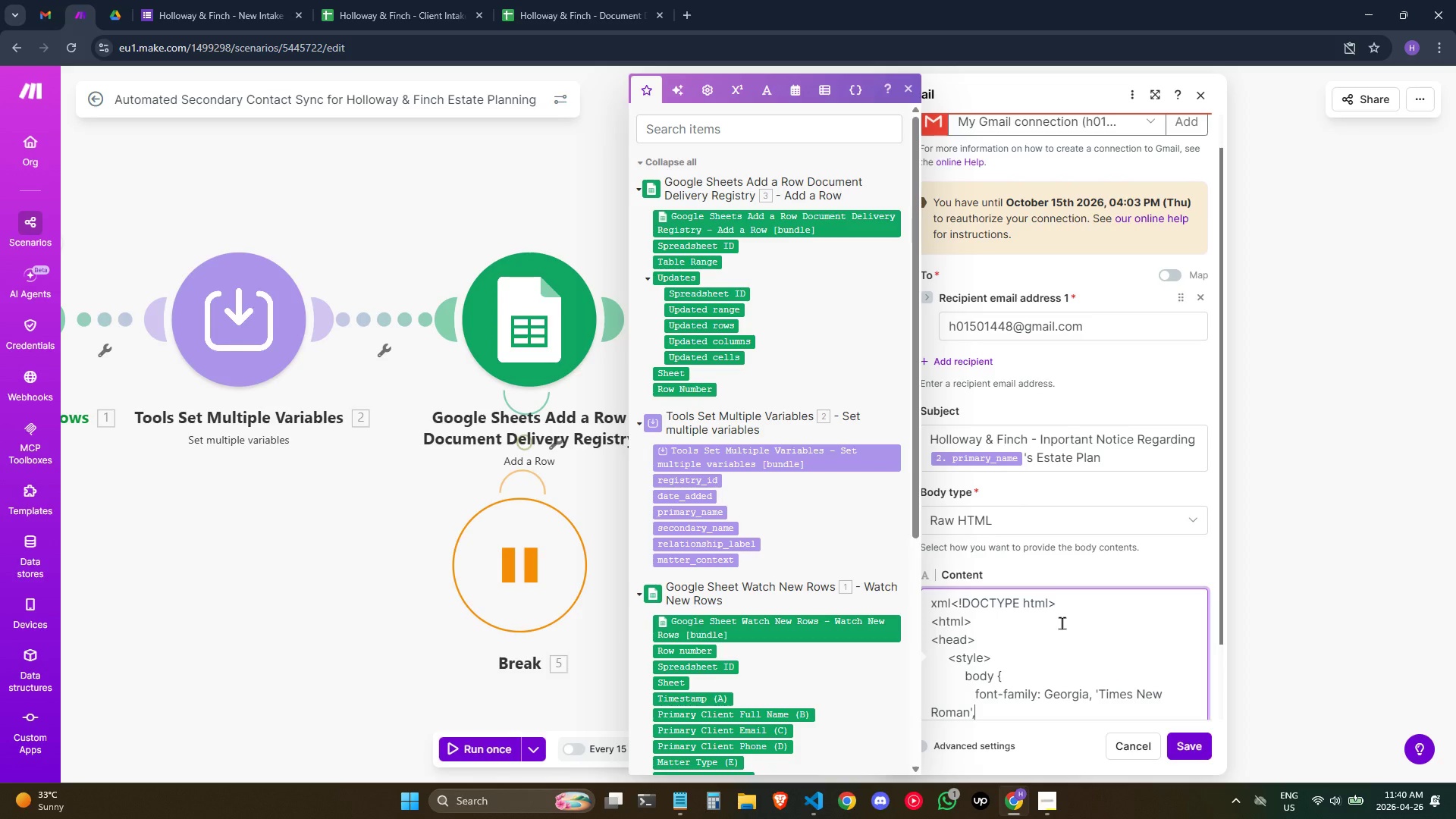 
wait(11.64)
 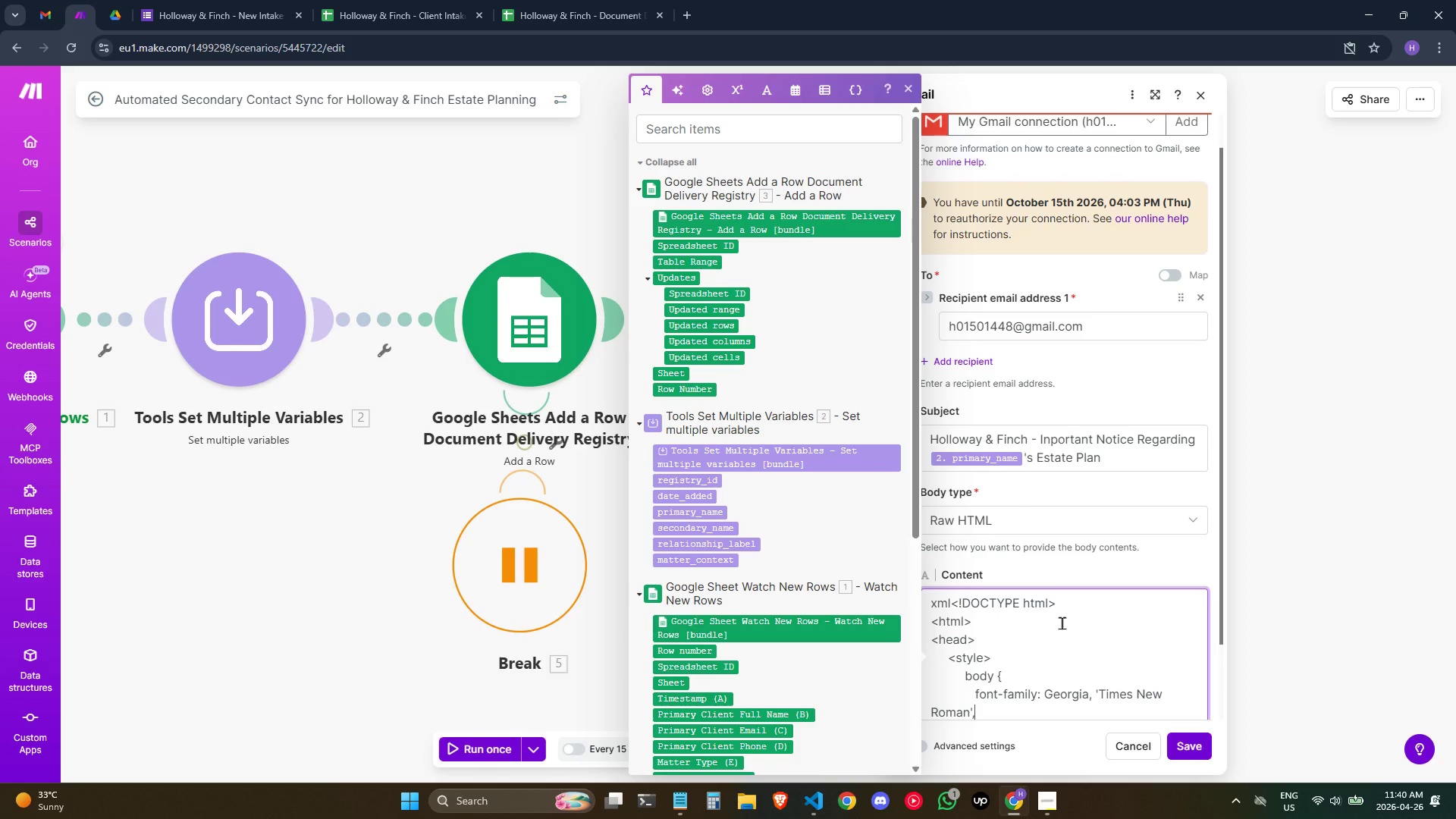 
left_click([1040, 575])
 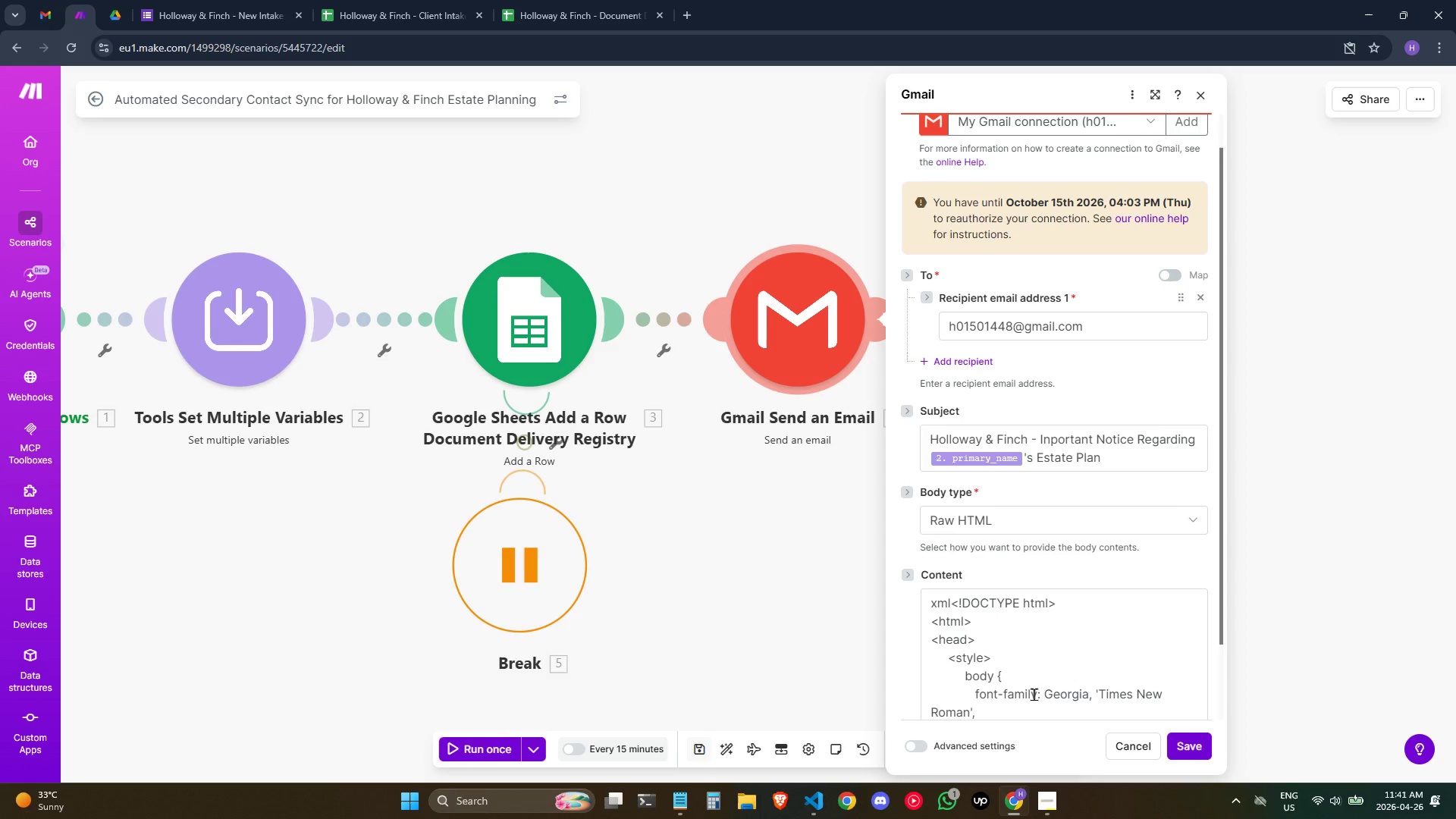 
wait(22.5)
 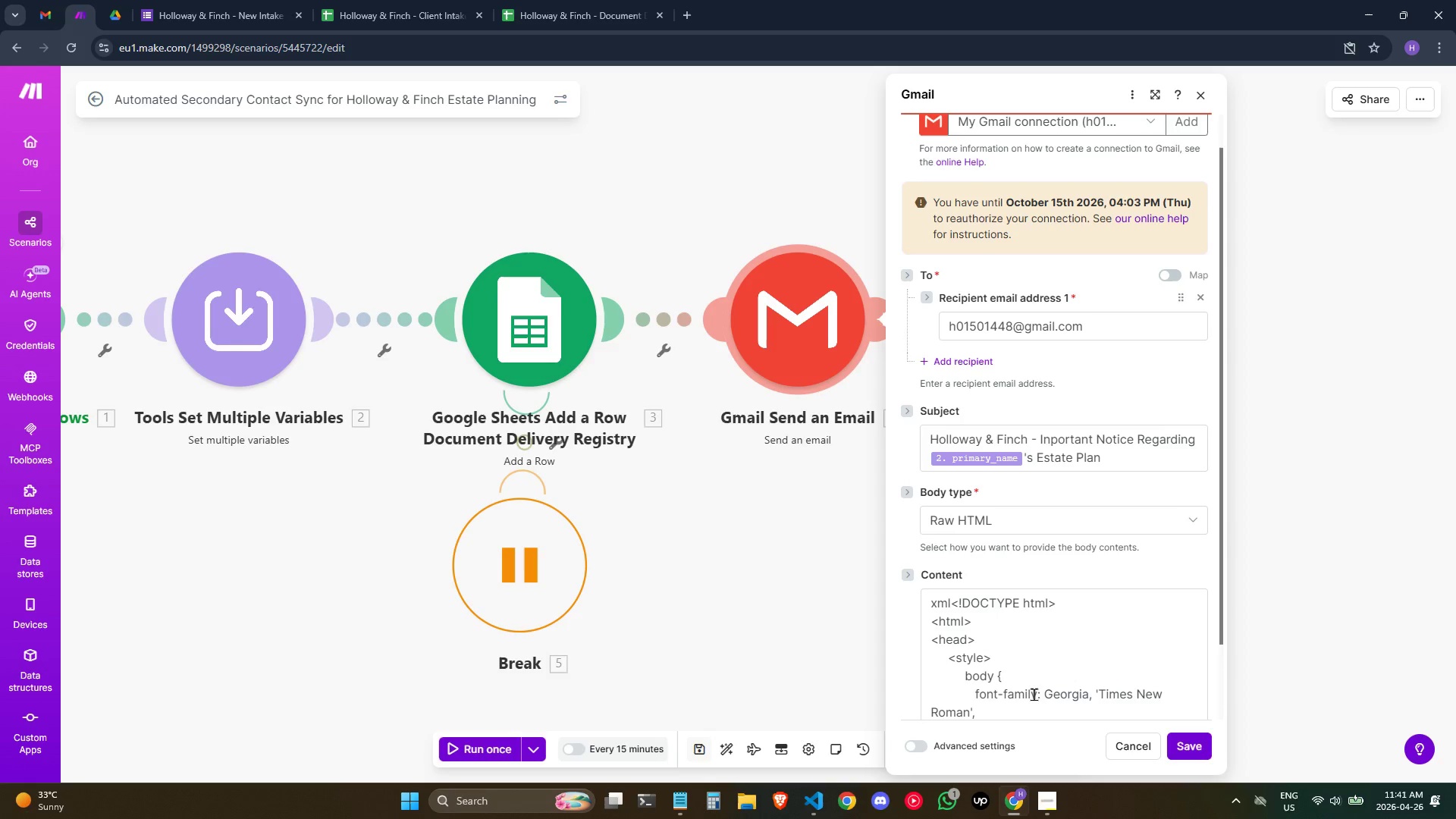 
left_click([1053, 718])
 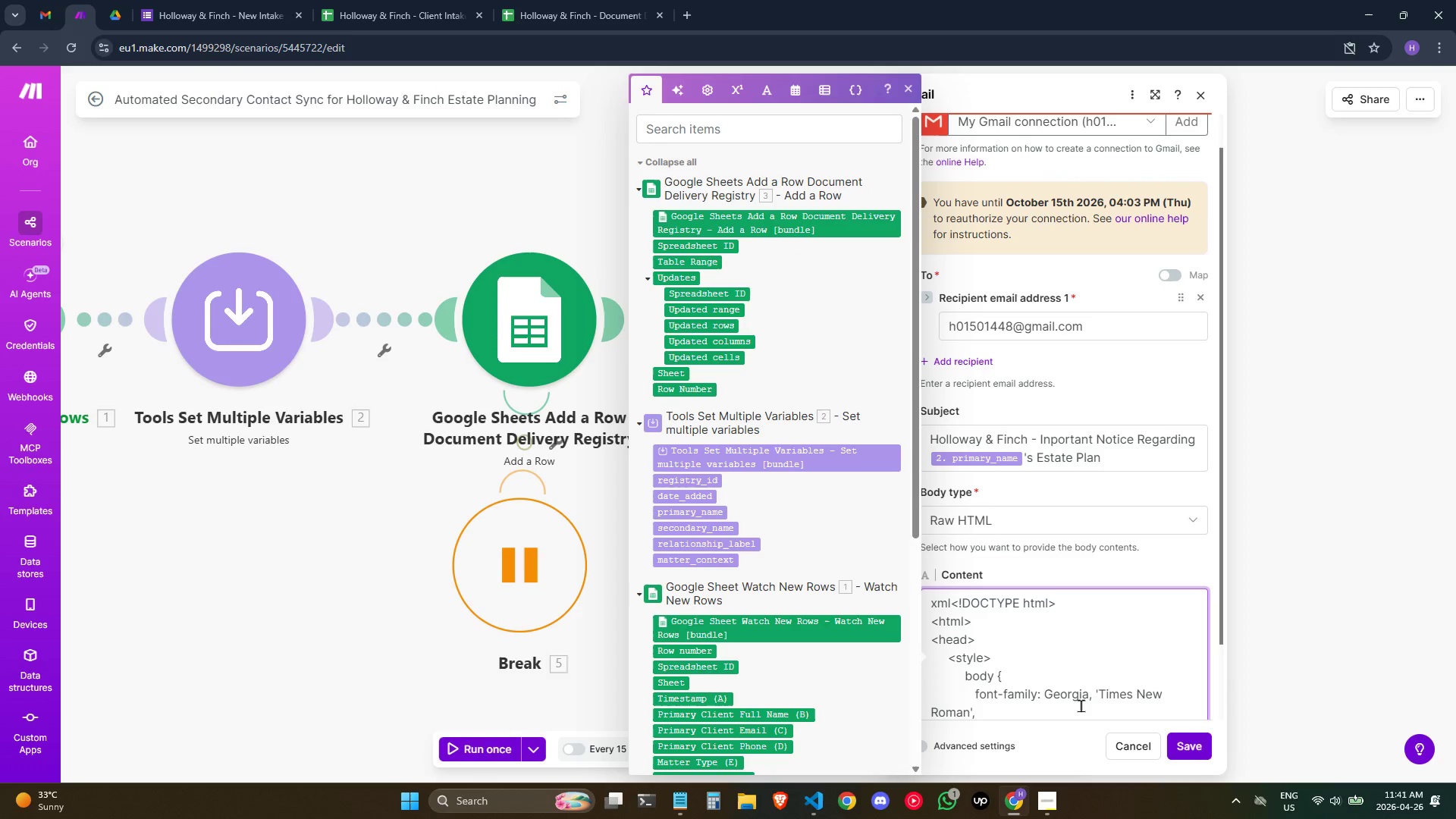 
scroll: coordinate [1044, 702], scroll_direction: down, amount: 2.0
 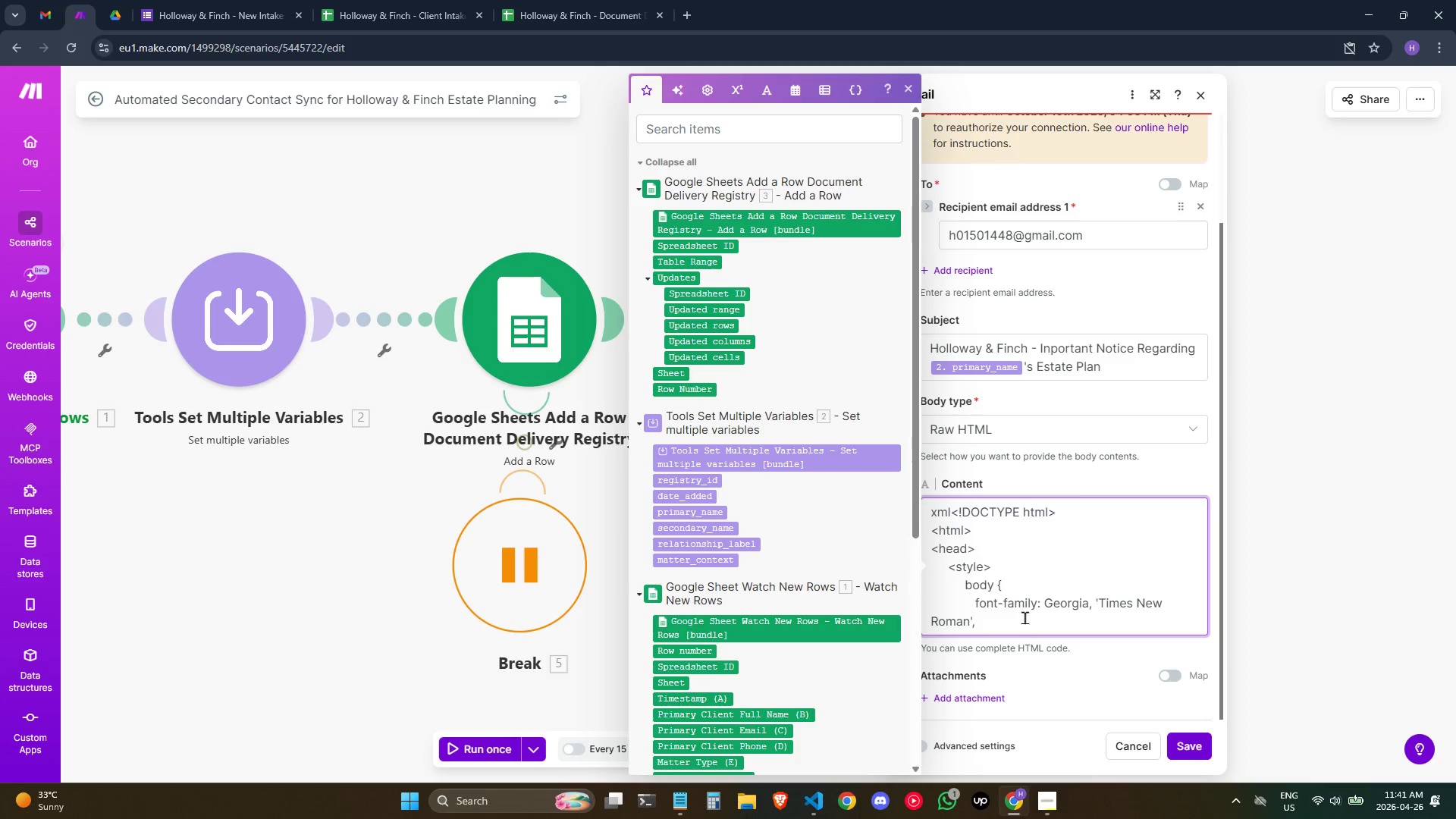 
left_click([1025, 617])
 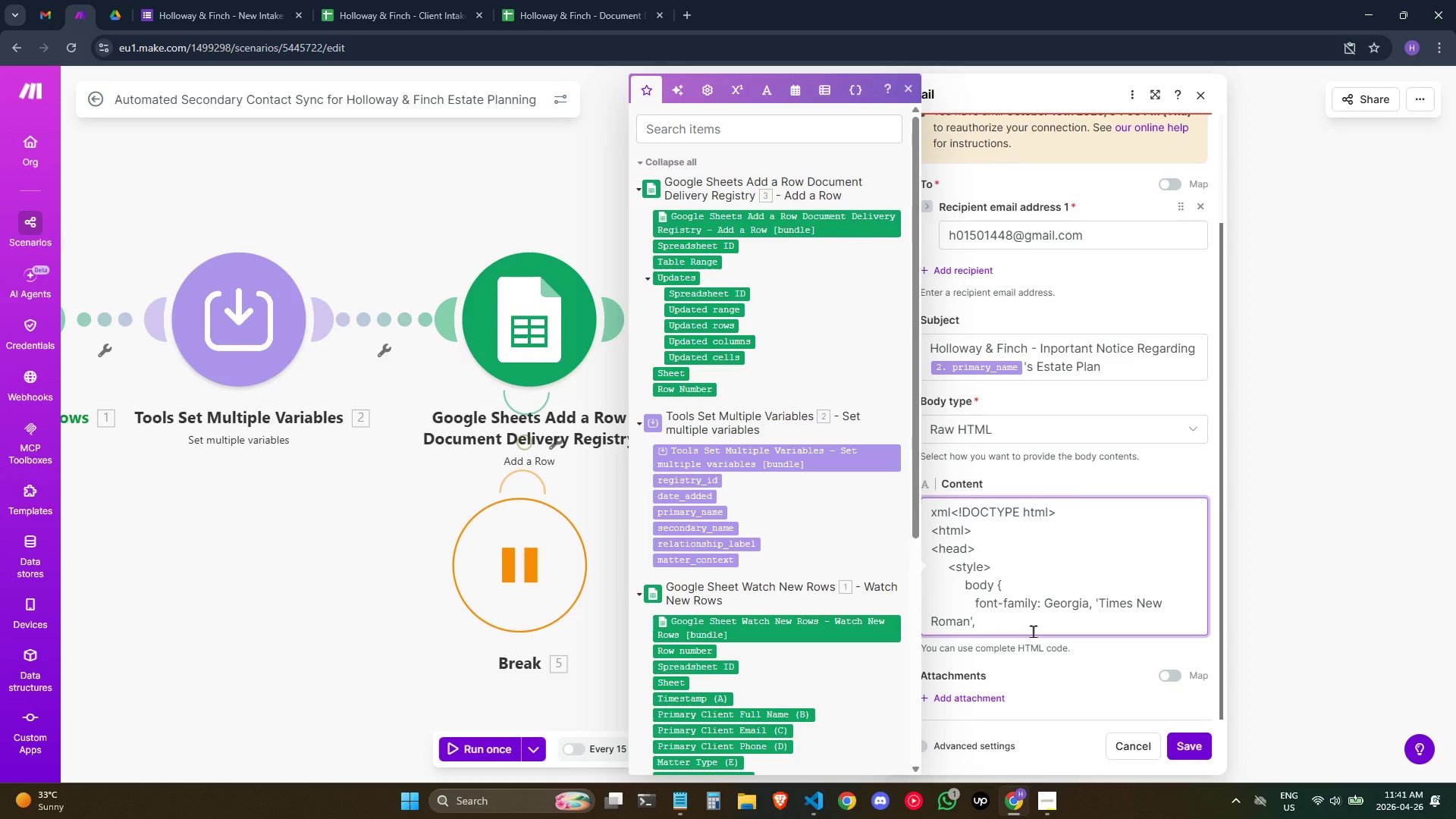 
type( serif;)
 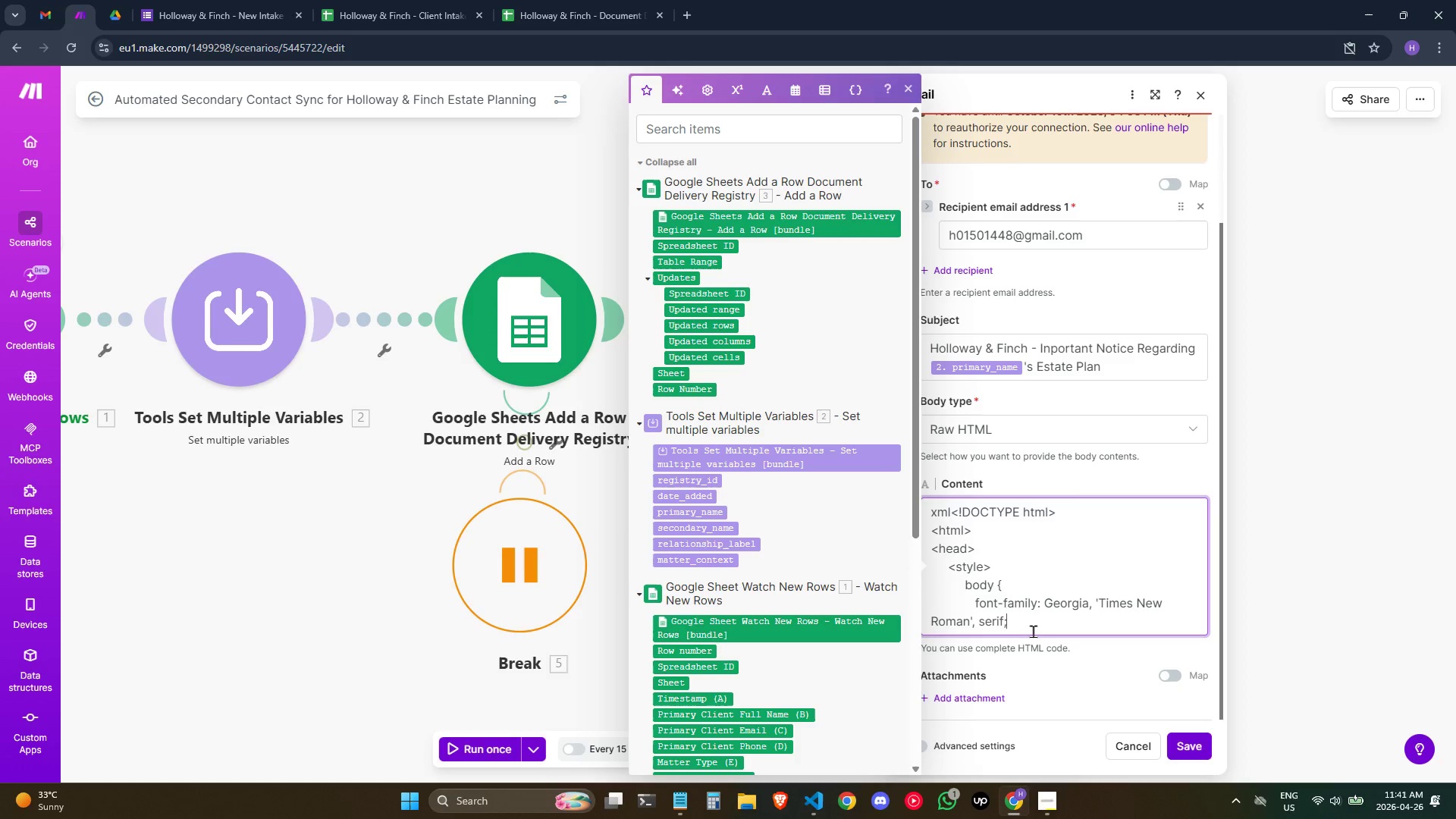 
key(Enter)
 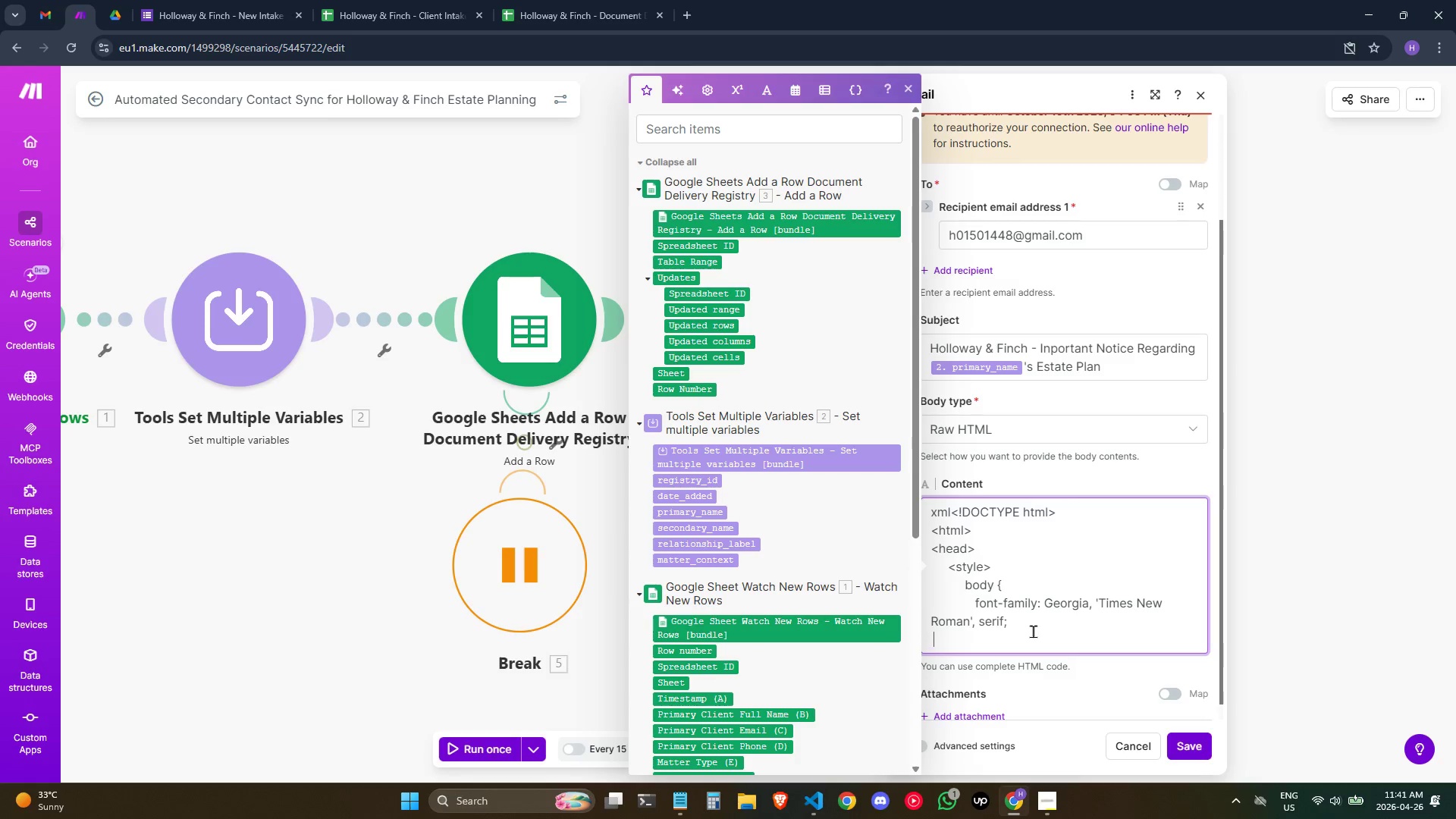 
hold_key(key=Space, duration=0.64)
 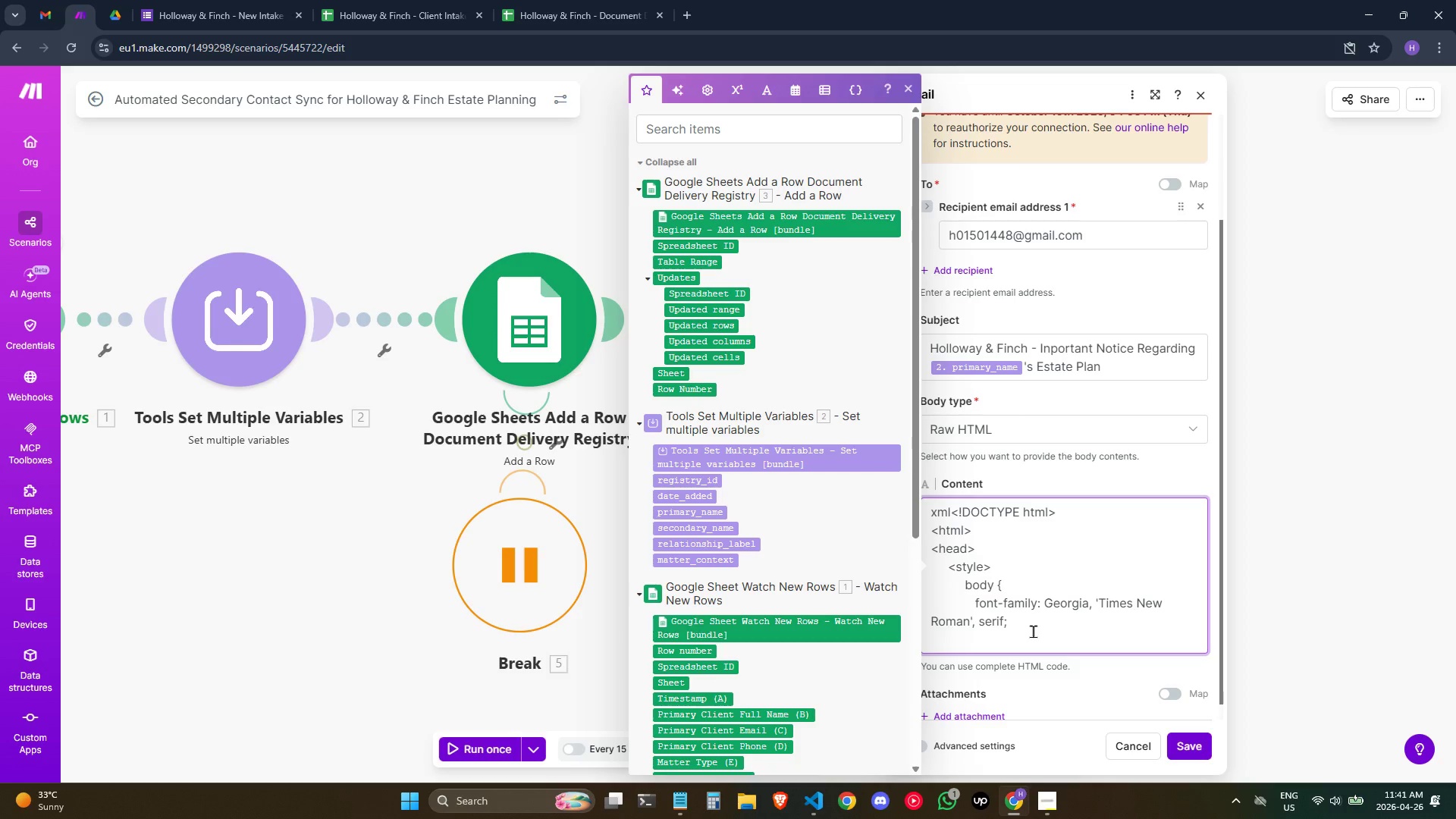 
hold_key(key=Space, duration=0.64)
 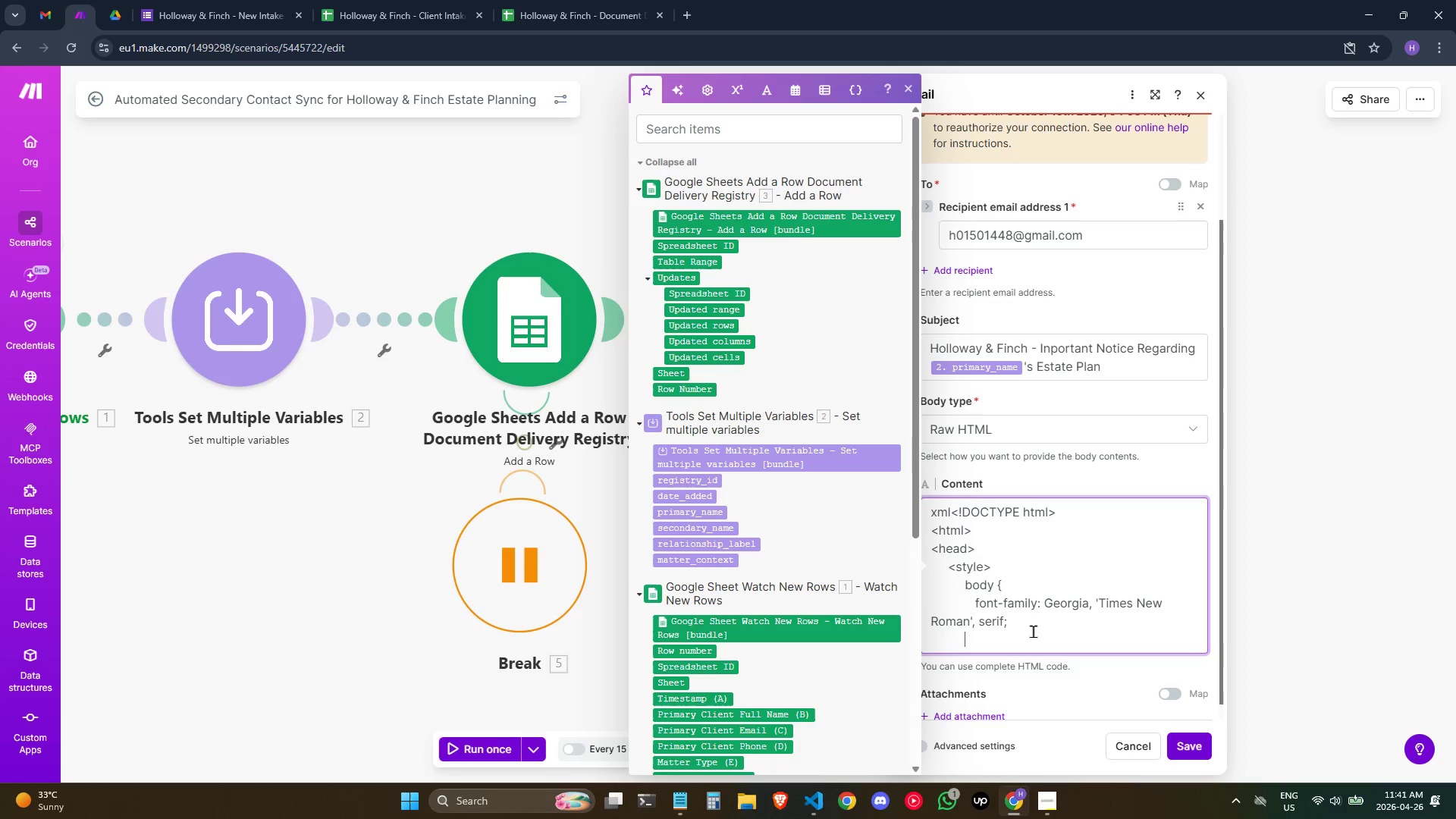 
type(    )
key(Backspace)
type(color)
 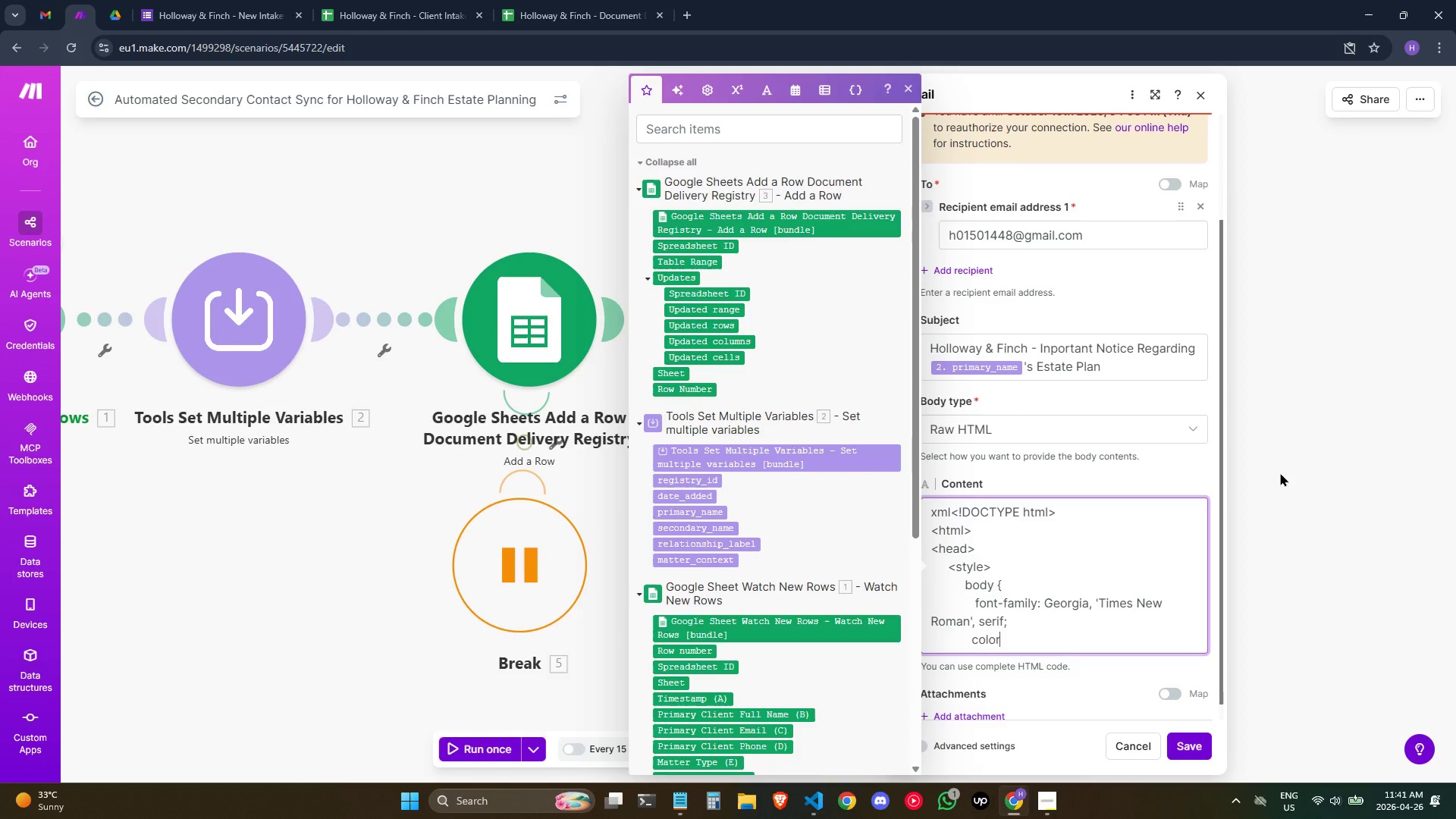 
type(: #1a1a1a)
 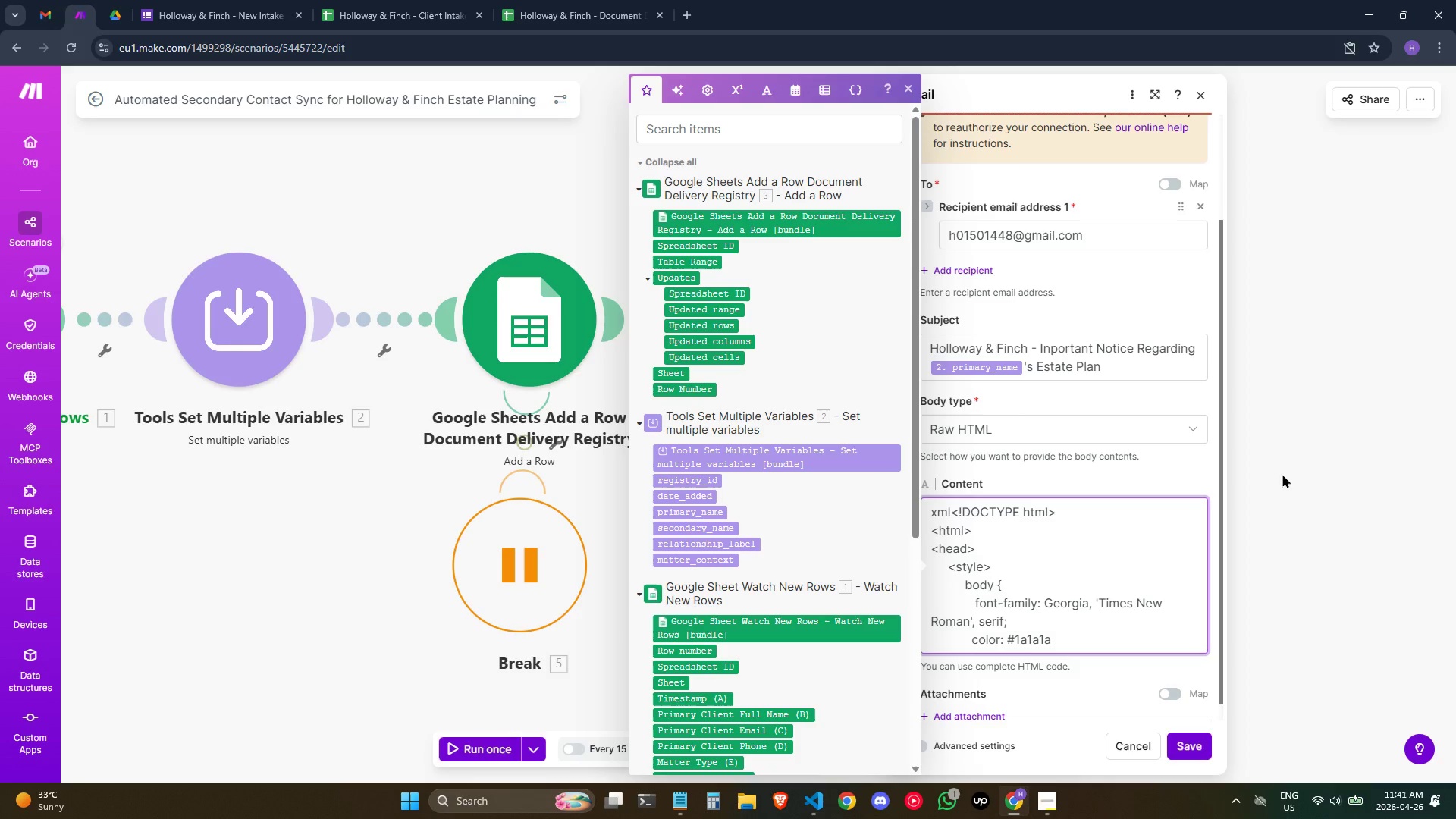 
key(Enter)
 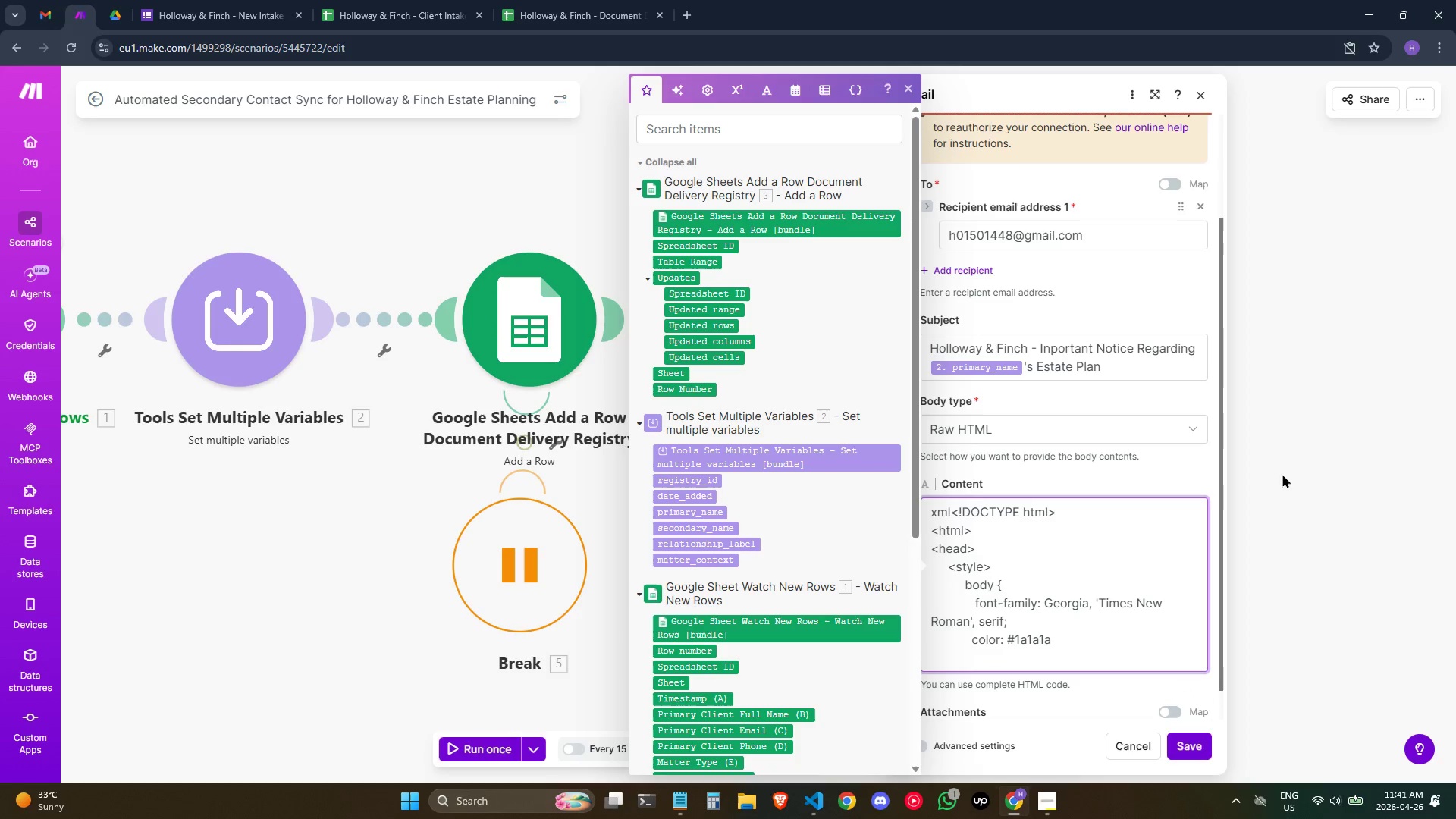 
hold_key(key=Space, duration=0.7)
 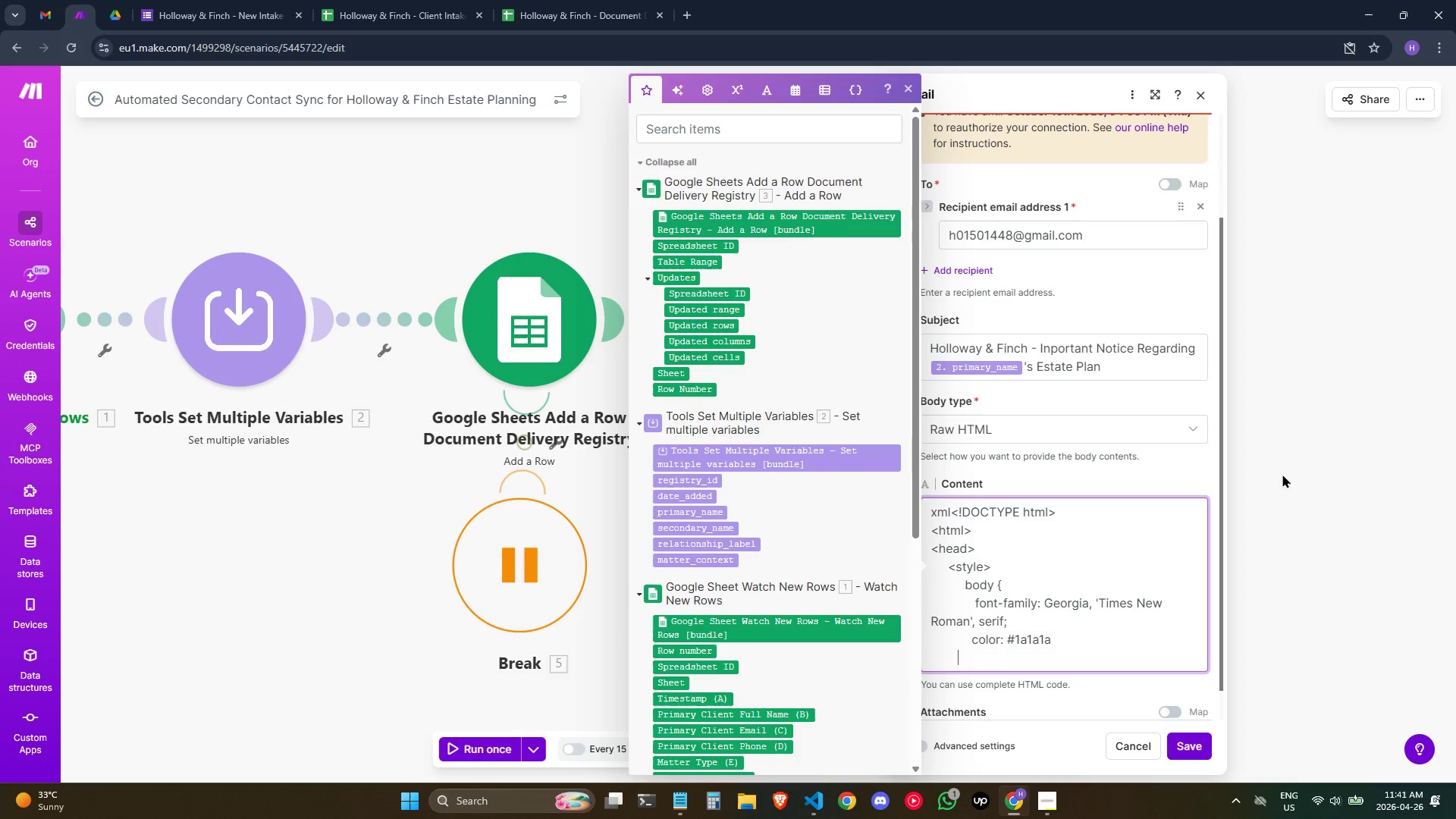 
type(     max-w)
 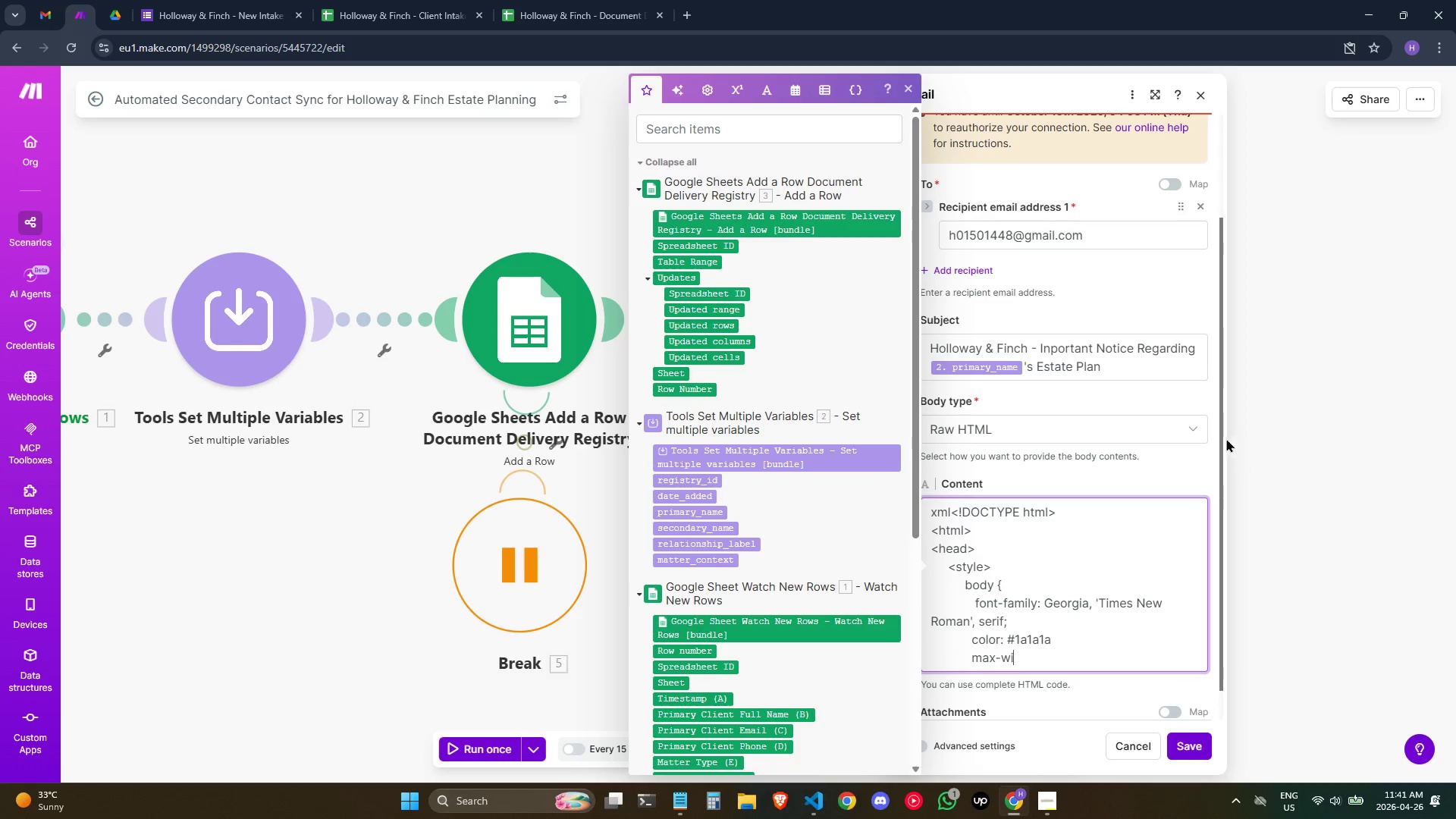 
type(idth; 620)
key(Backspace)
key(Backspace)
key(Backspace)
key(Backspace)
key(Backspace)
type(: 620 )
key(Backspace)
type(px;)
 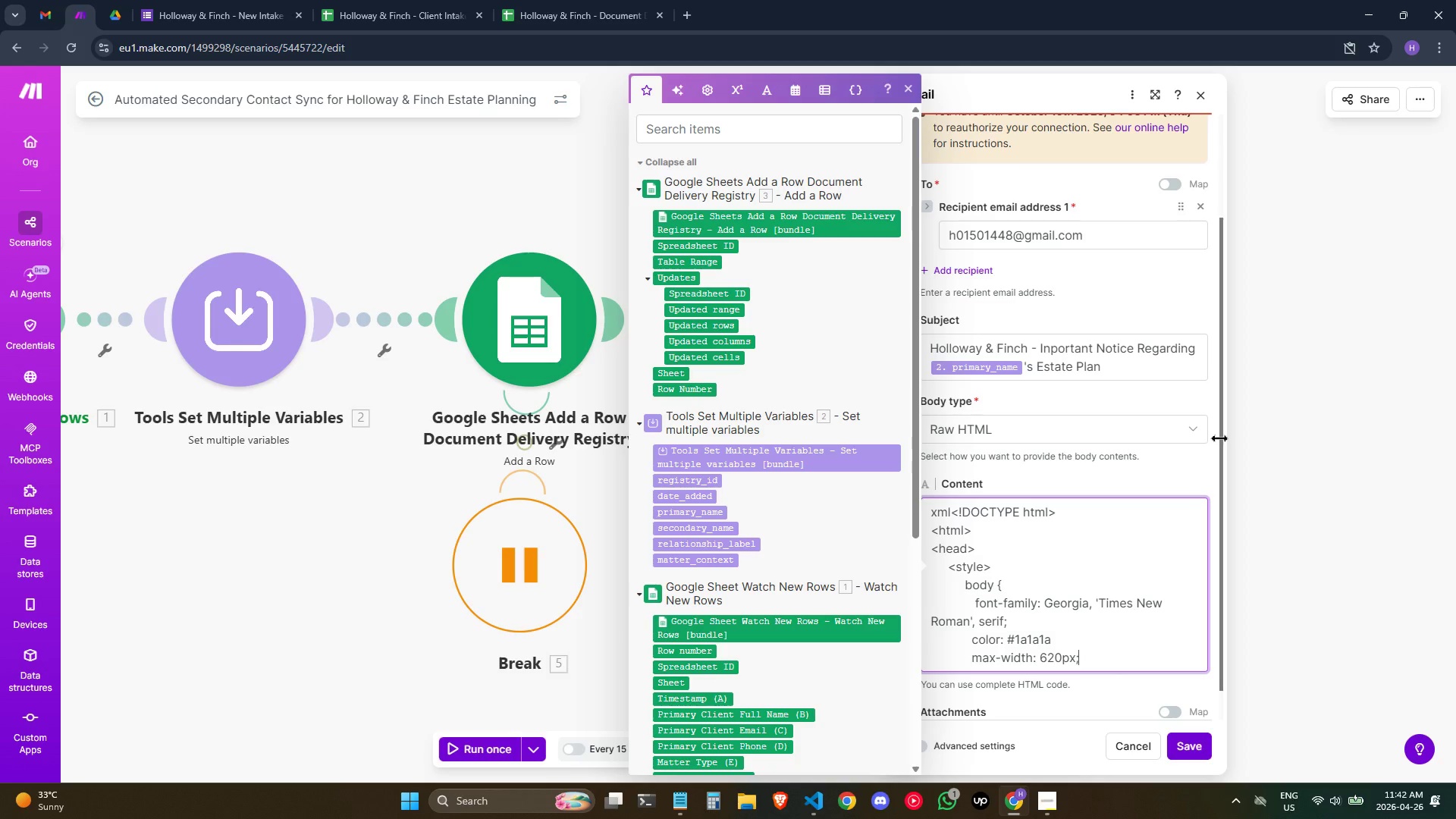 
key(Enter)
 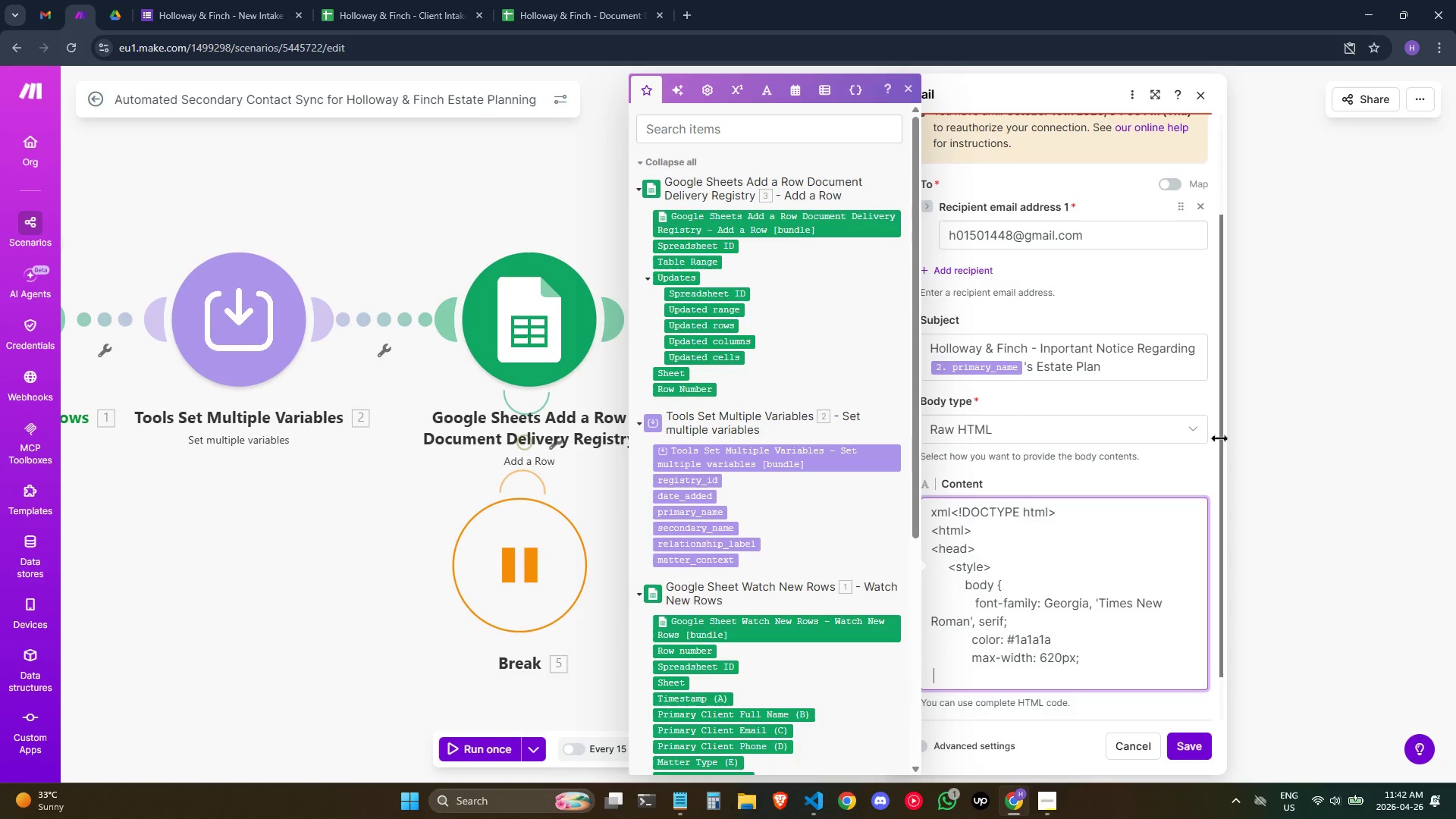 
hold_key(key=Space, duration=0.75)
 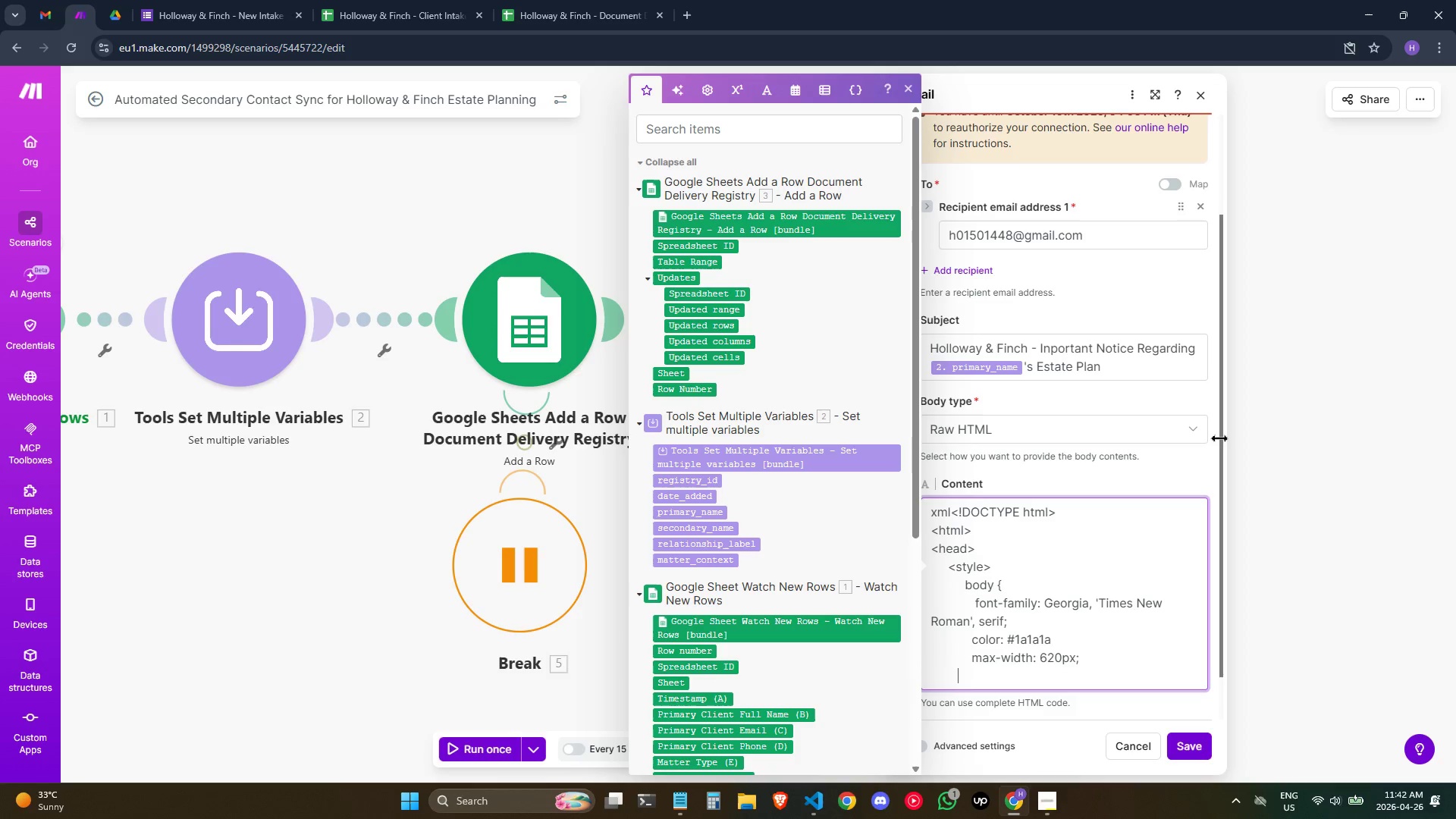 
type(   margin)
key(Backspace)
key(Backspace)
key(Backspace)
key(Backspace)
key(Backspace)
key(Backspace)
type( margin: 0 auto;)
 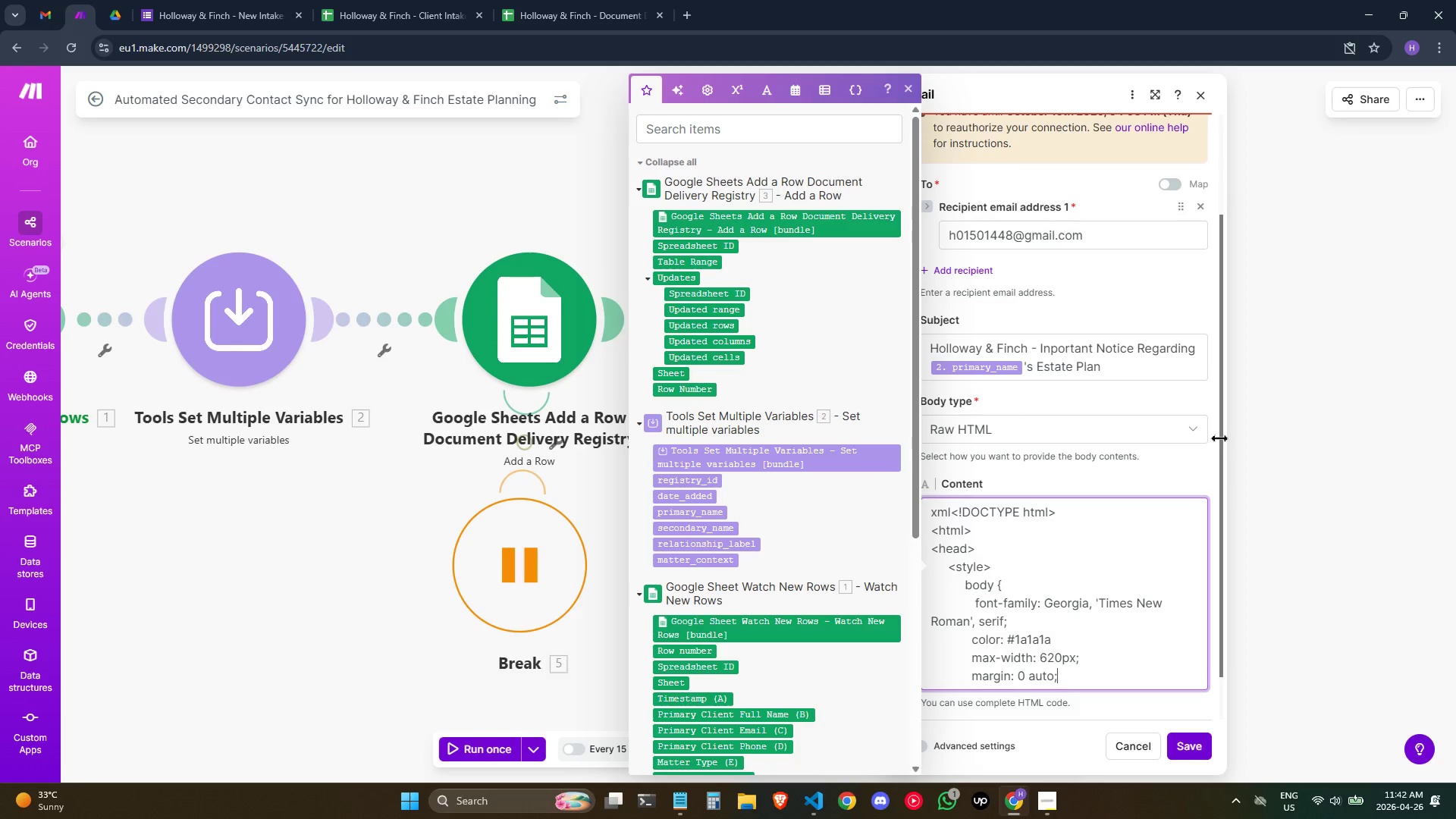 
key(Enter)
 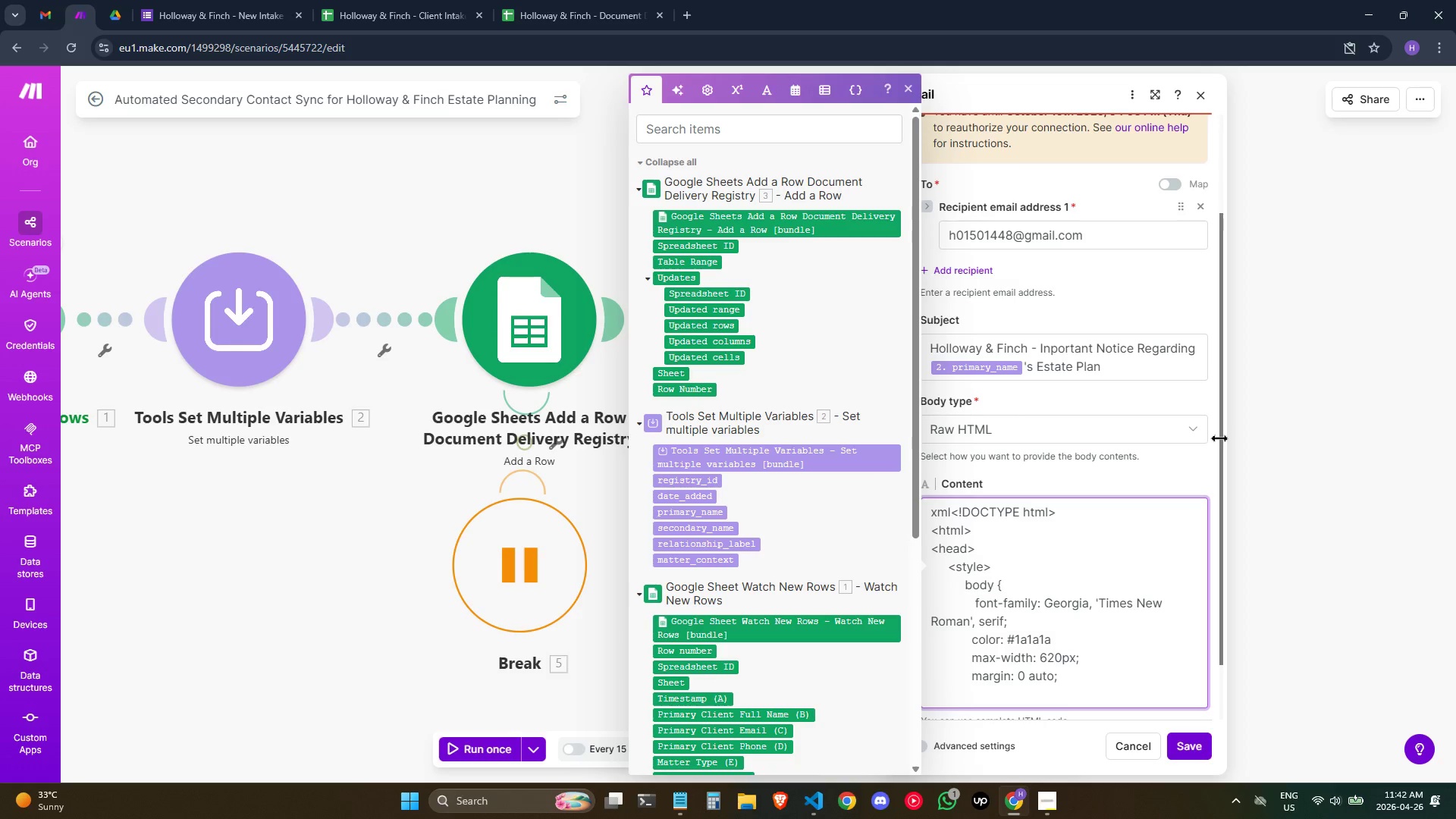 
hold_key(key=Space, duration=0.69)
 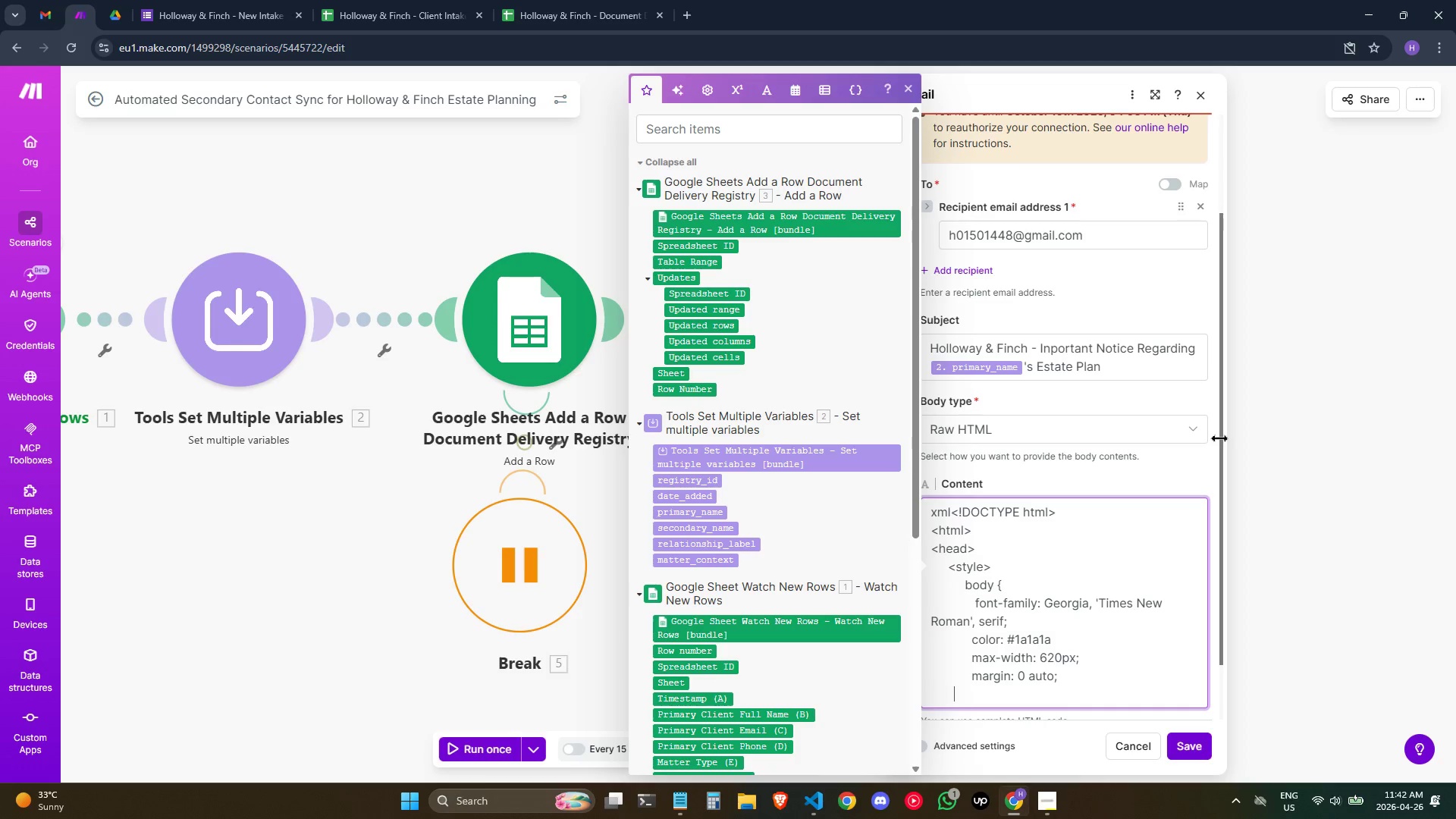 
type(     background)
 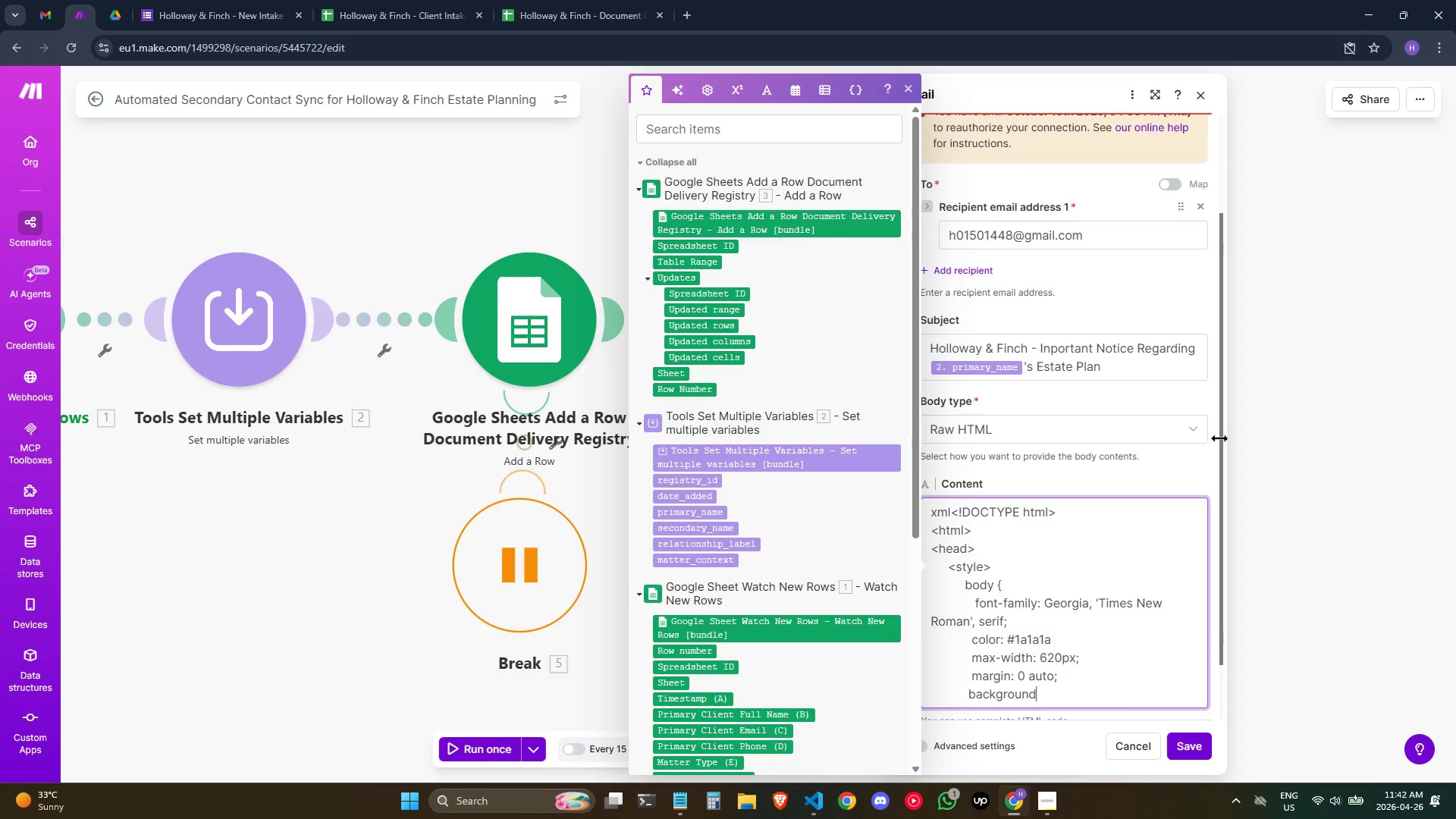 
hold_key(key=ArrowLeft, duration=0.61)
 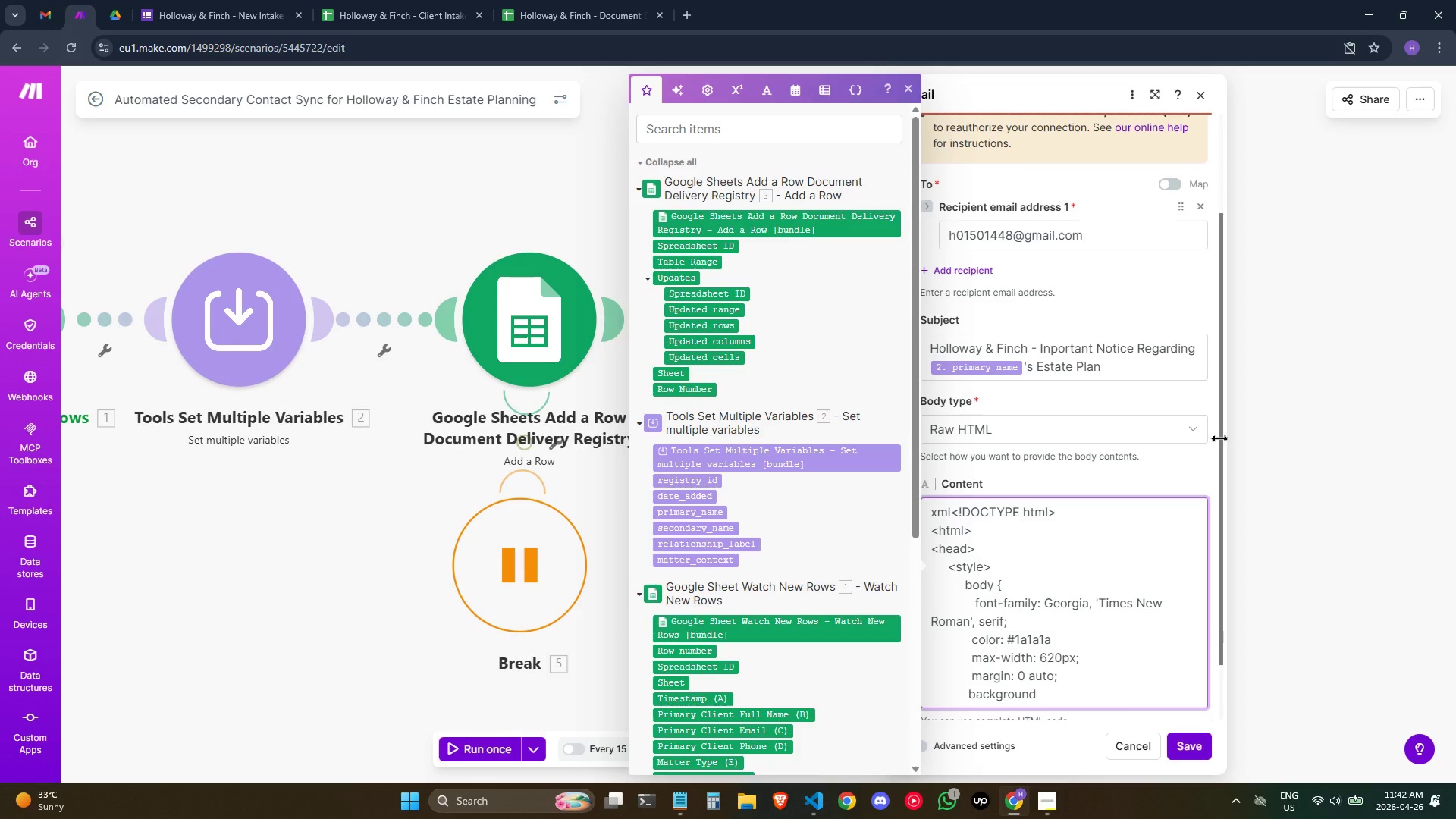 
key(ArrowLeft)
 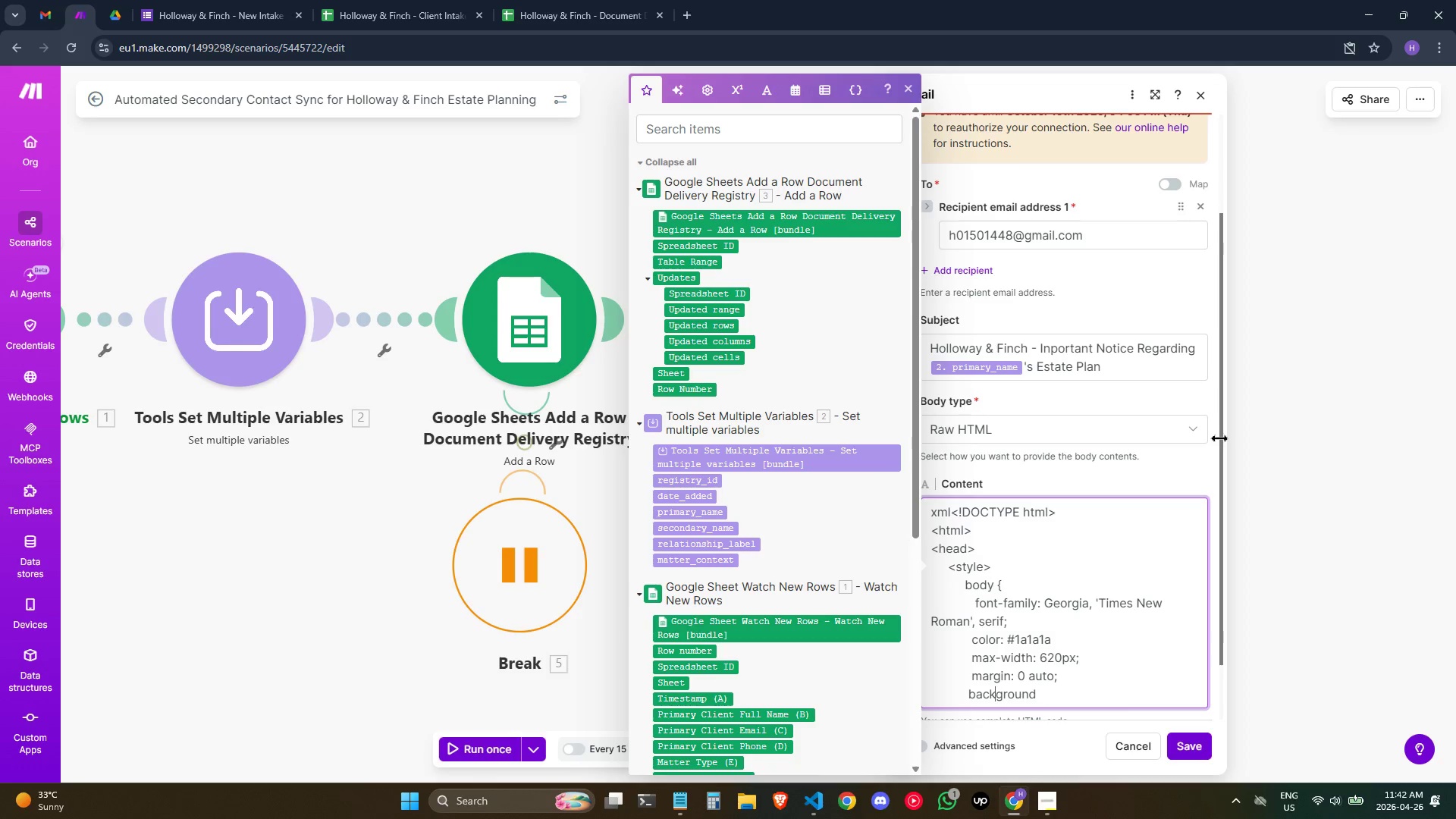 
key(ArrowLeft)
 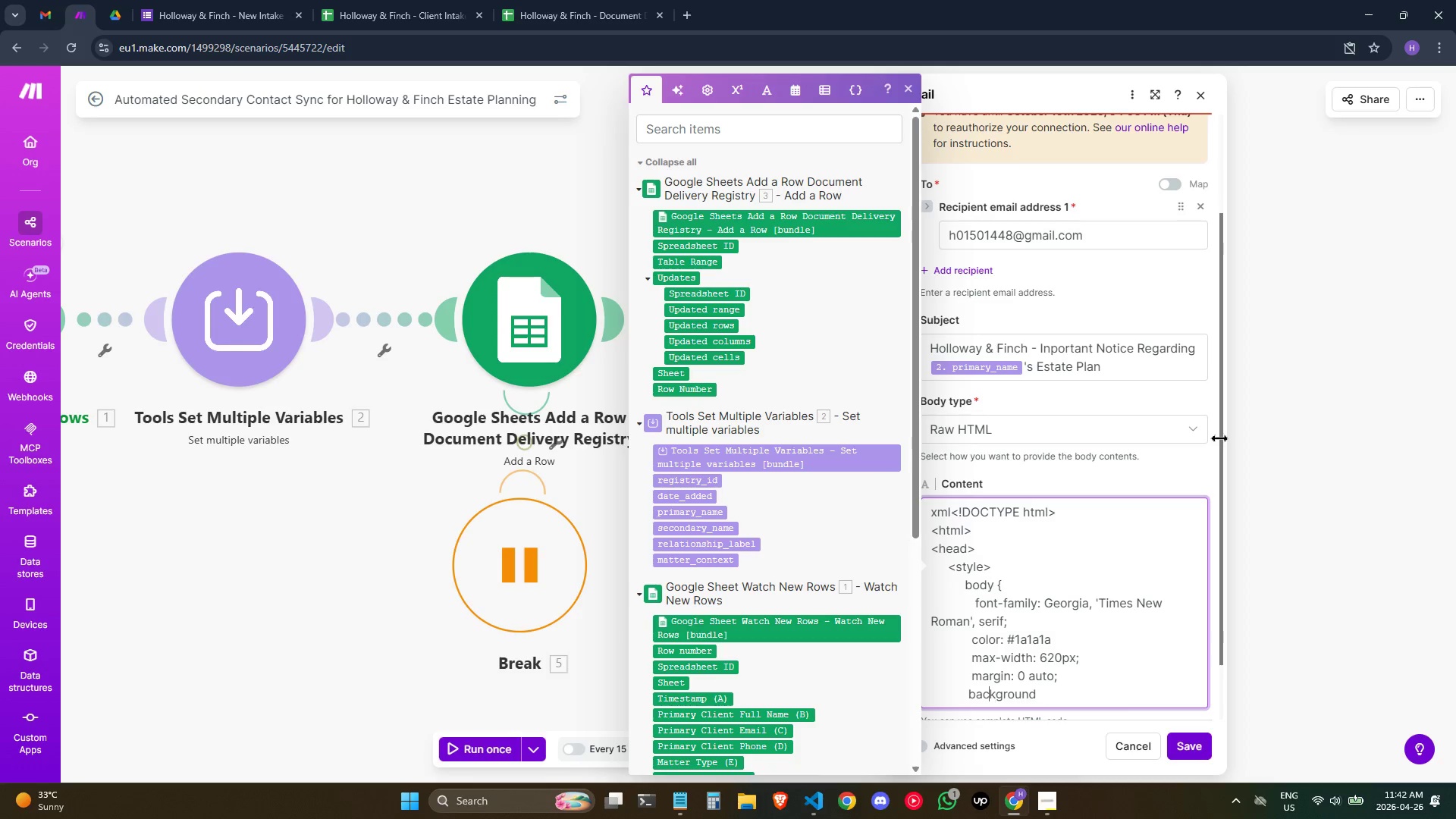 
key(ArrowLeft)
 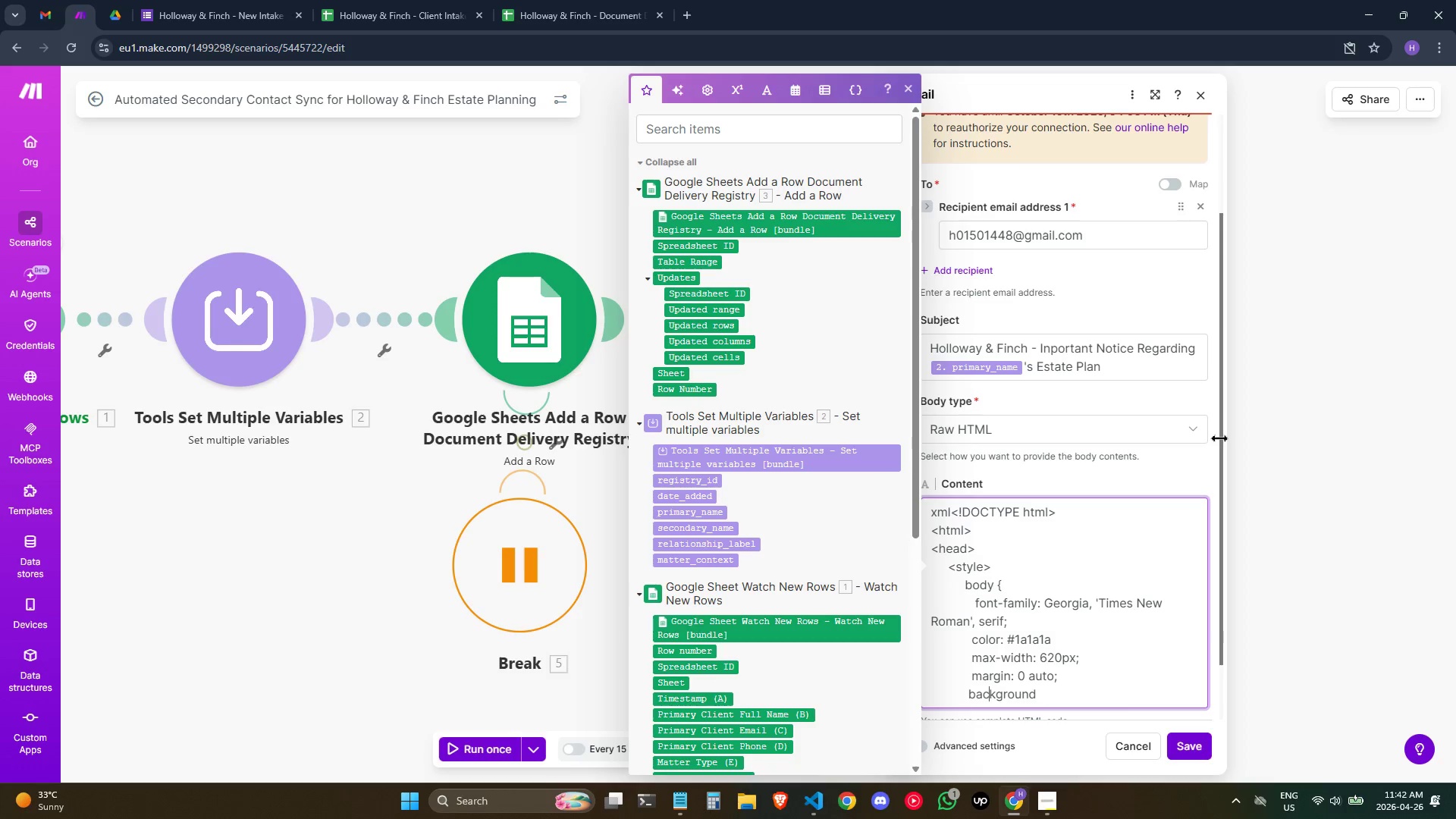 
key(ArrowLeft)
 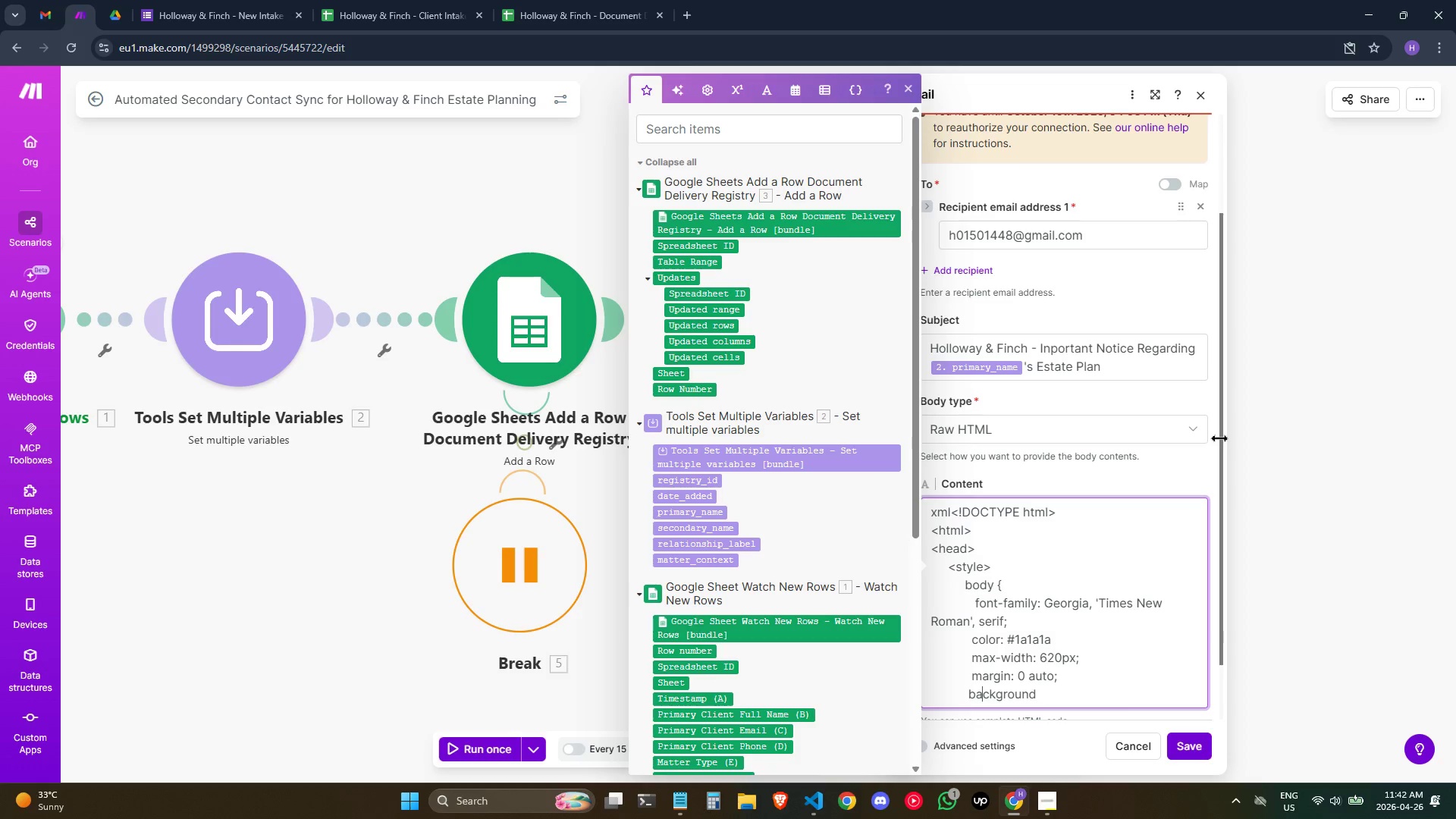 
key(ArrowLeft)
 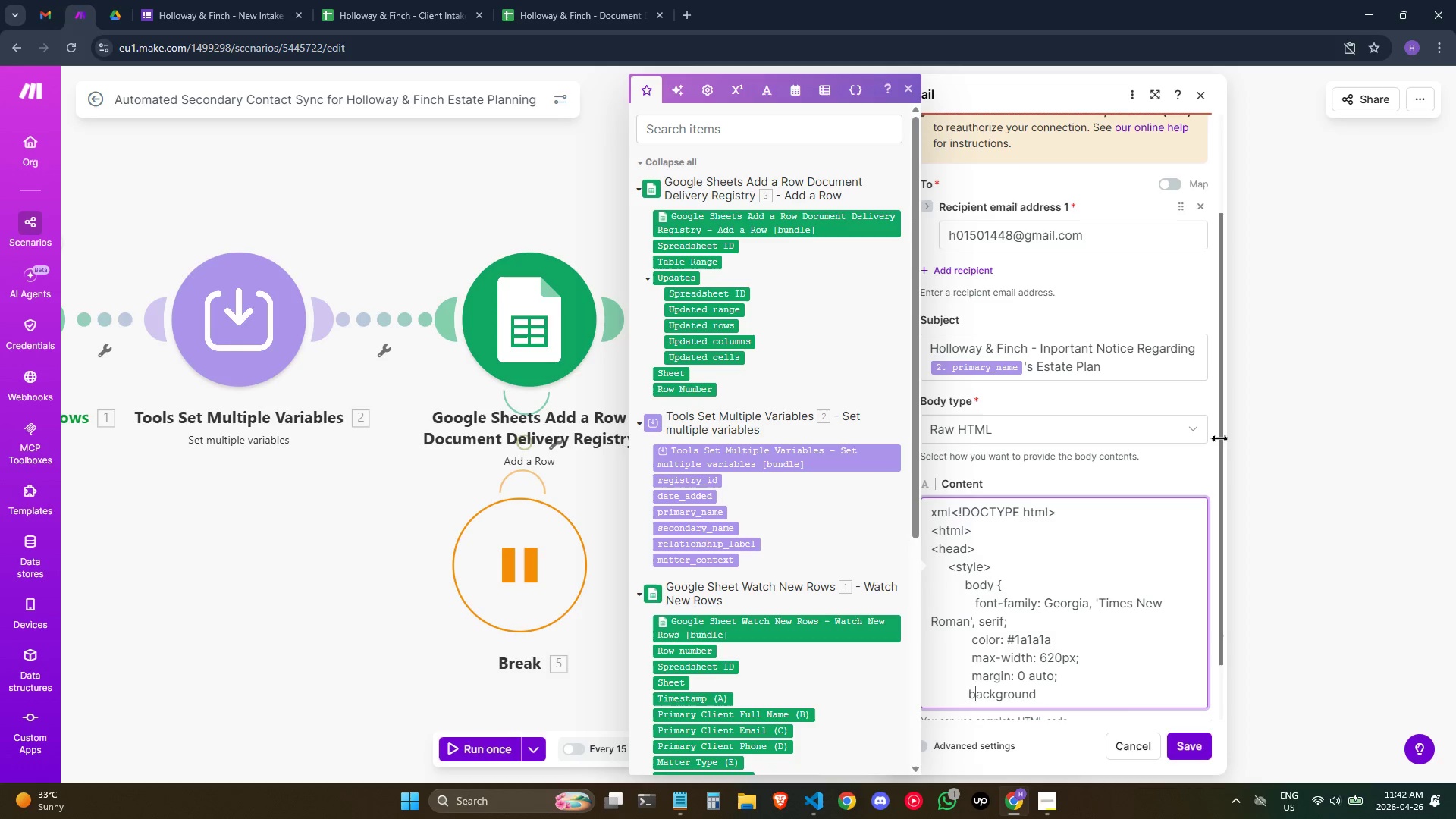 
key(ArrowLeft)
 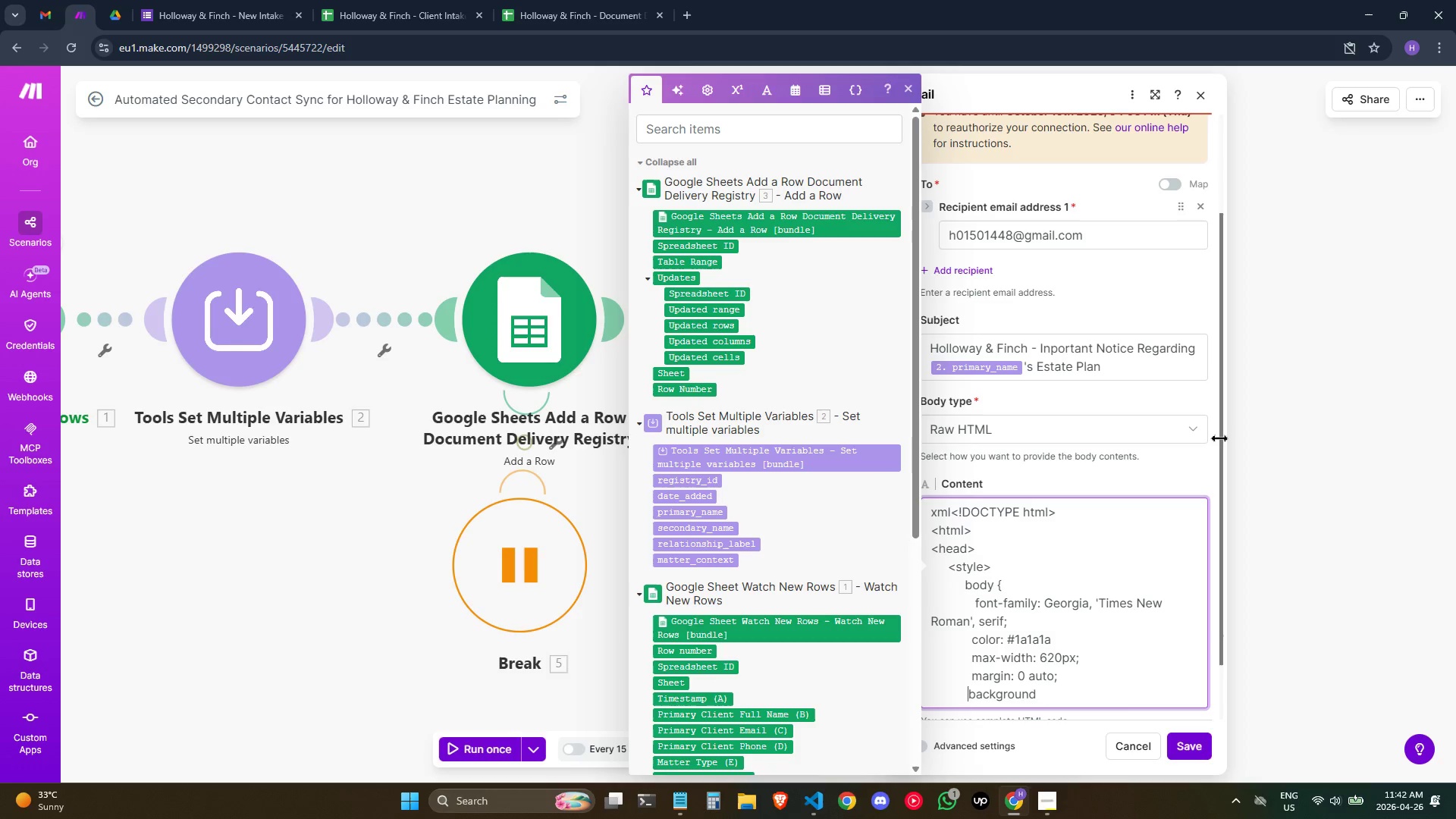 
key(Space)
 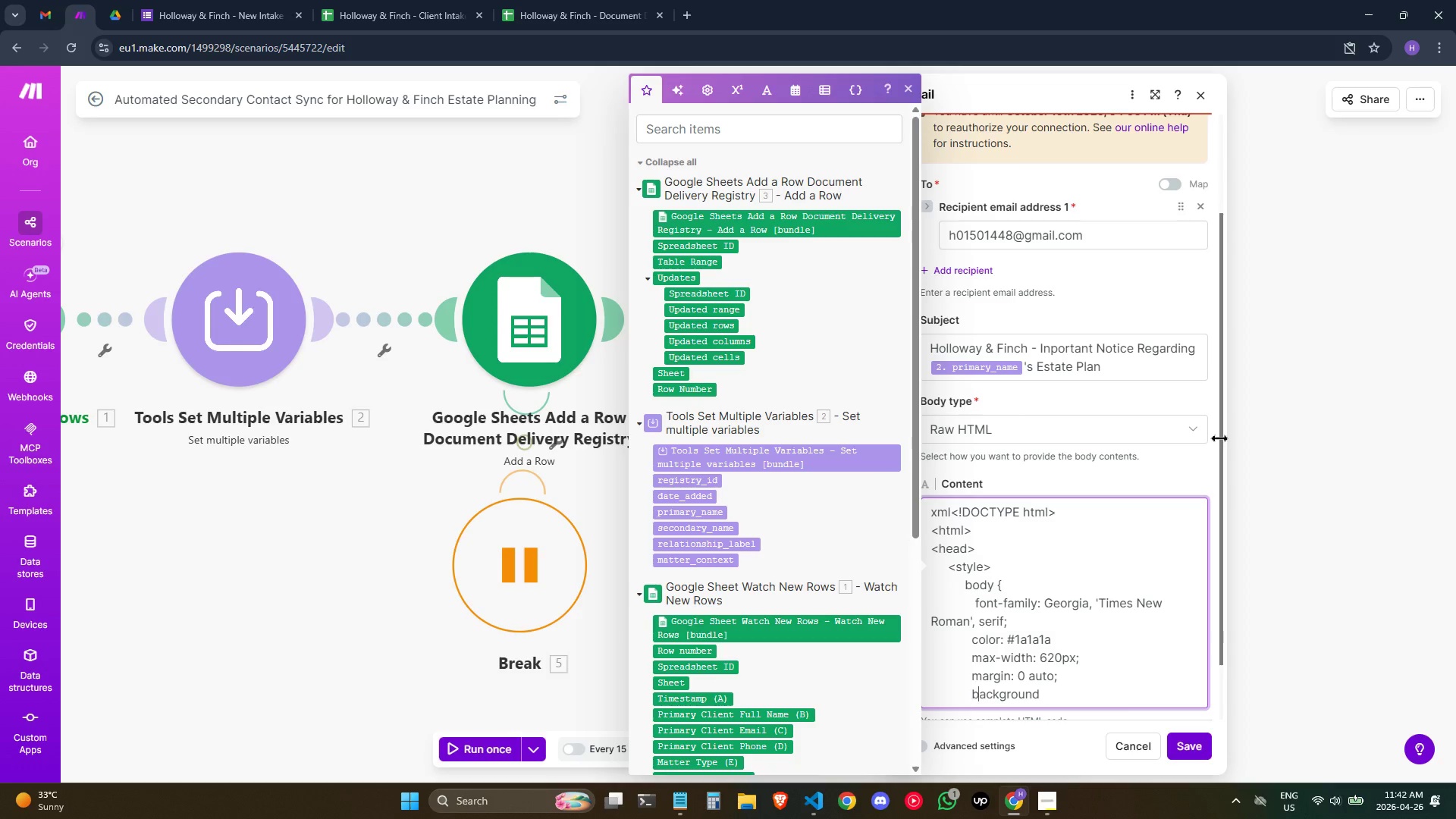 
hold_key(key=ArrowRight, duration=0.73)
 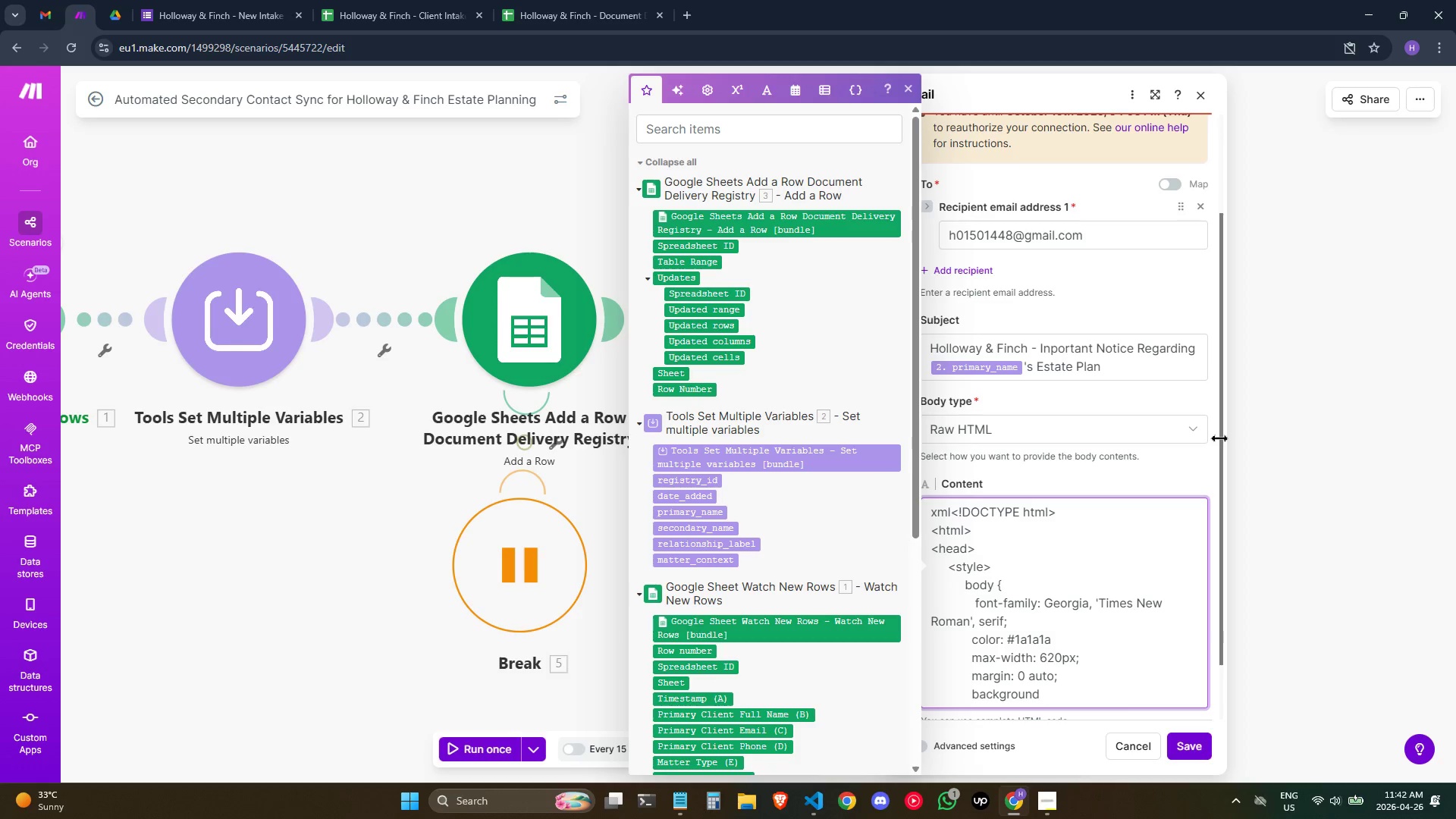 
key(ArrowRight)
 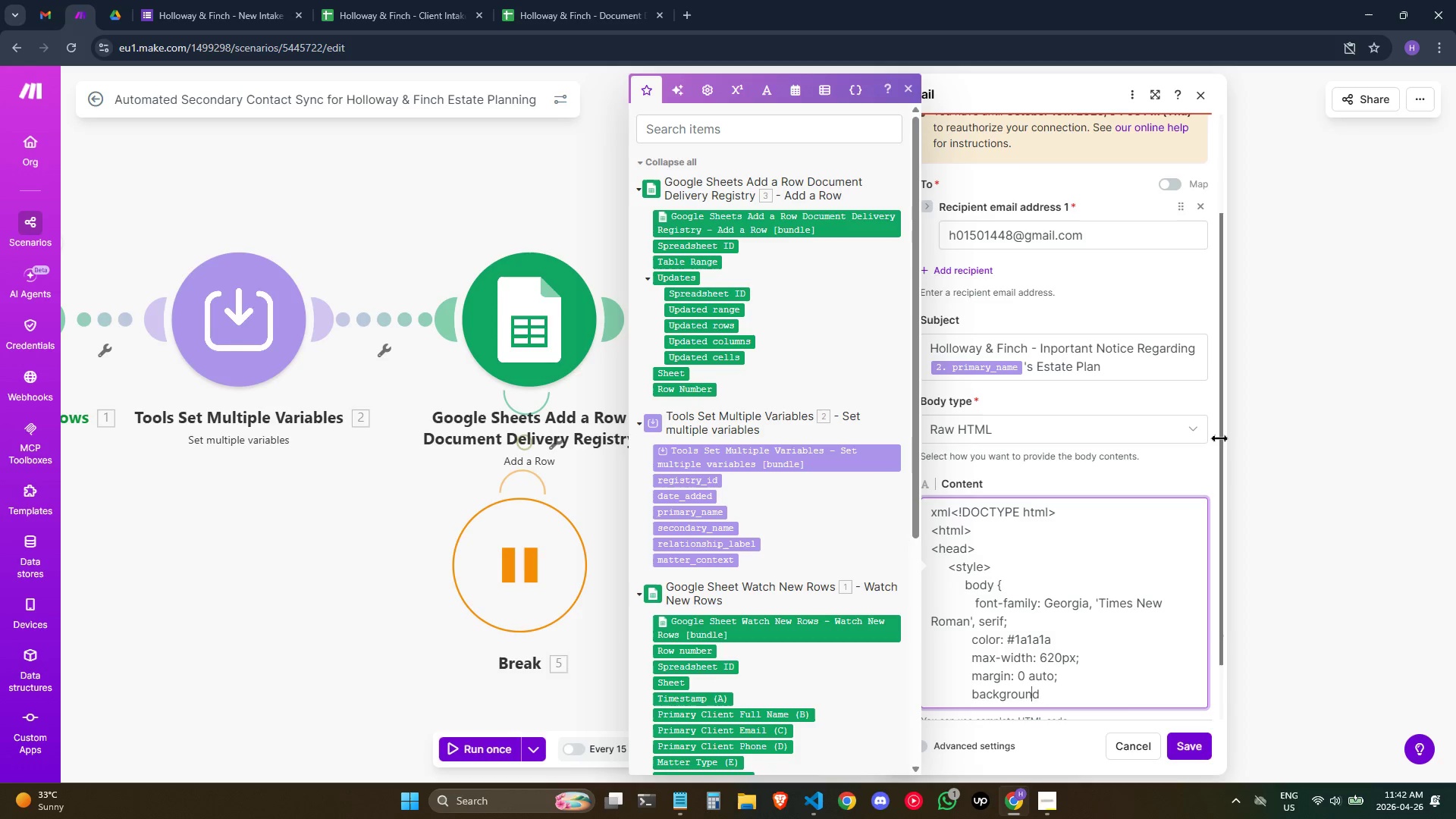 
key(ArrowRight)
 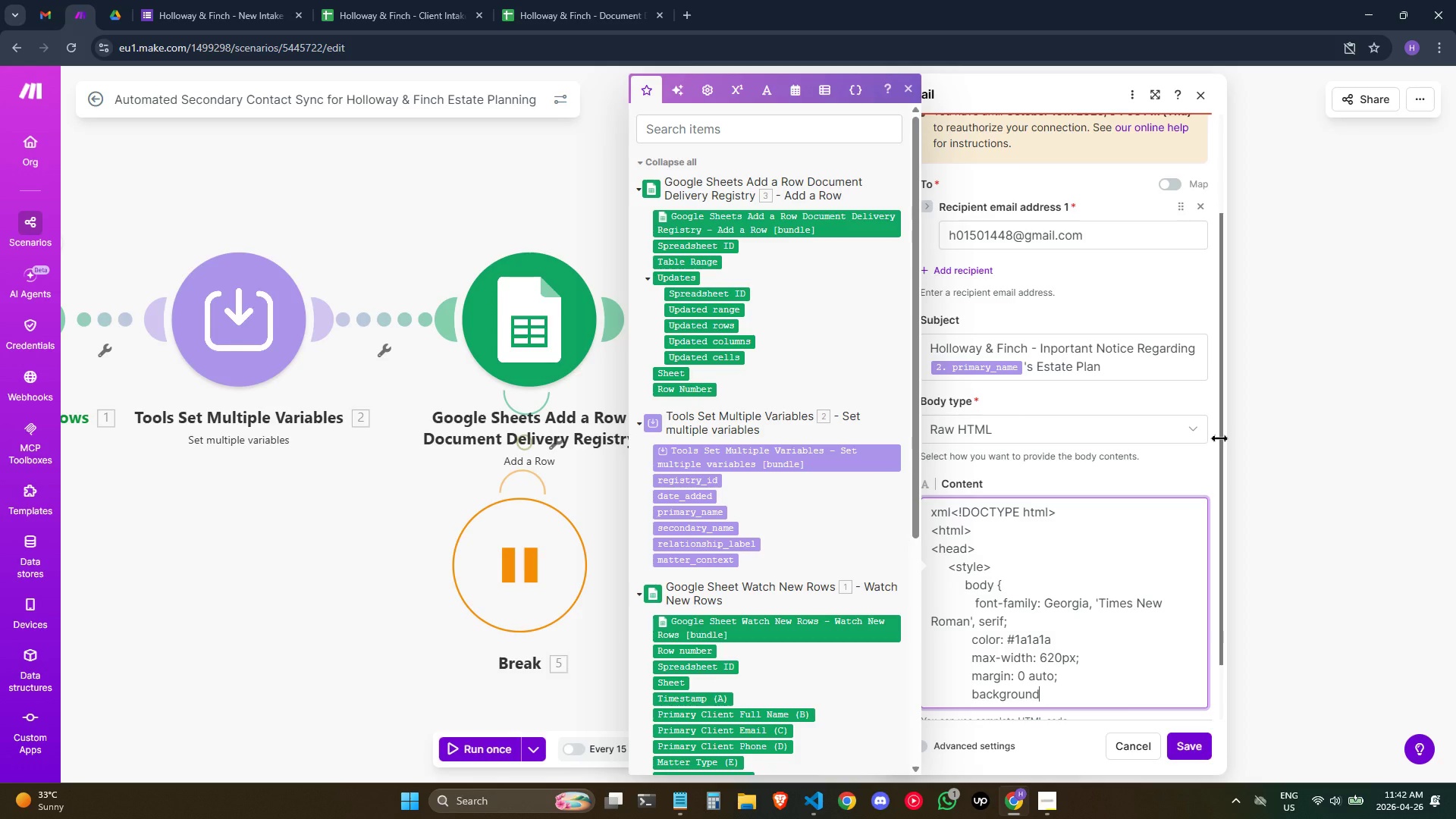 
key(ArrowRight)
 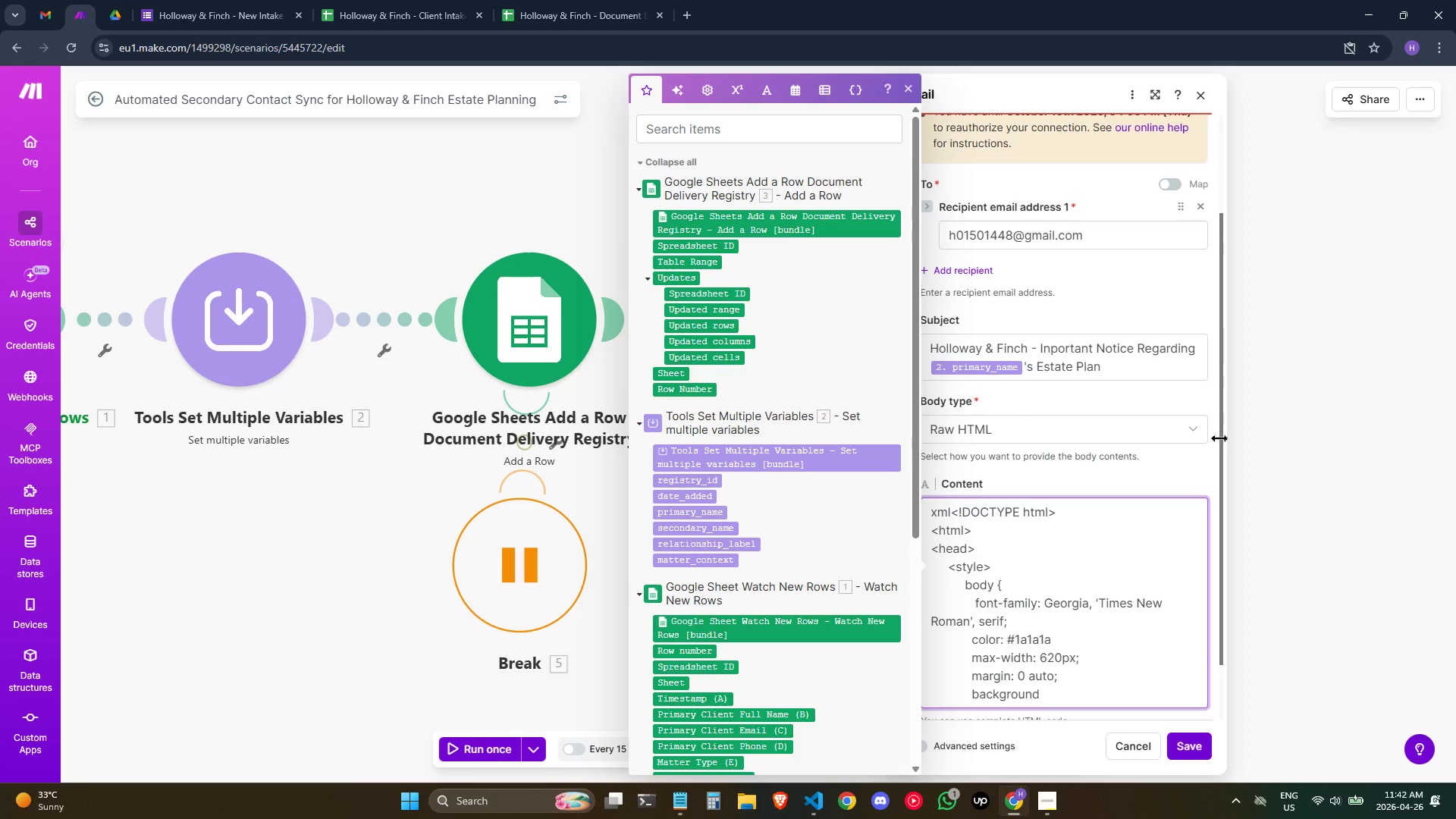 
key(ArrowRight)
 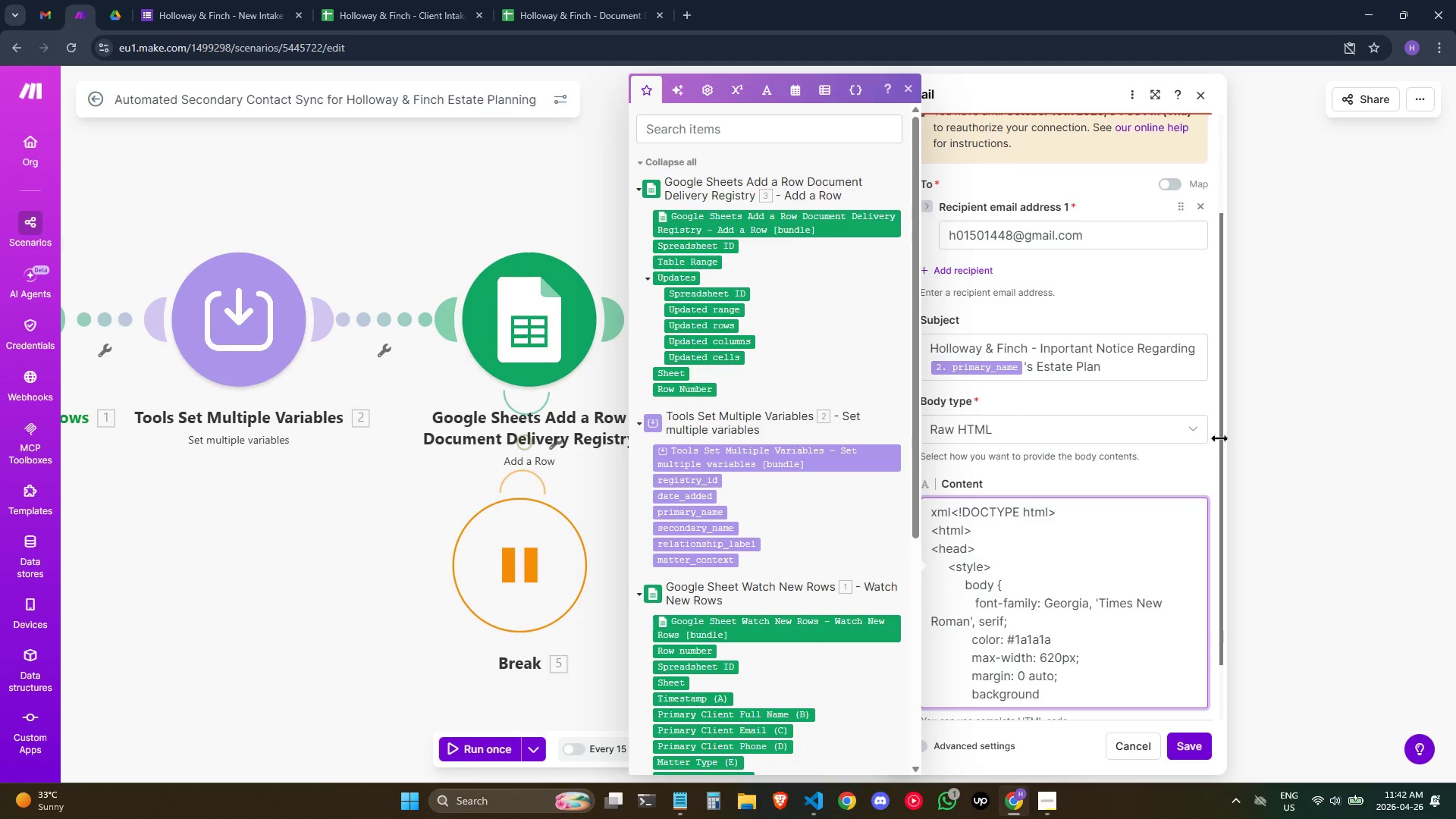 
key(ArrowRight)
 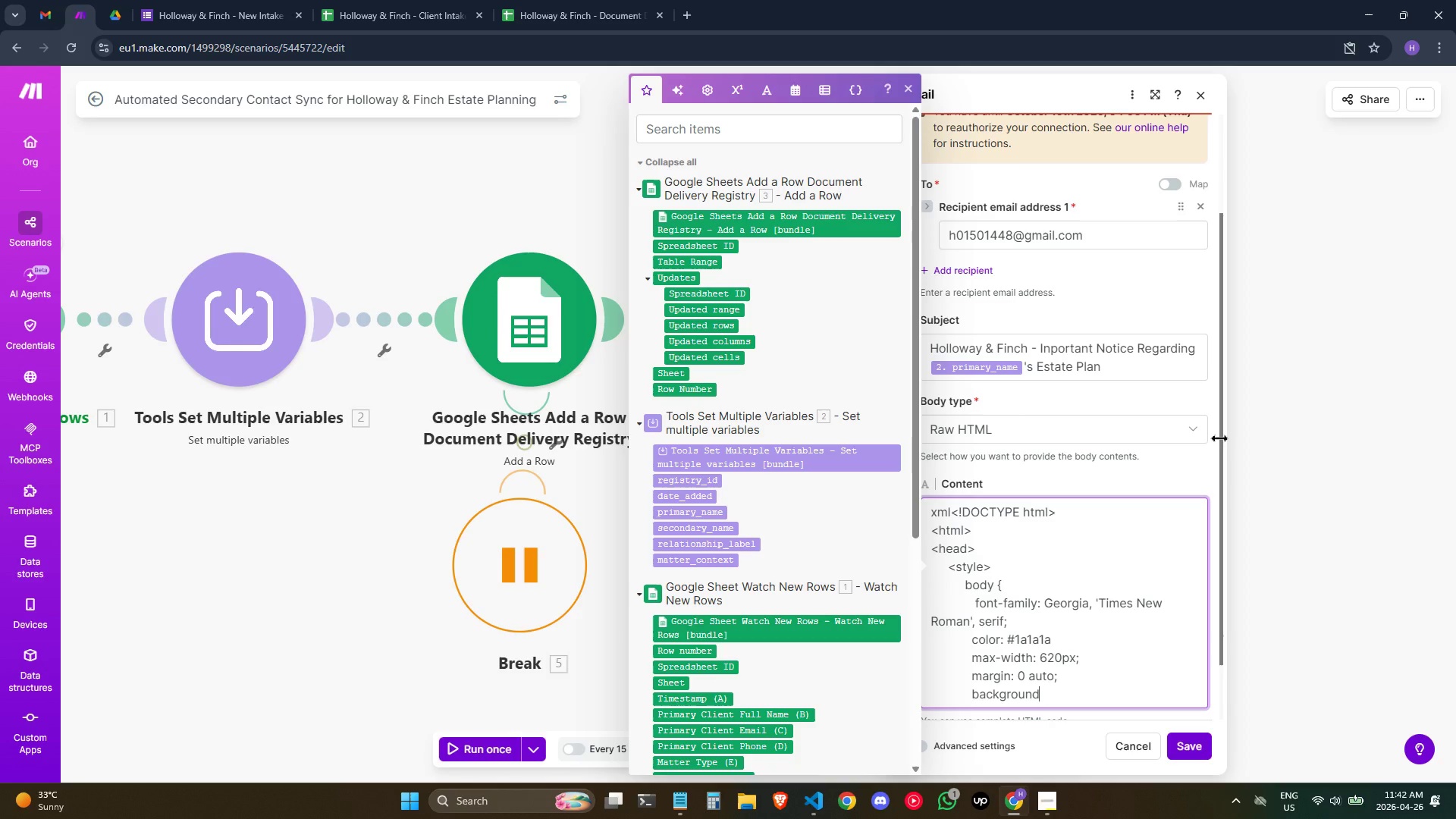 
key(ArrowRight)
 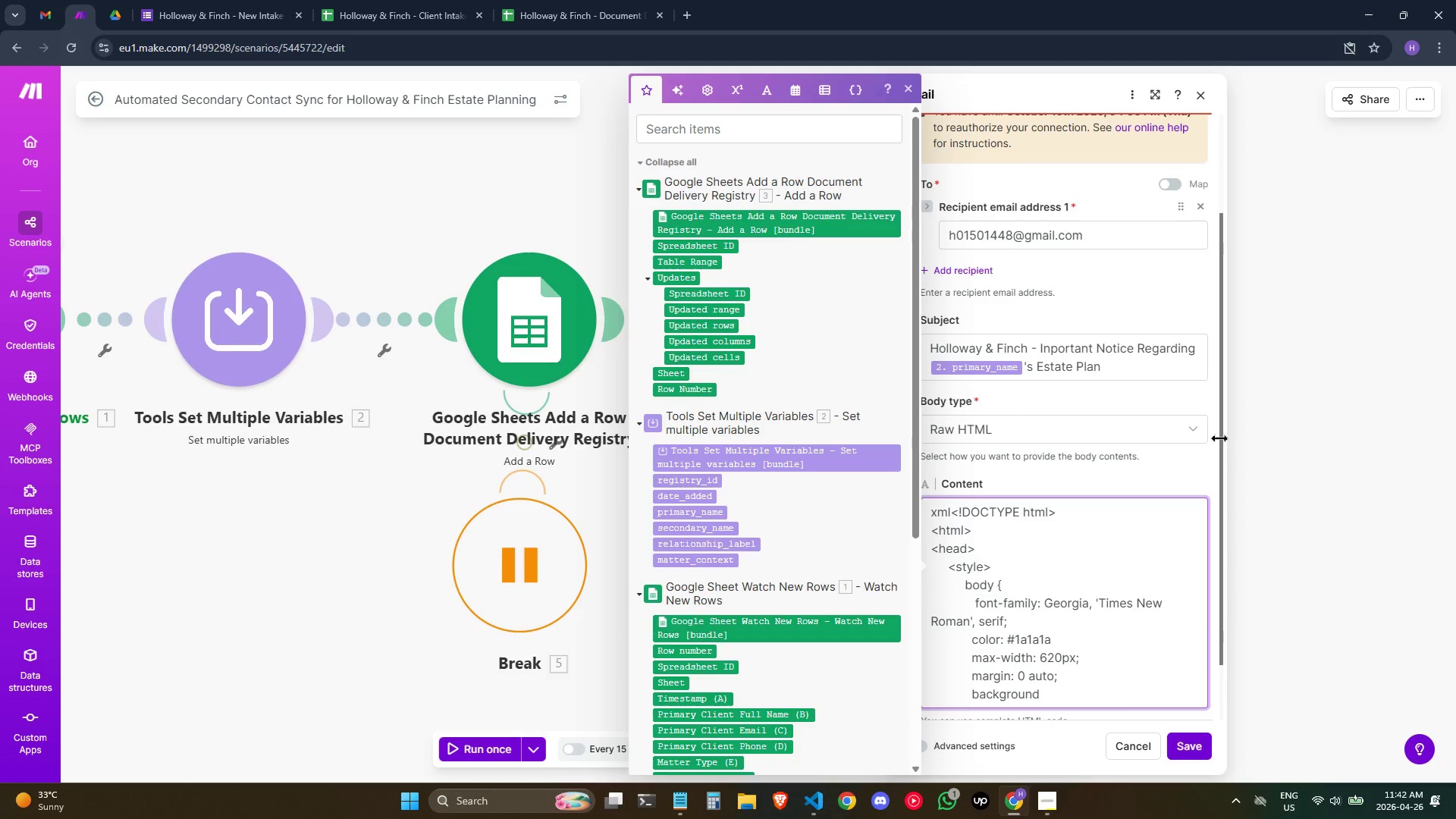 
type(: #f)
 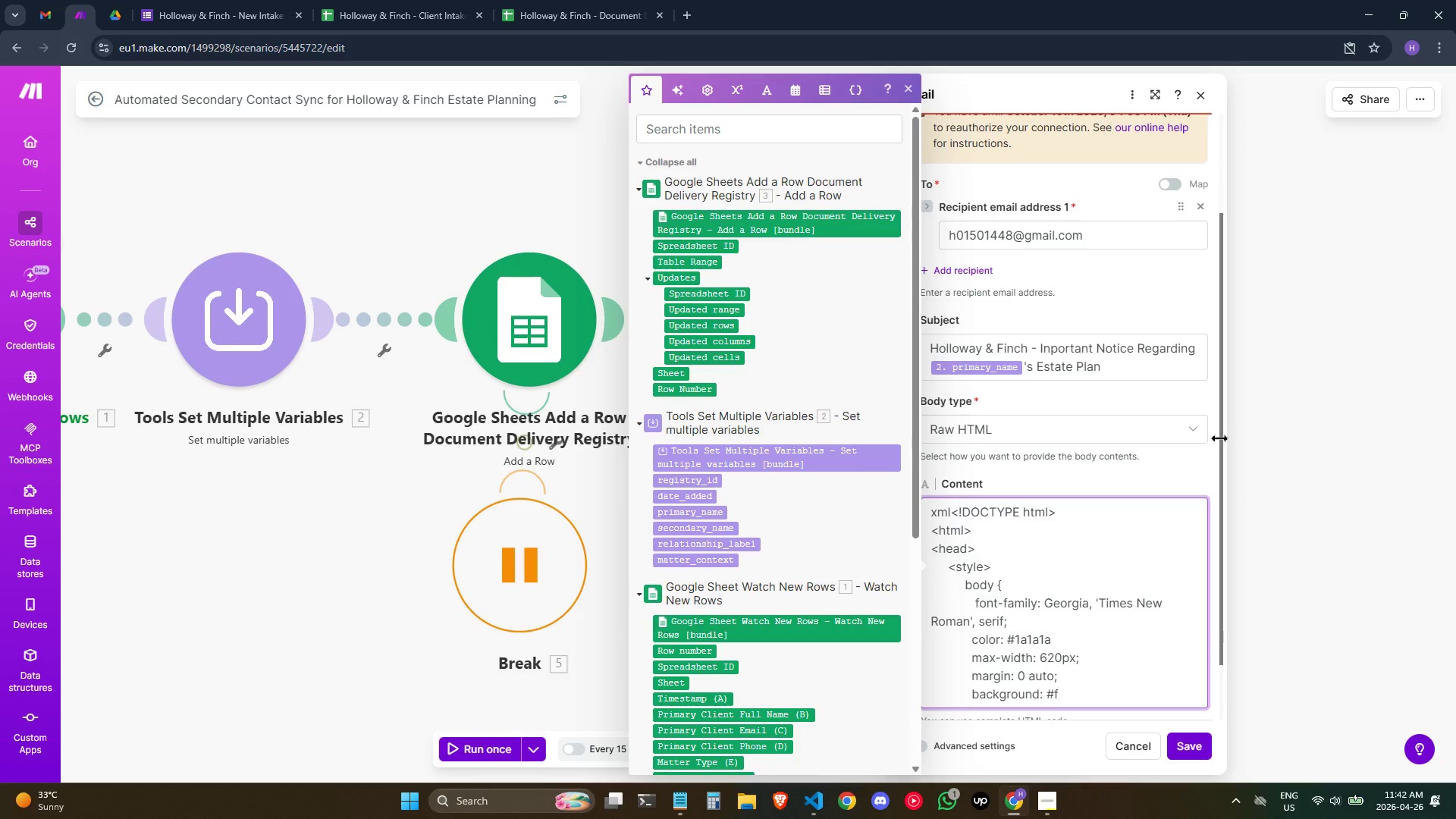 
type(4f1)
 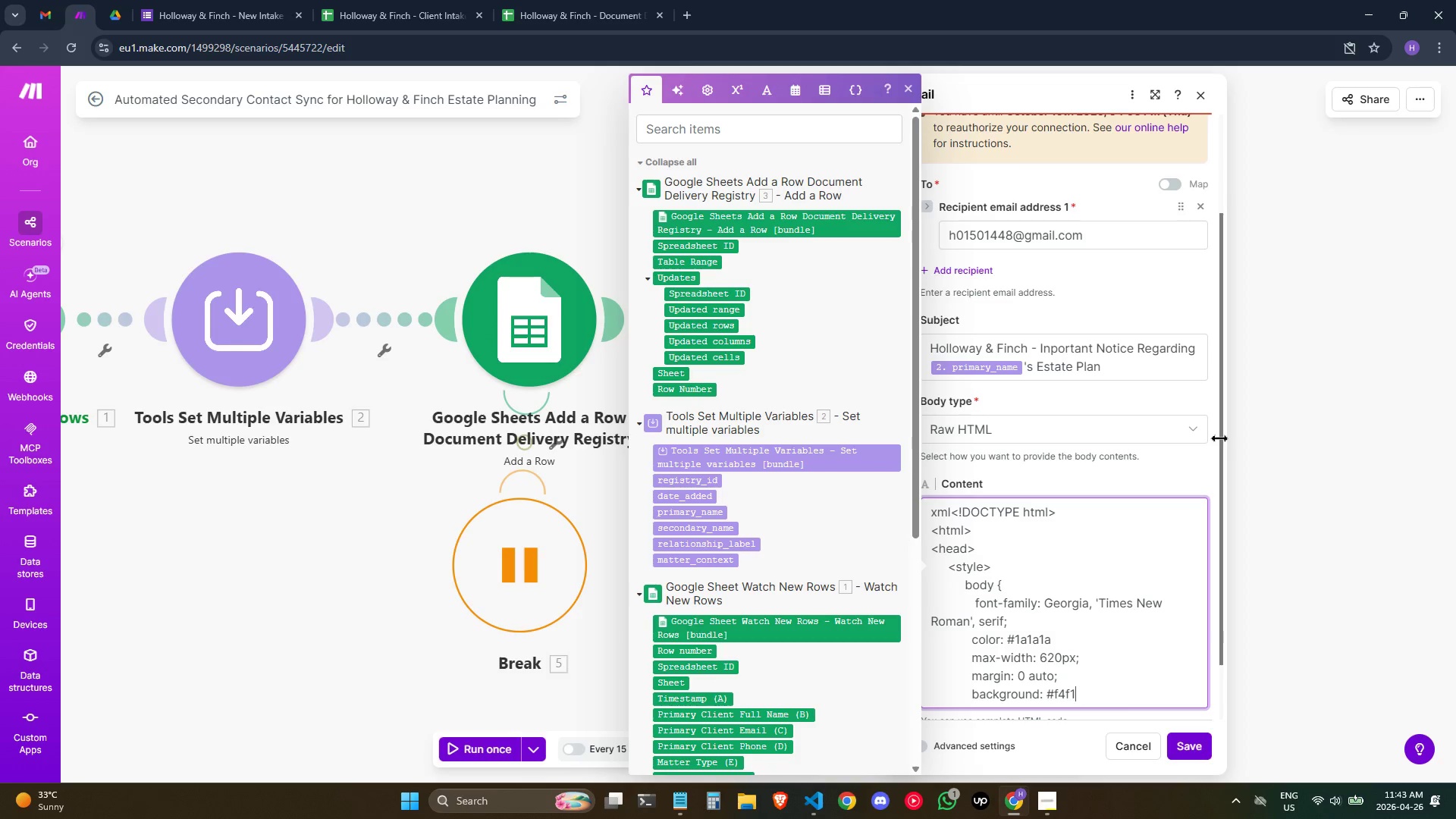 
type(ec;)
 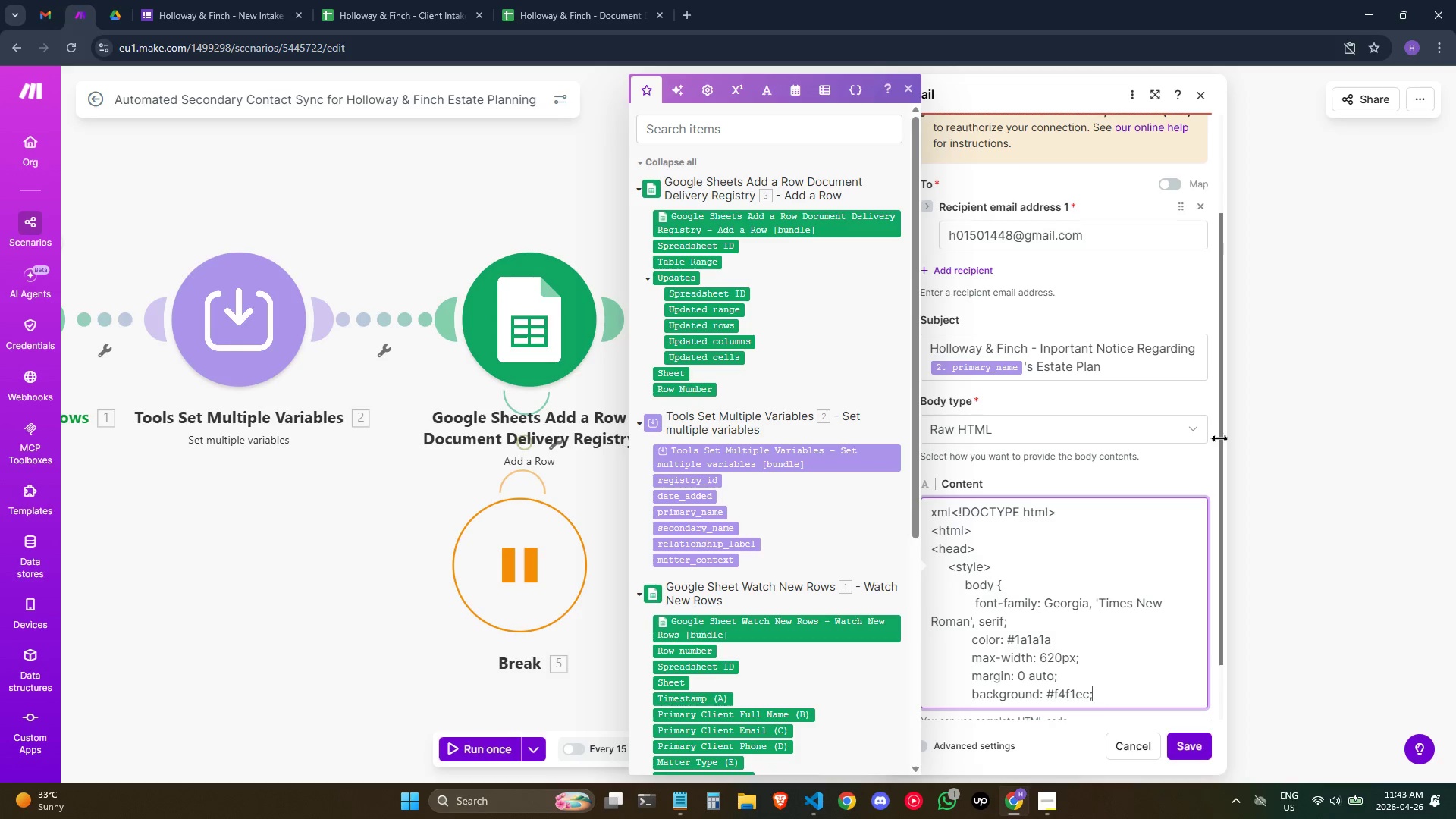 
key(Enter)
 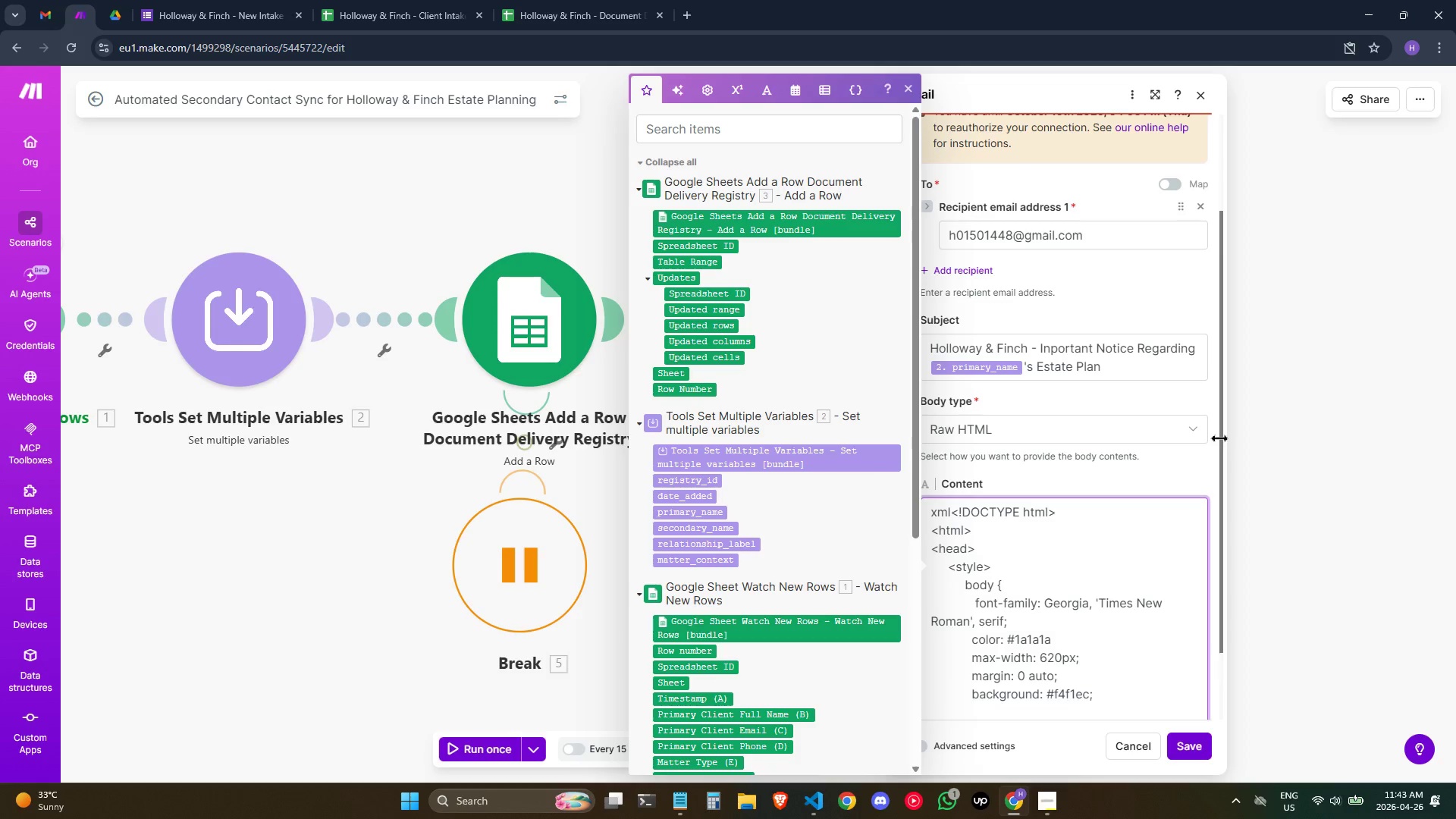 
hold_key(key=Space, duration=0.72)
 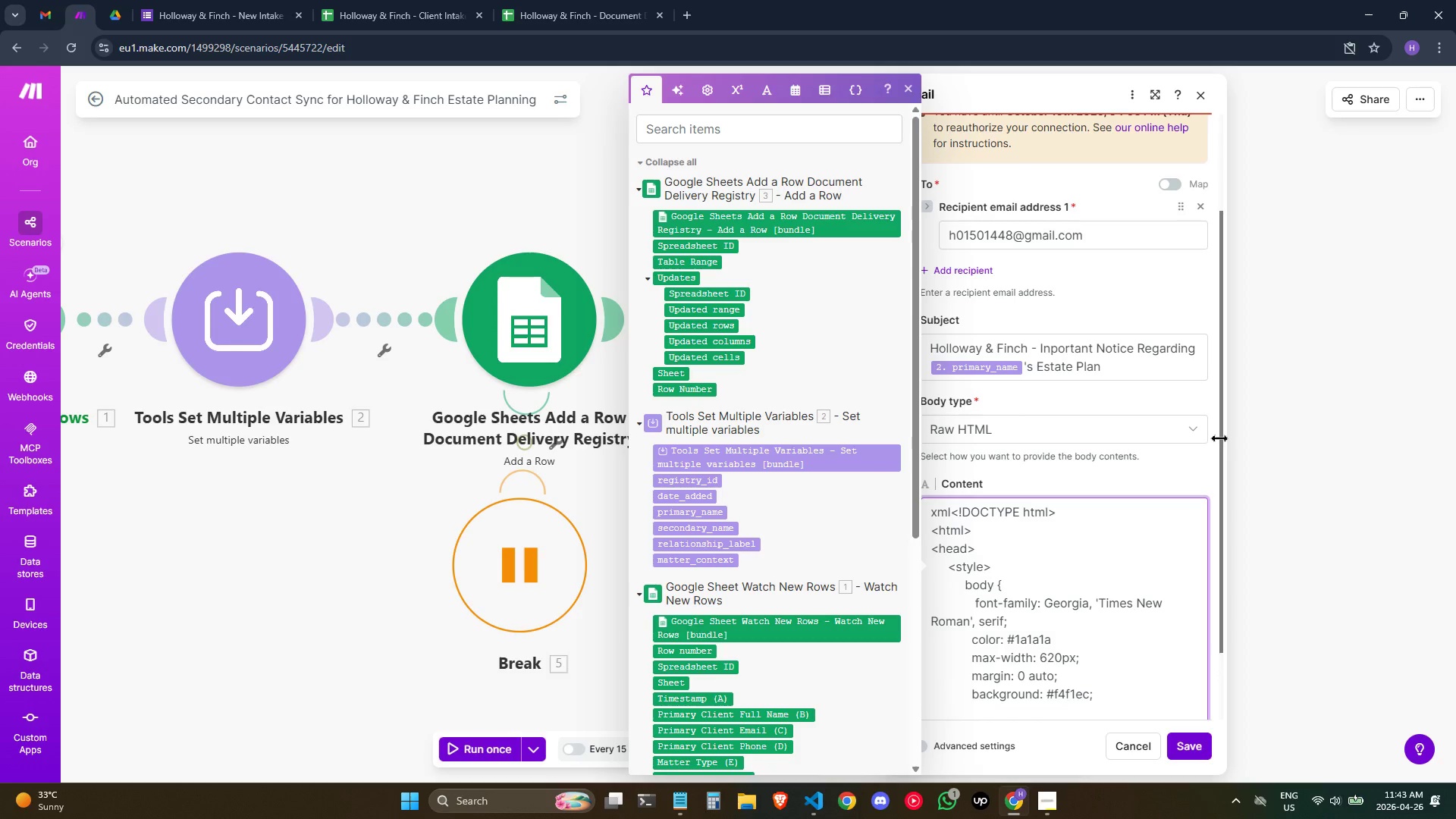 
key(Space)
 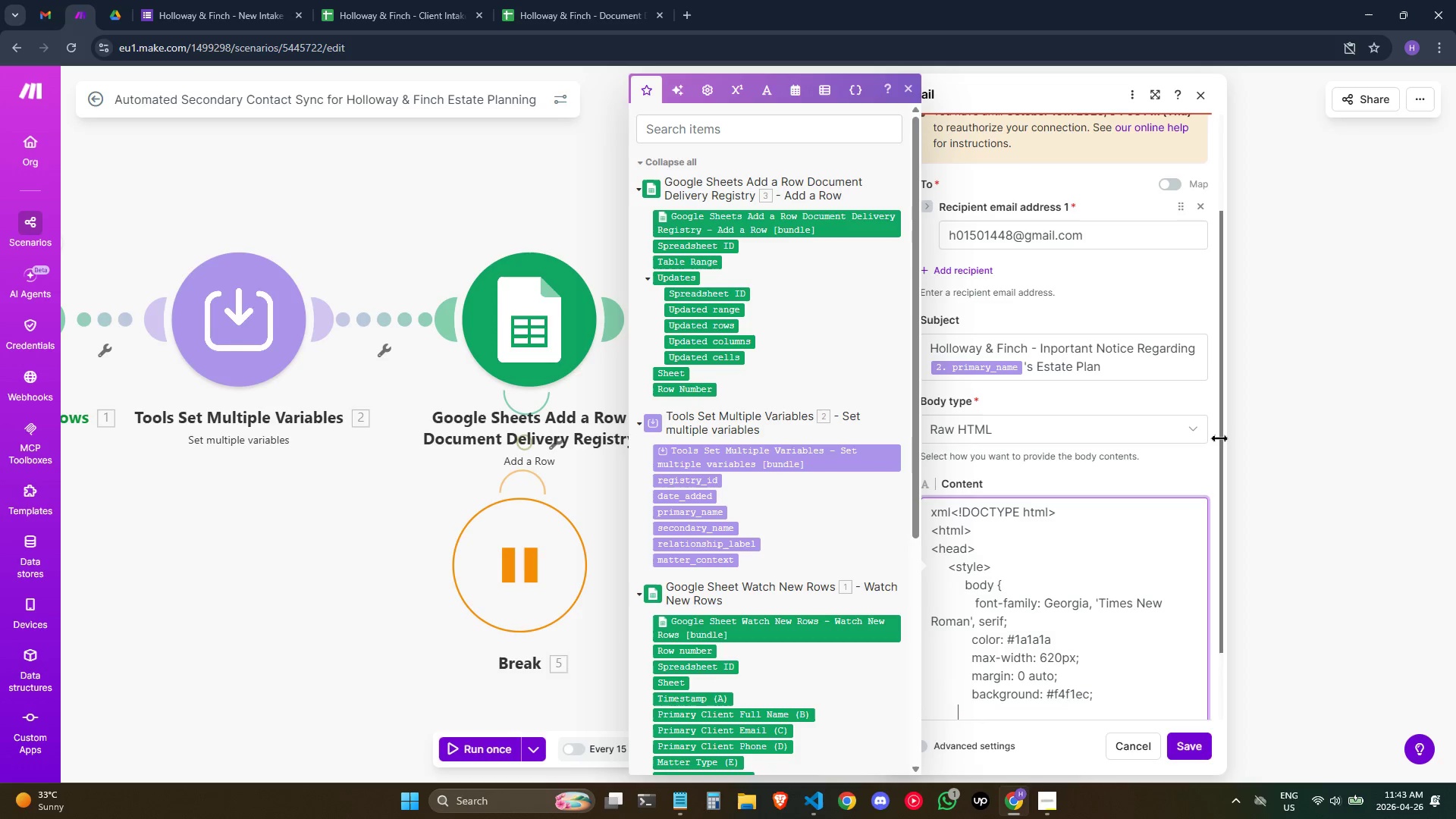 
key(Shift+ShiftRight)
 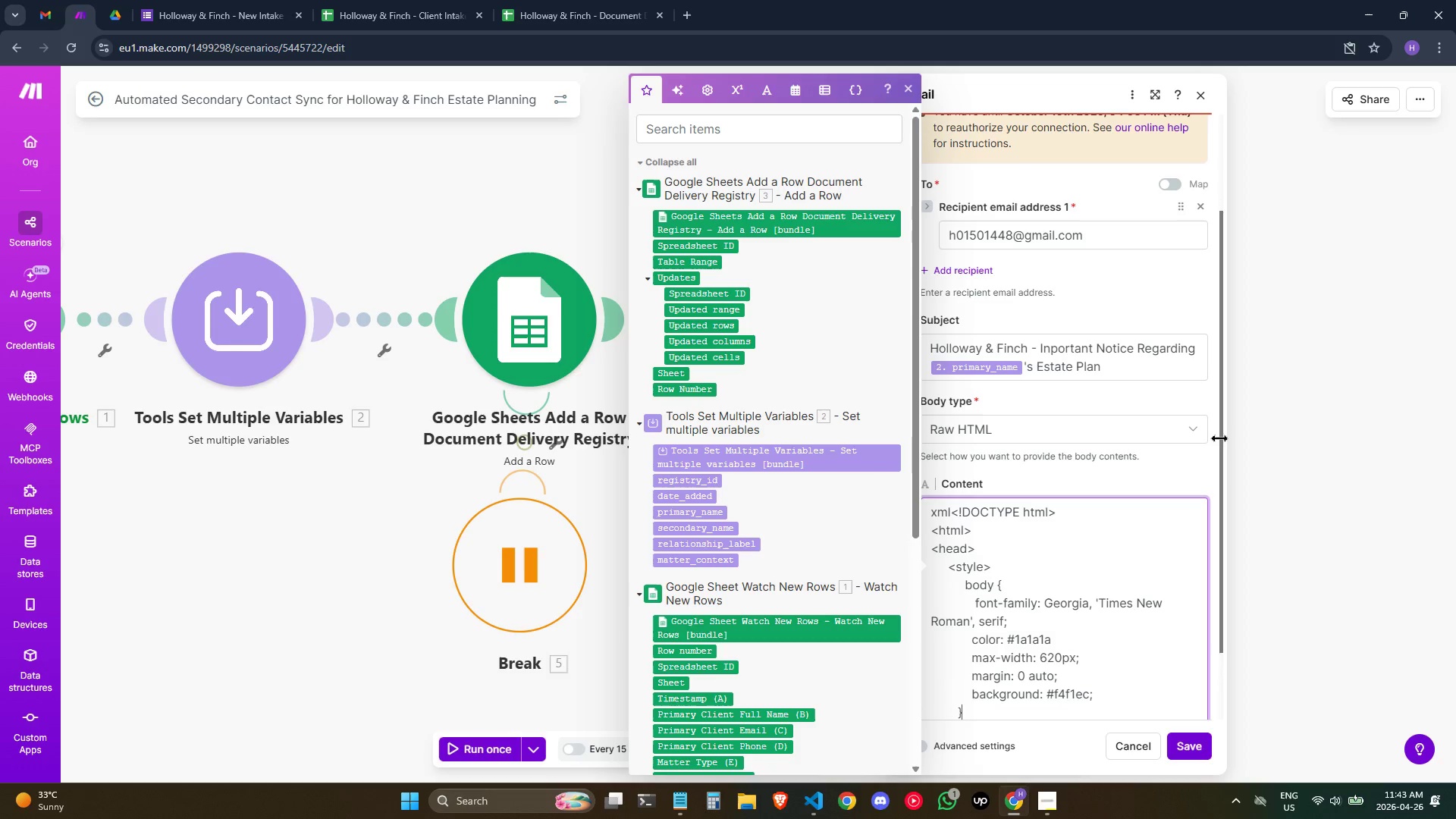 
key(Shift+BracketRight)
 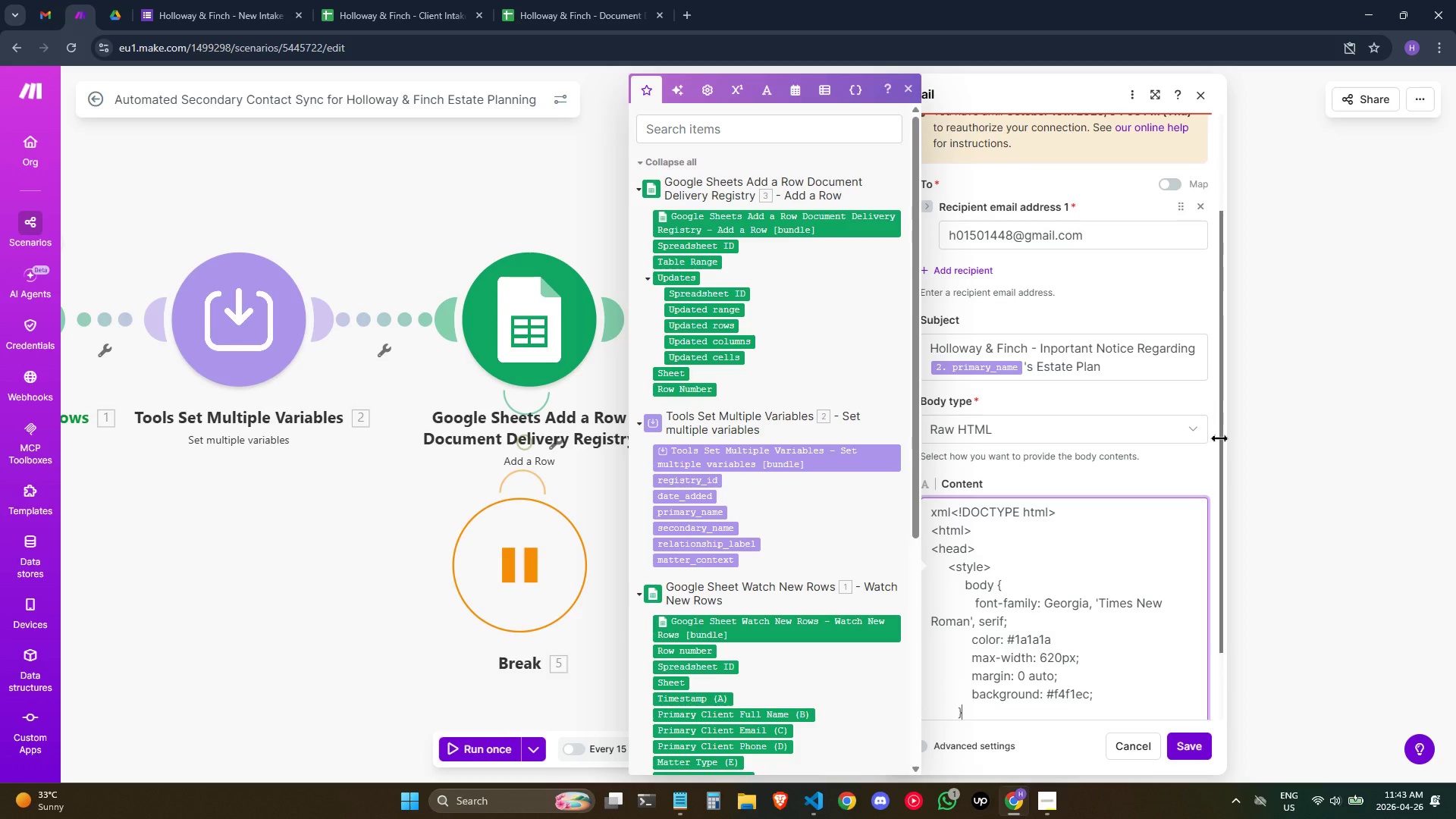 
key(Enter)
 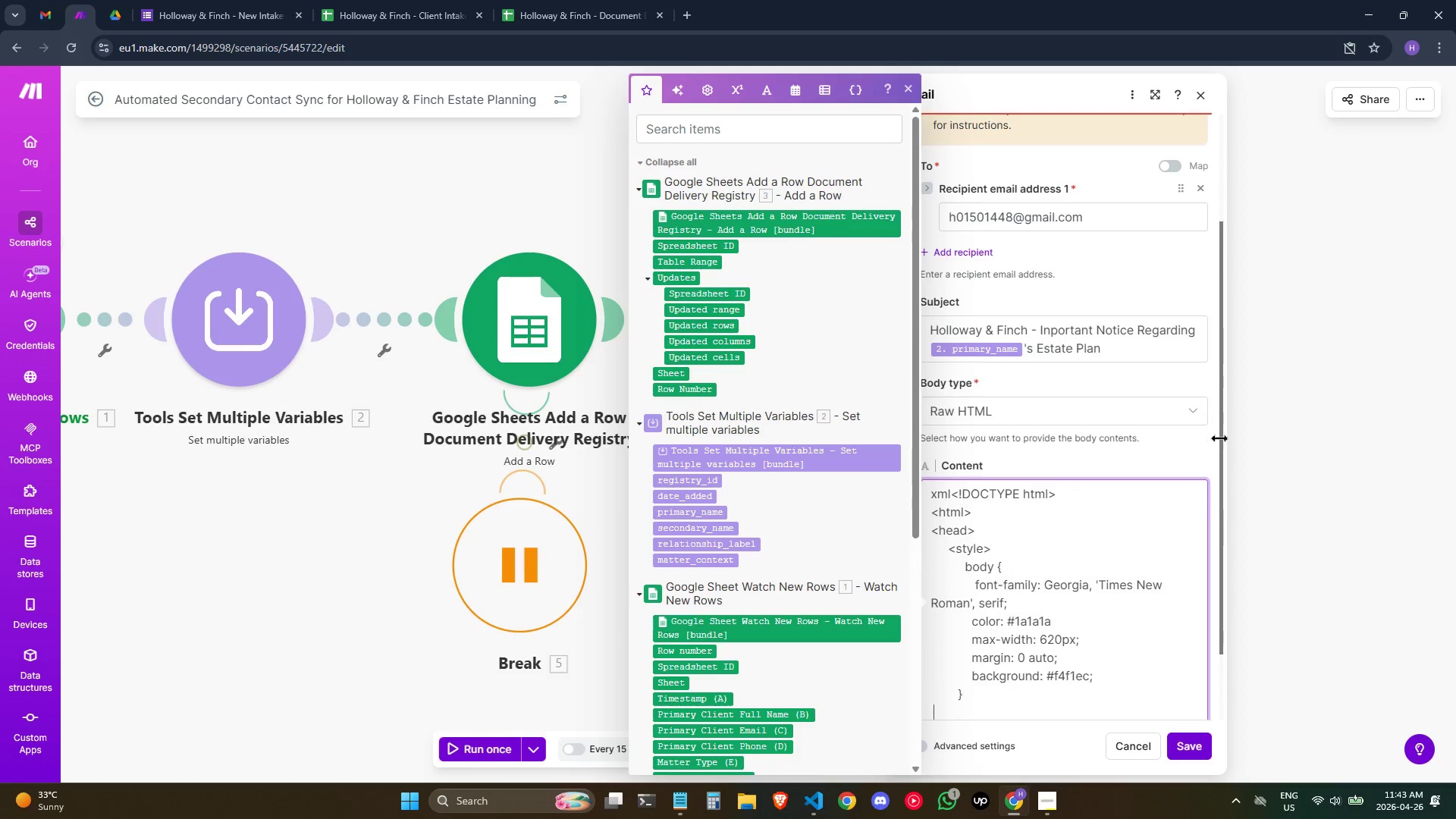 
hold_key(key=Space, duration=0.61)
 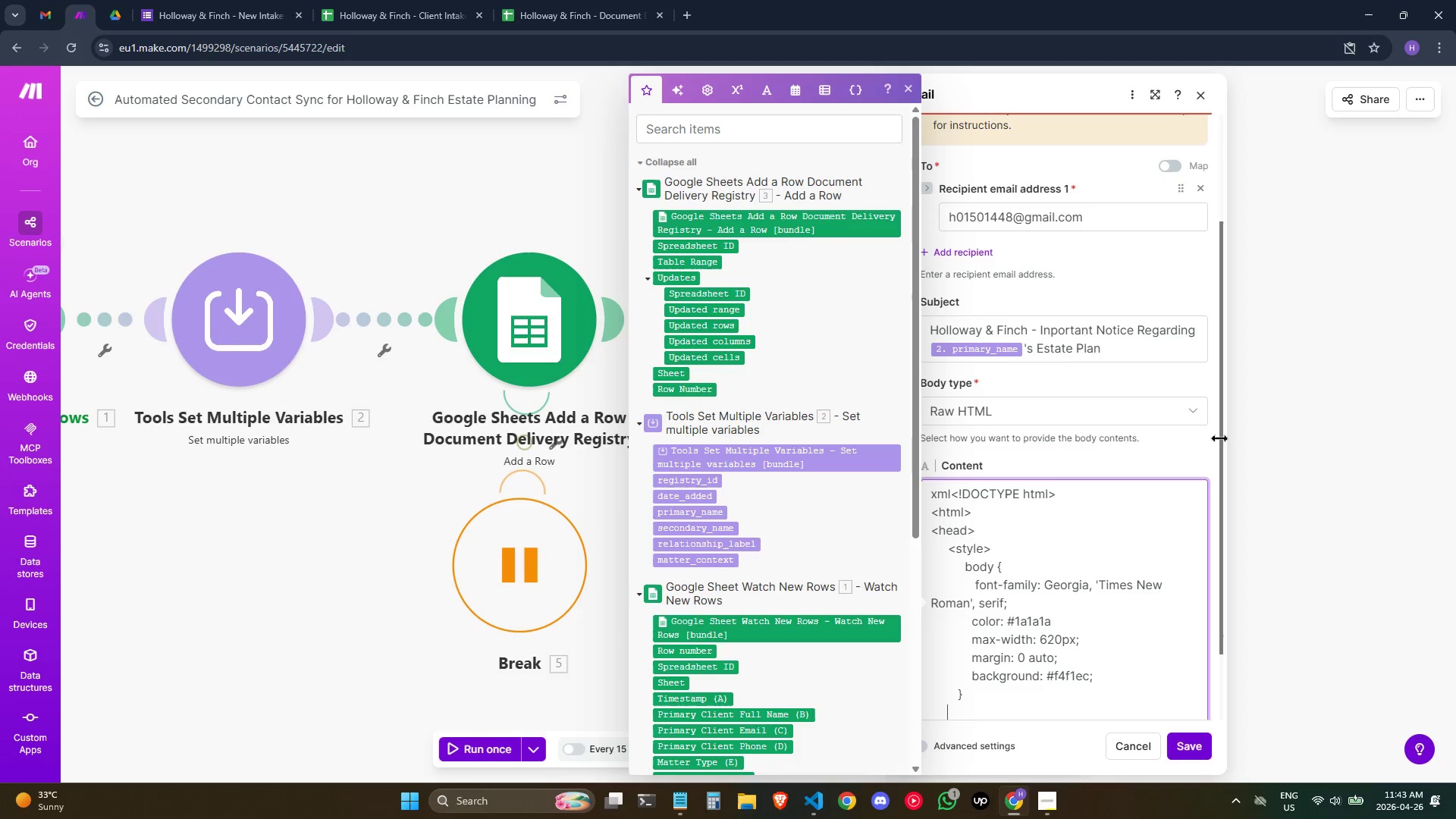 
key(Space)
 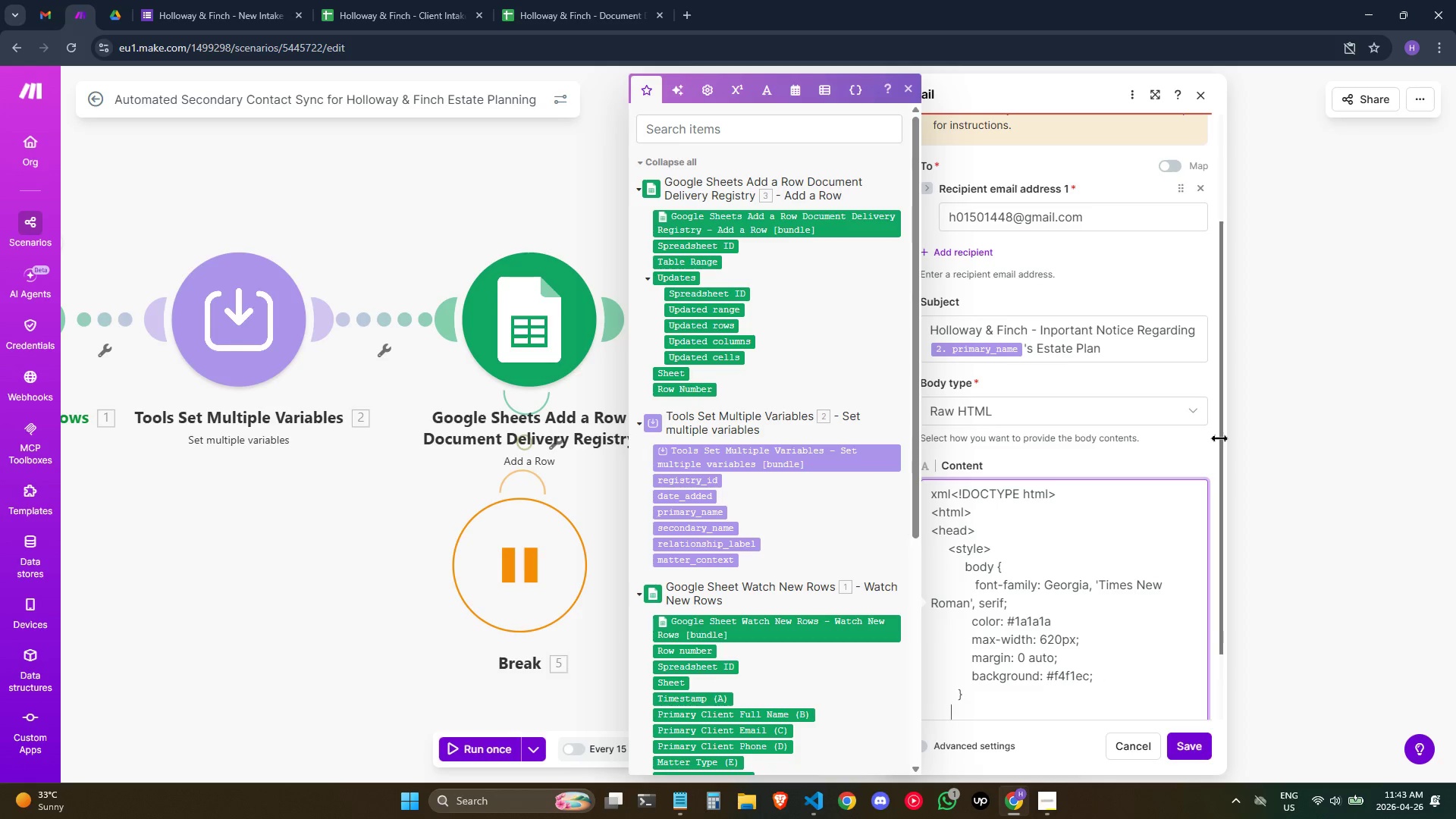 
key(Space)
 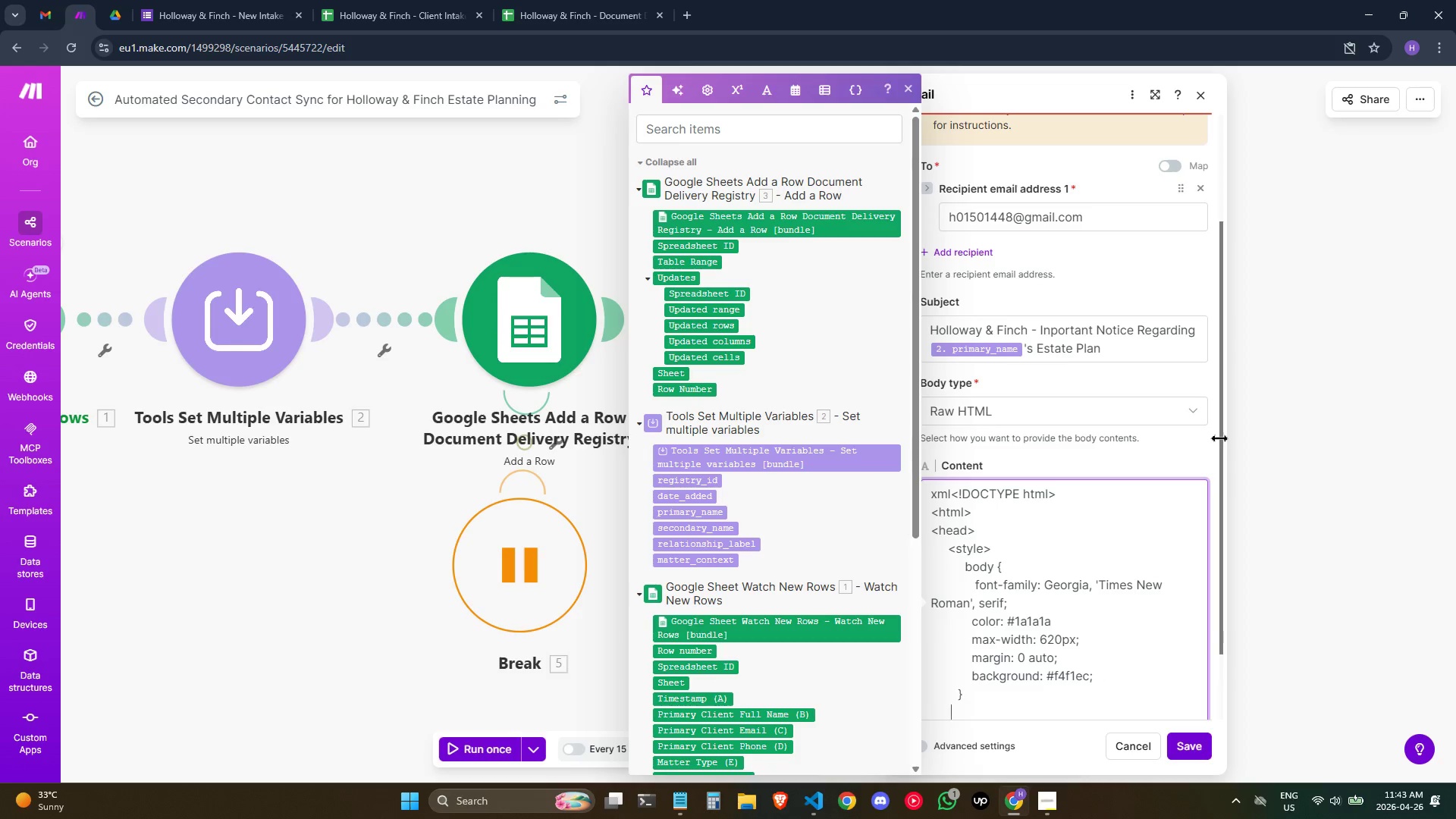 
key(Space)
 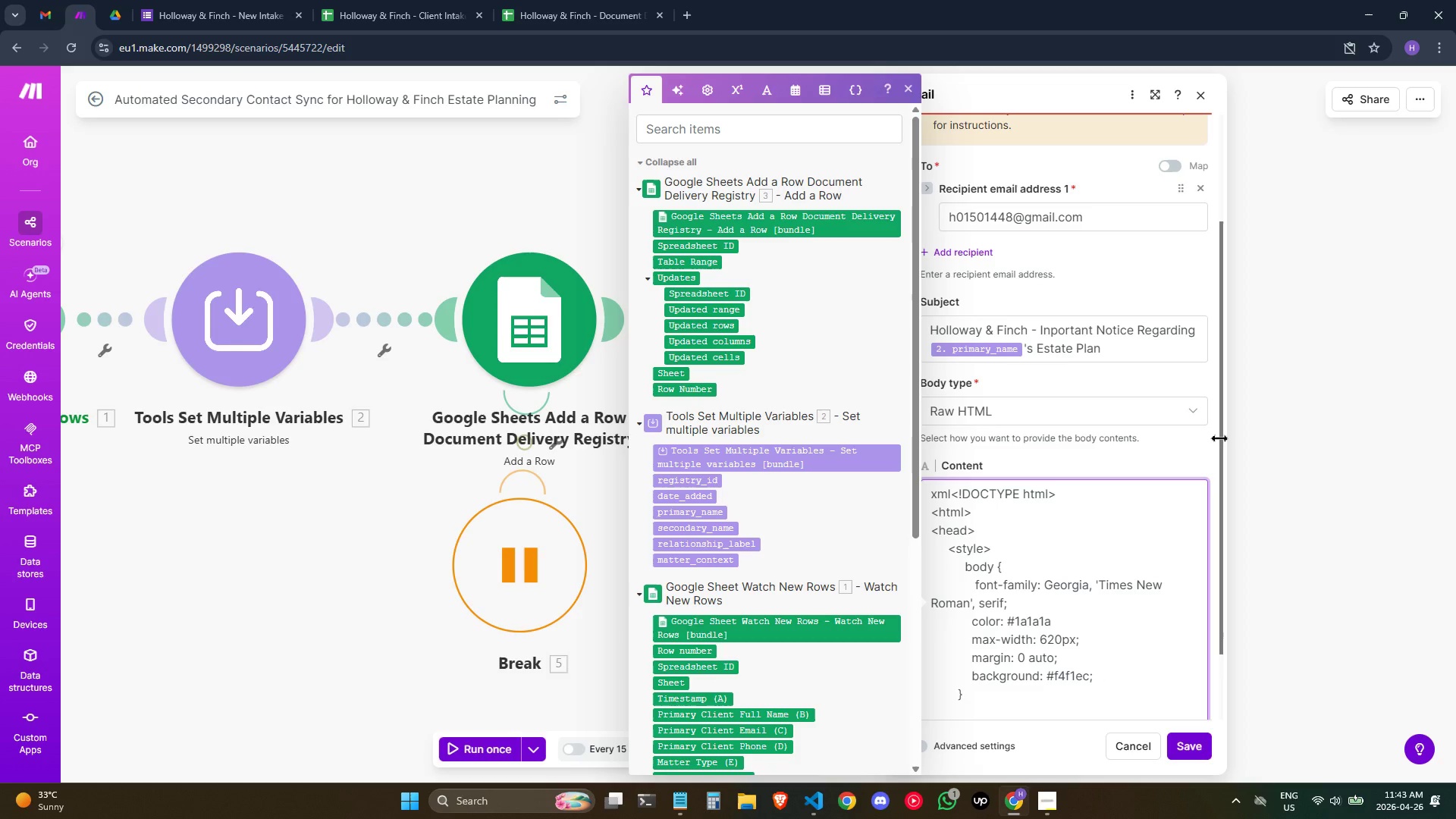 
key(Period)
 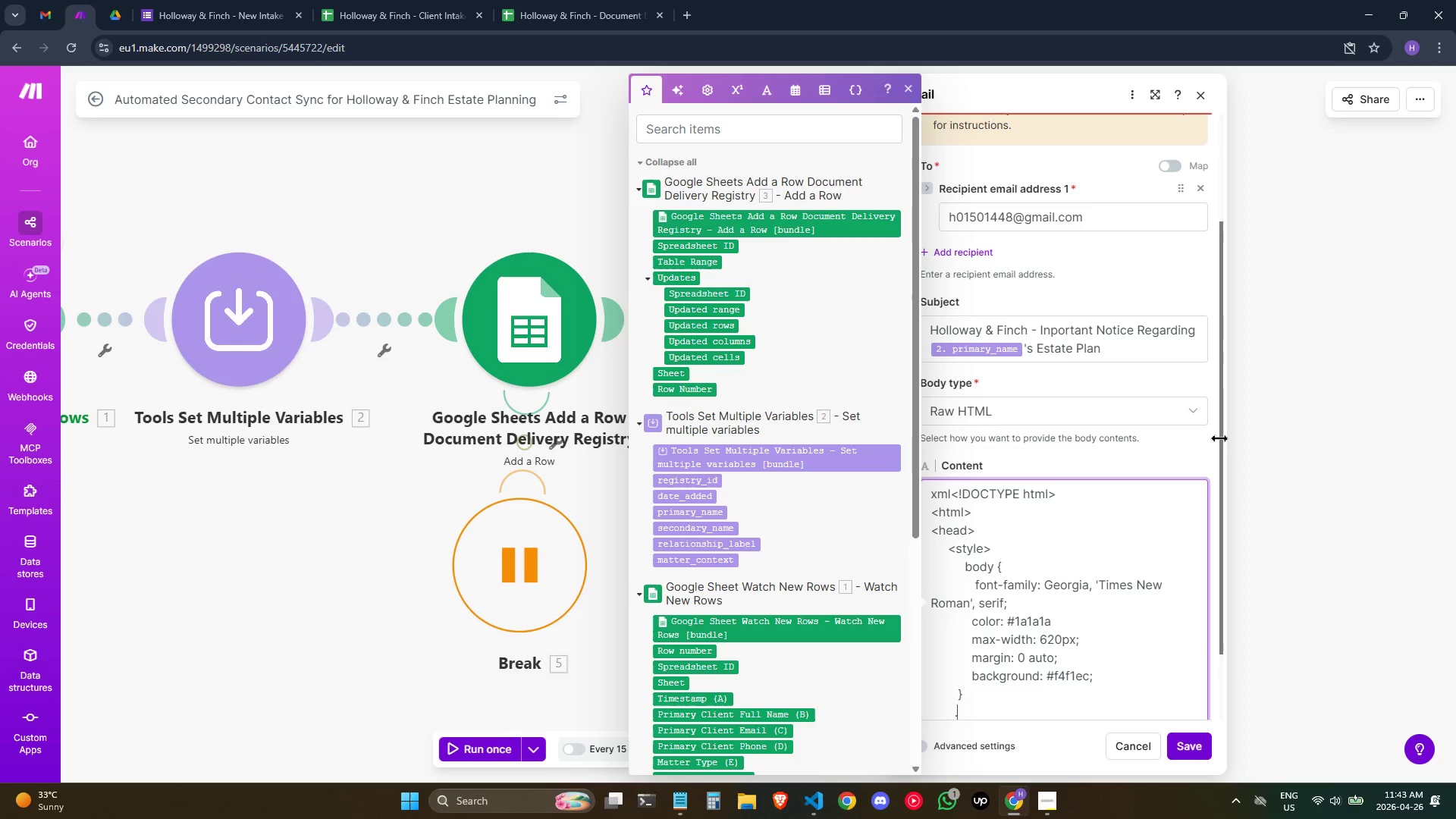 
key(Enter)
 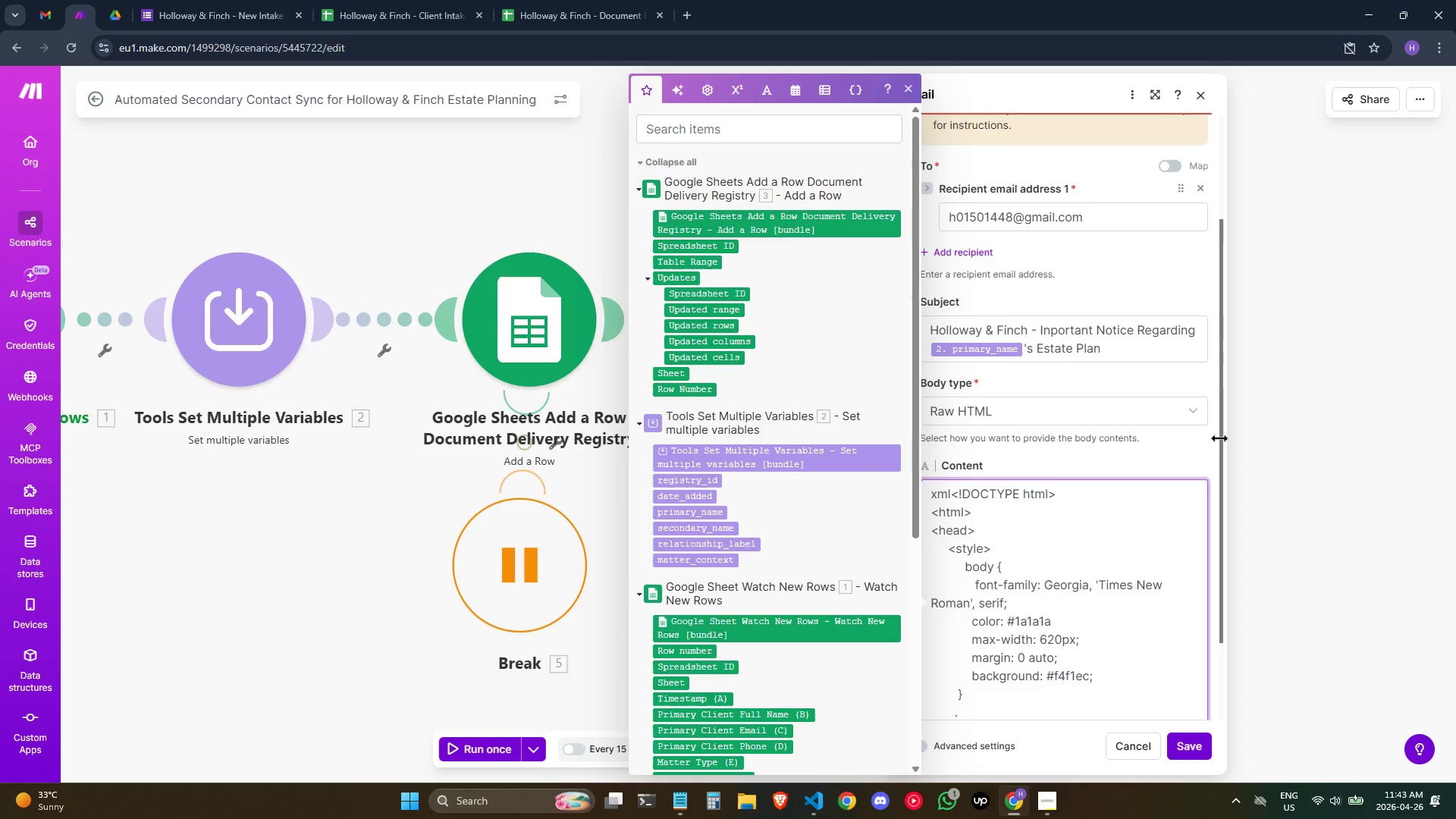 
key(Backspace)
 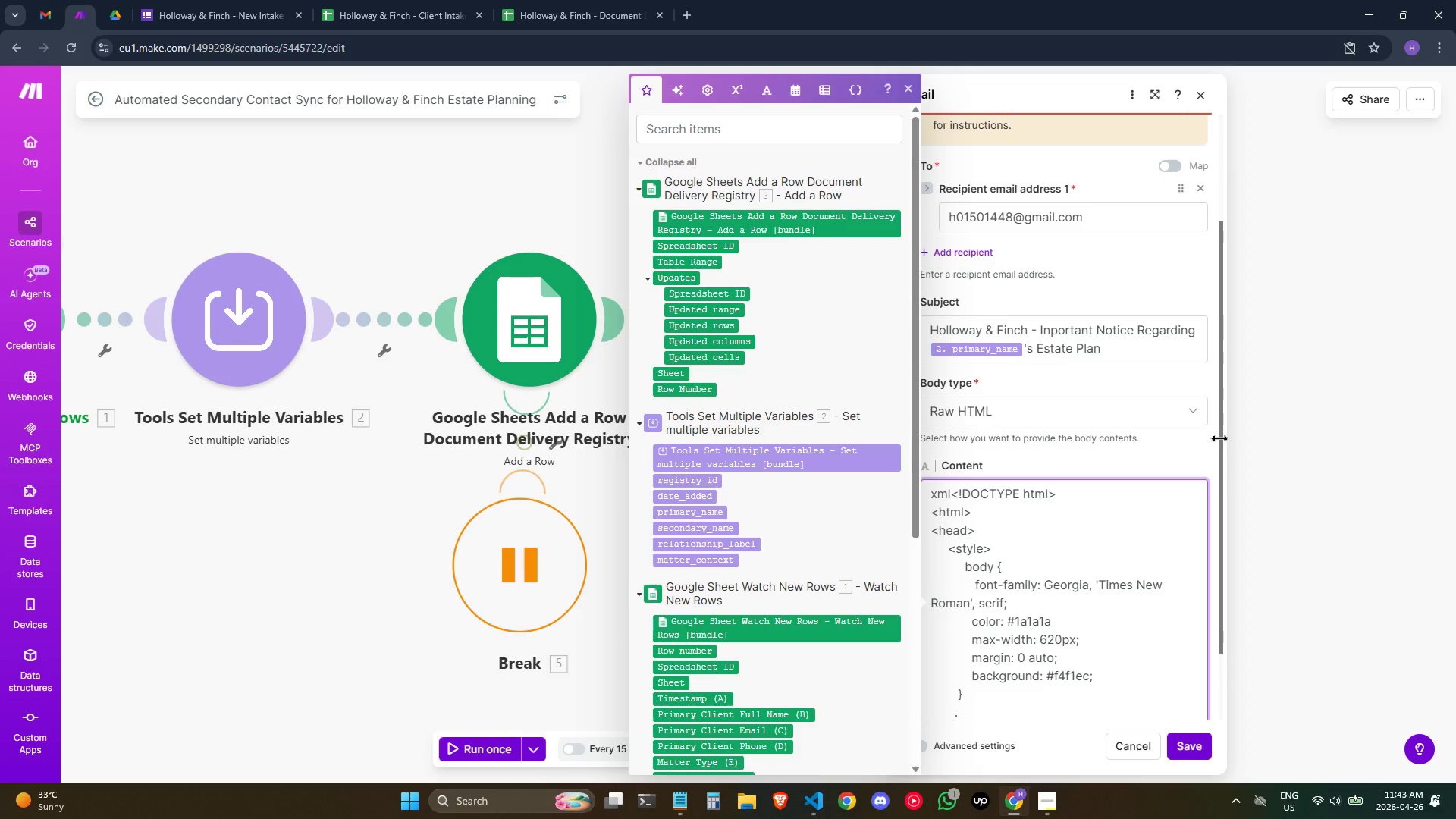 
key(Backspace)
 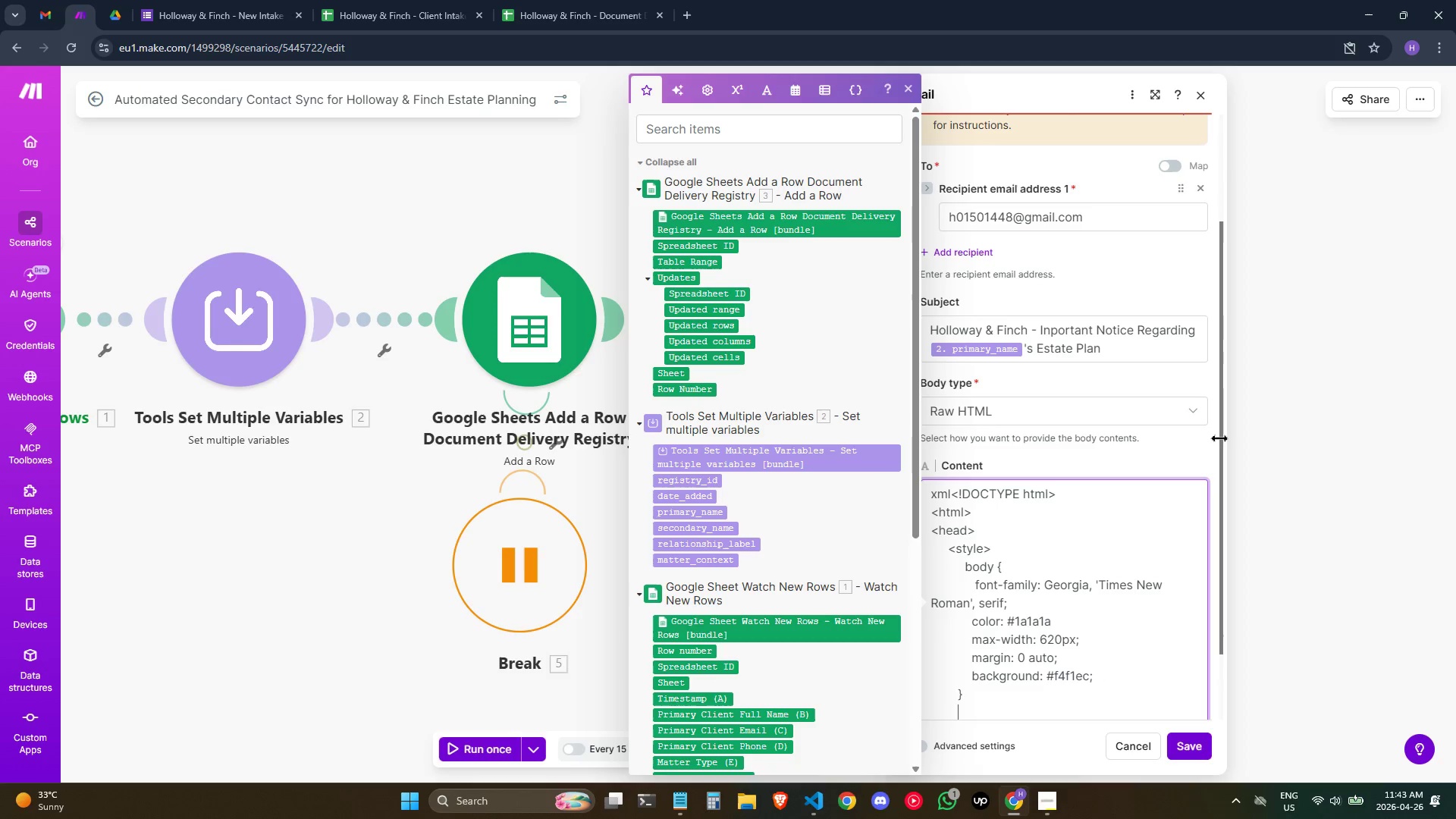 
key(Space)
 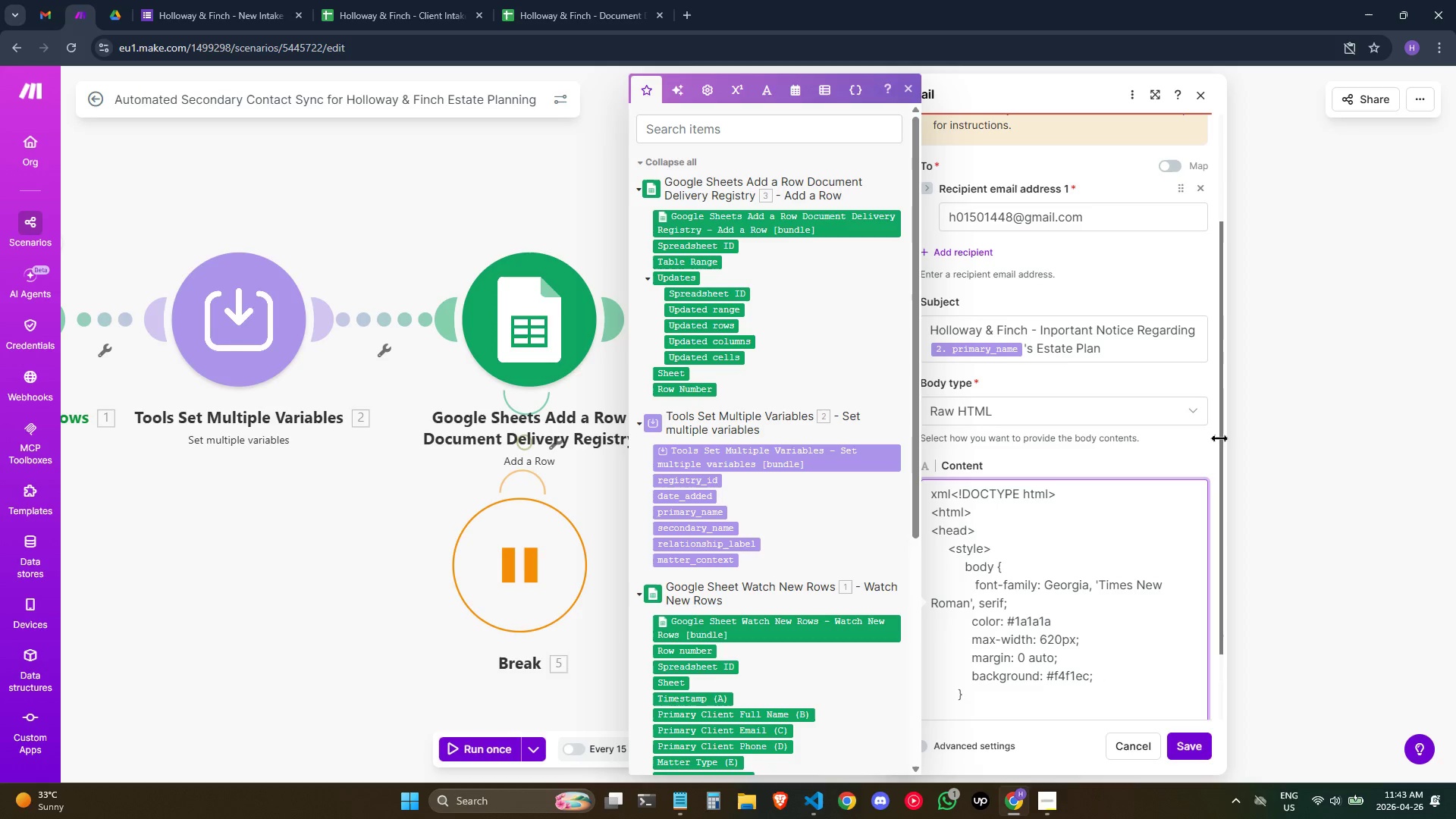 
key(Period)
 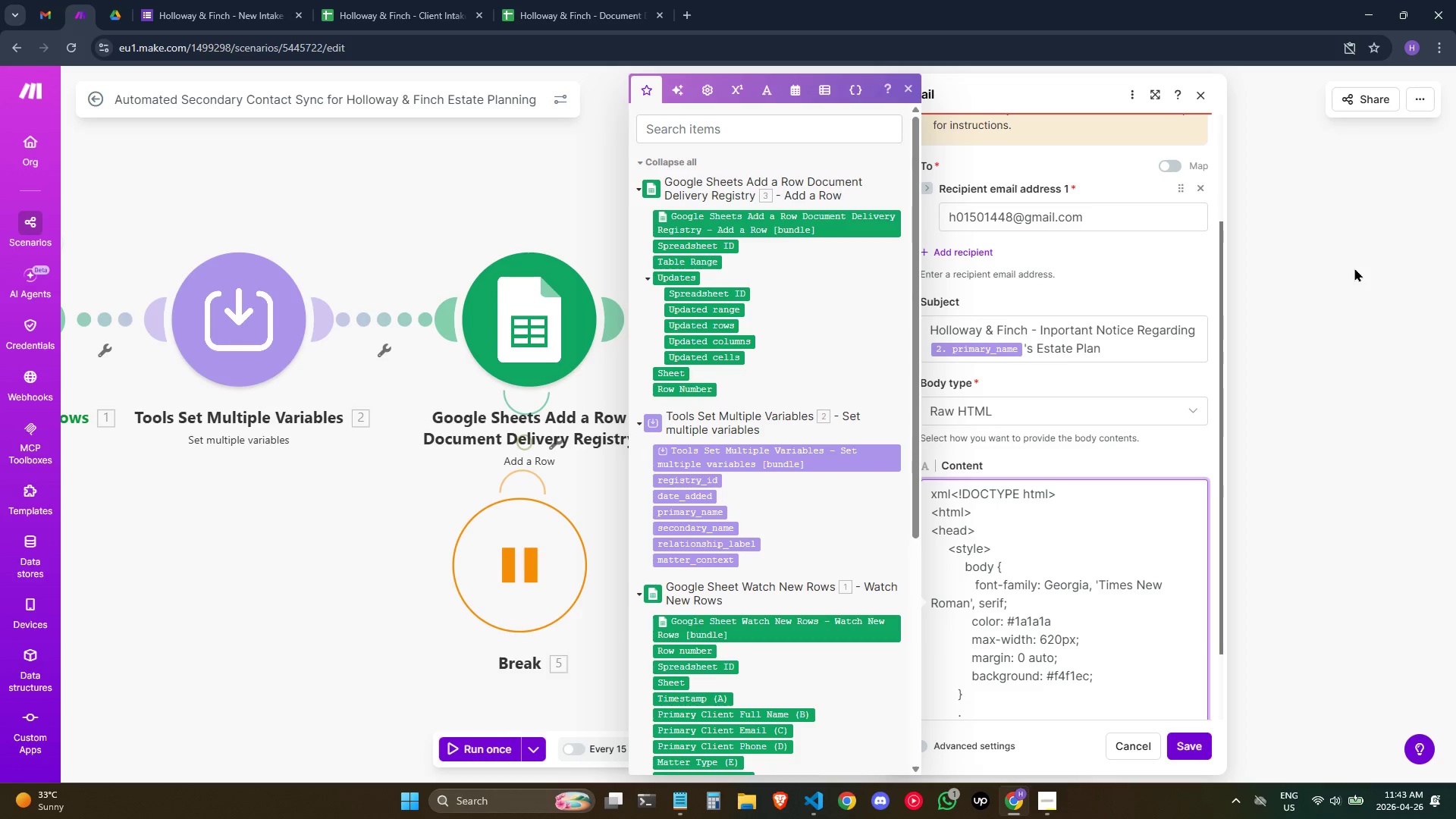 
wait(33.11)
 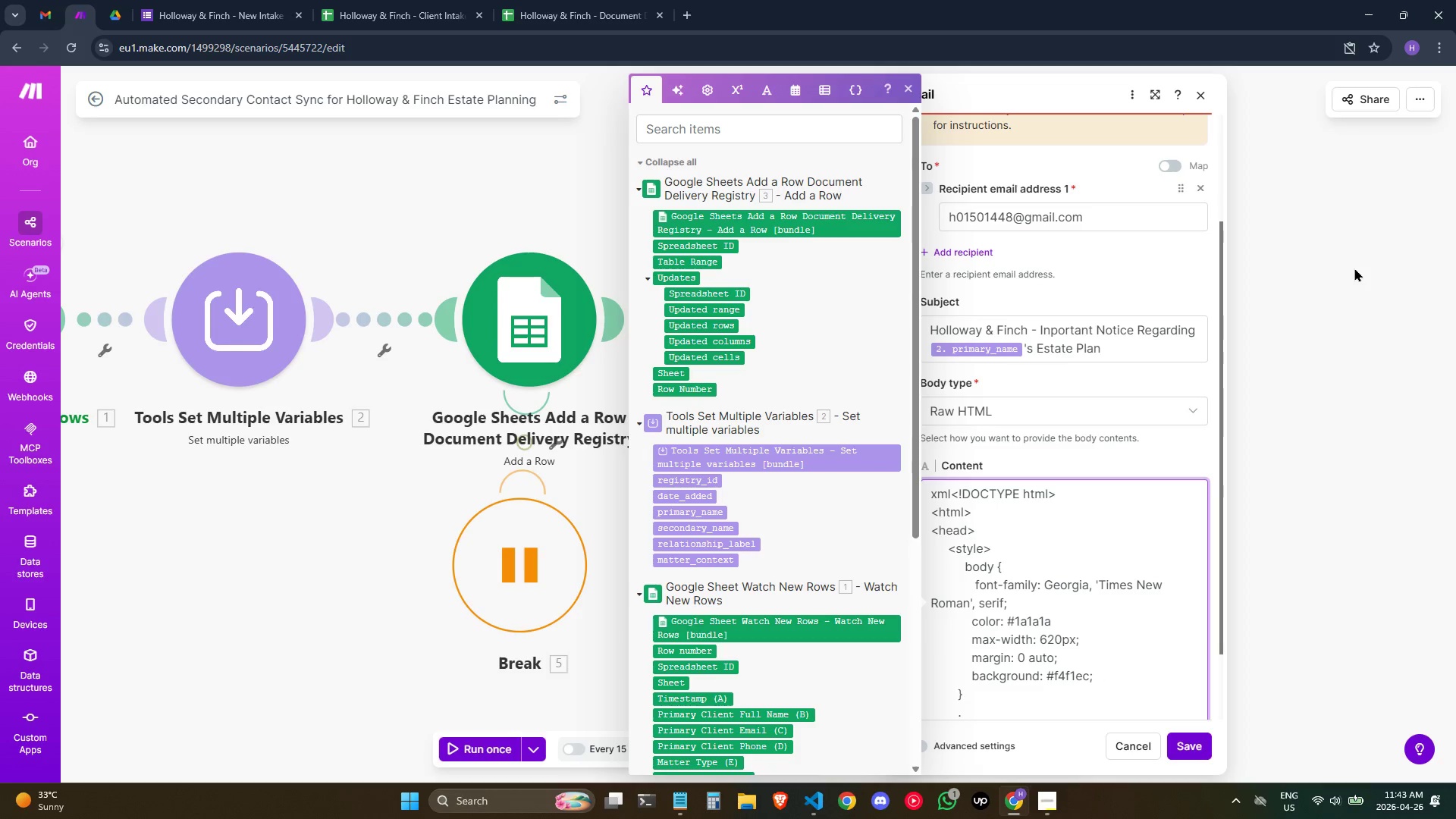 
key(ArrowUp)
 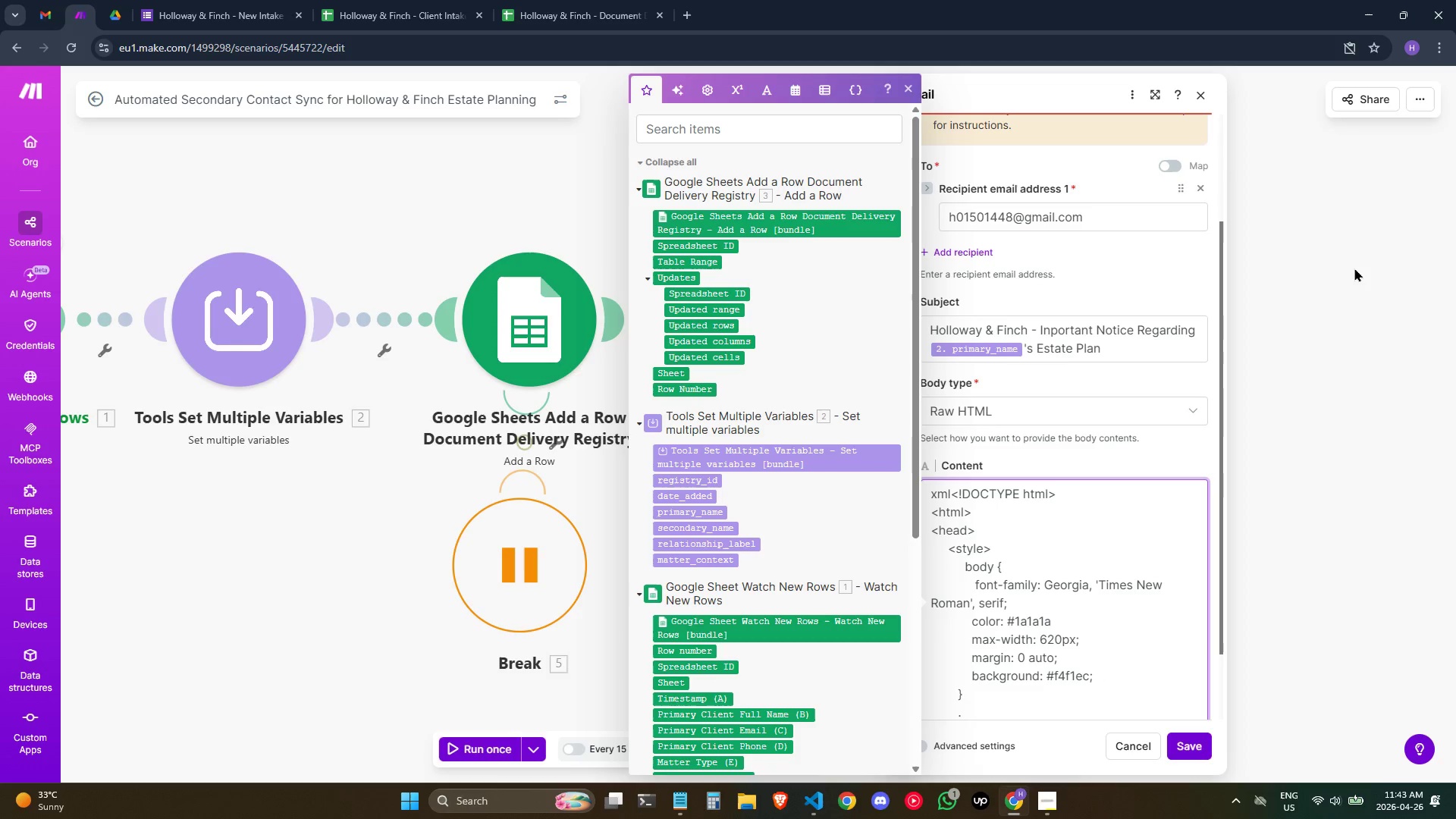 
key(ArrowLeft)
 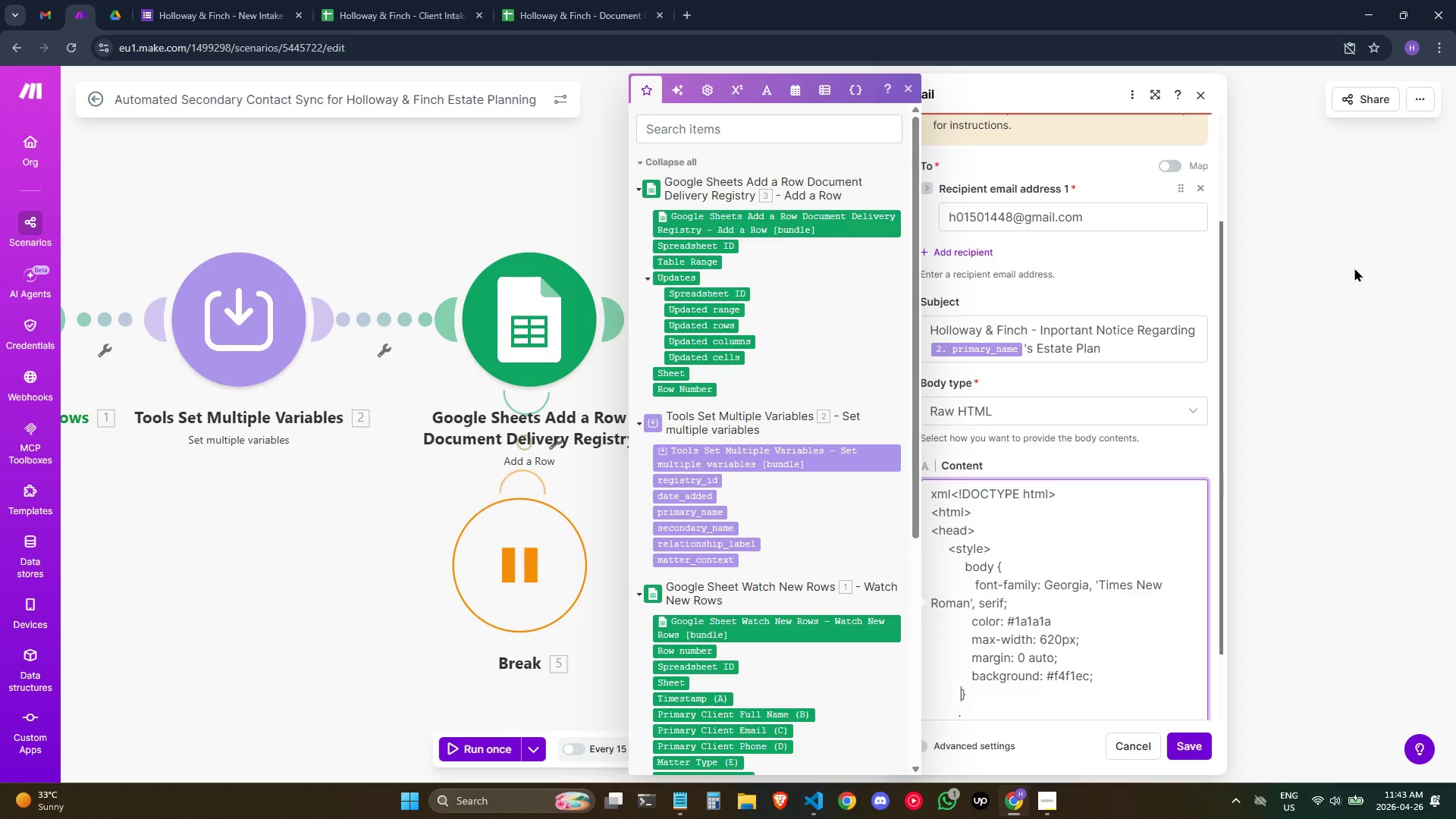 
key(Space)
 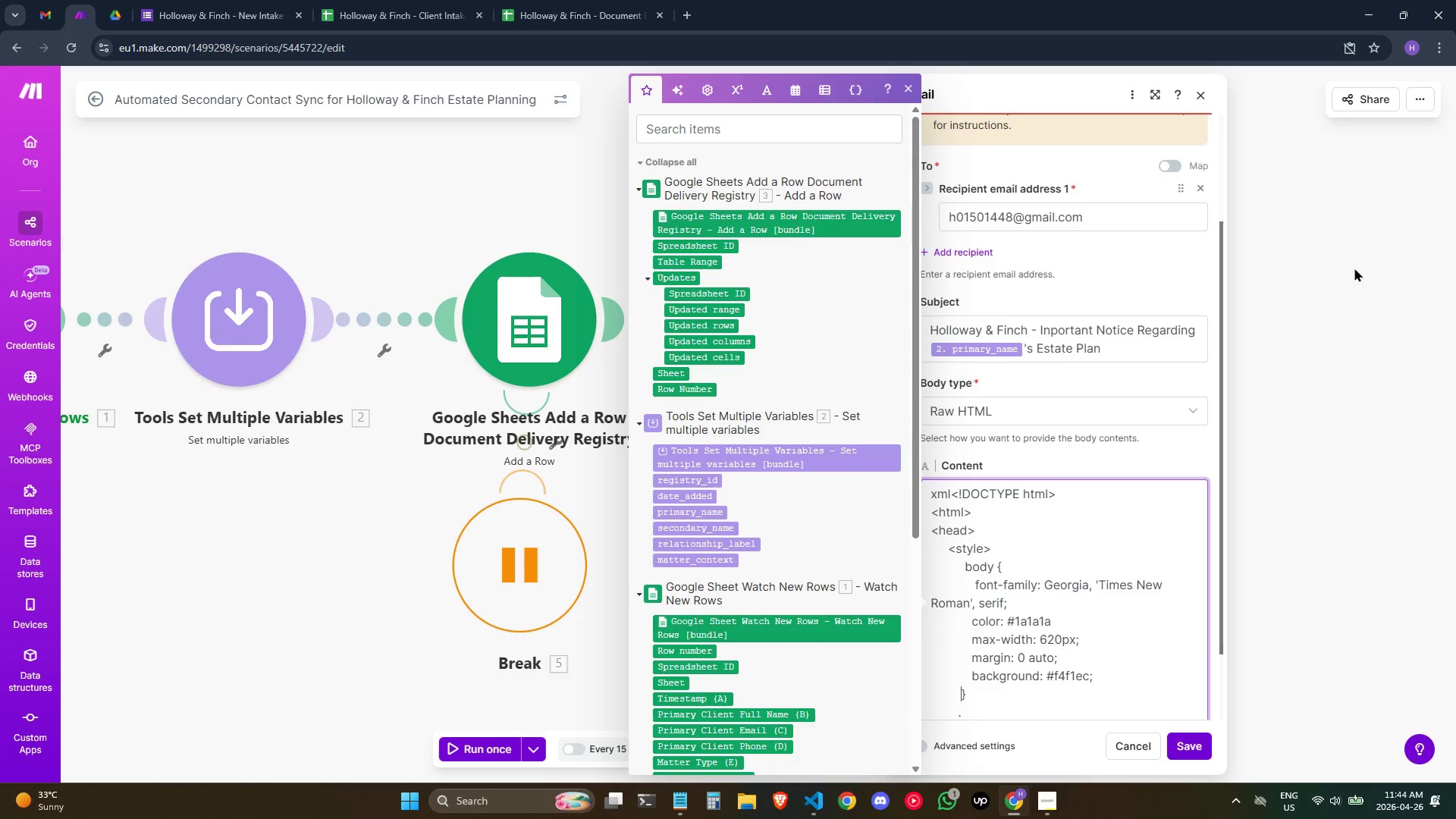 
key(ArrowDown)
 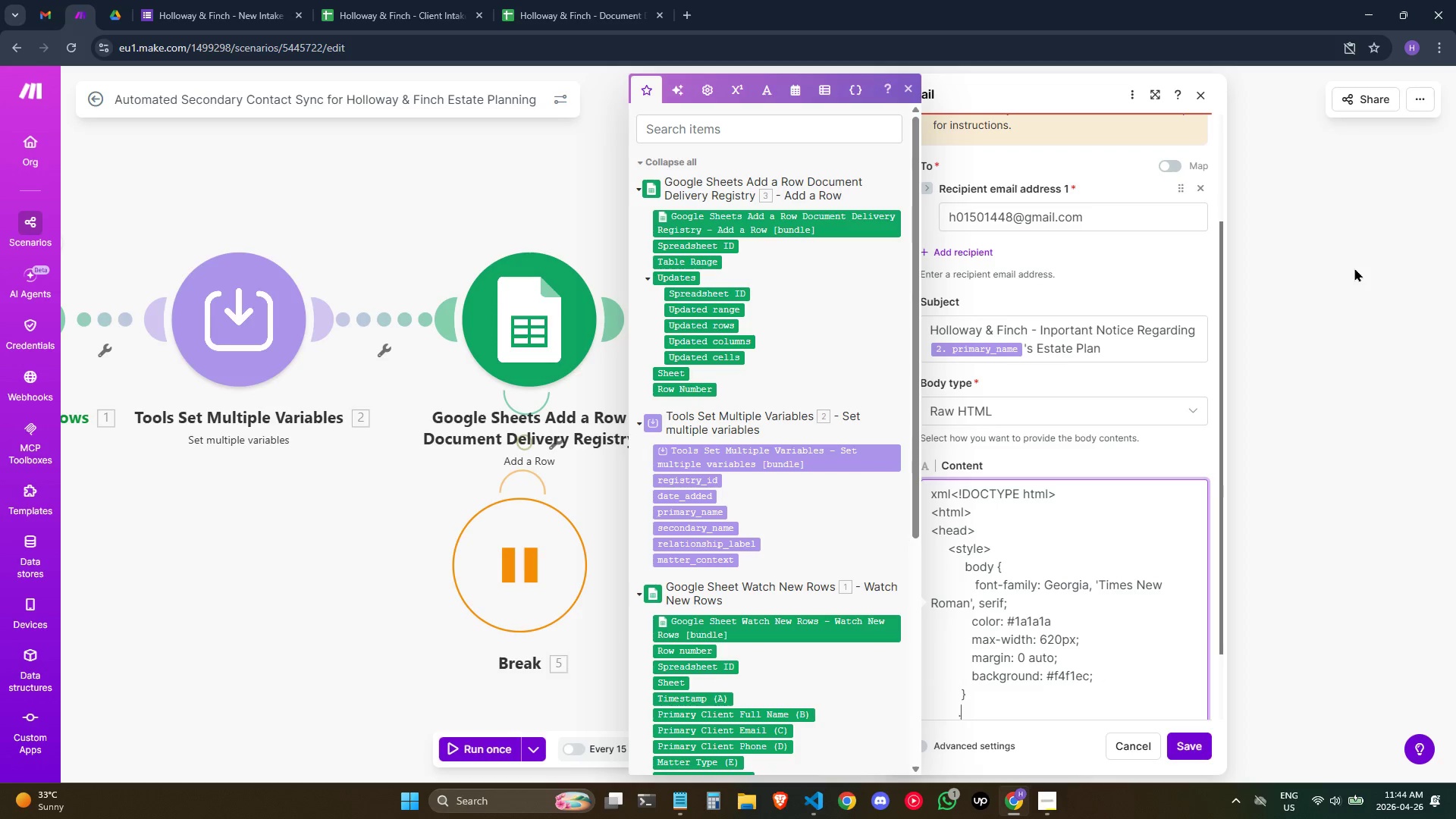 
key(ArrowLeft)
 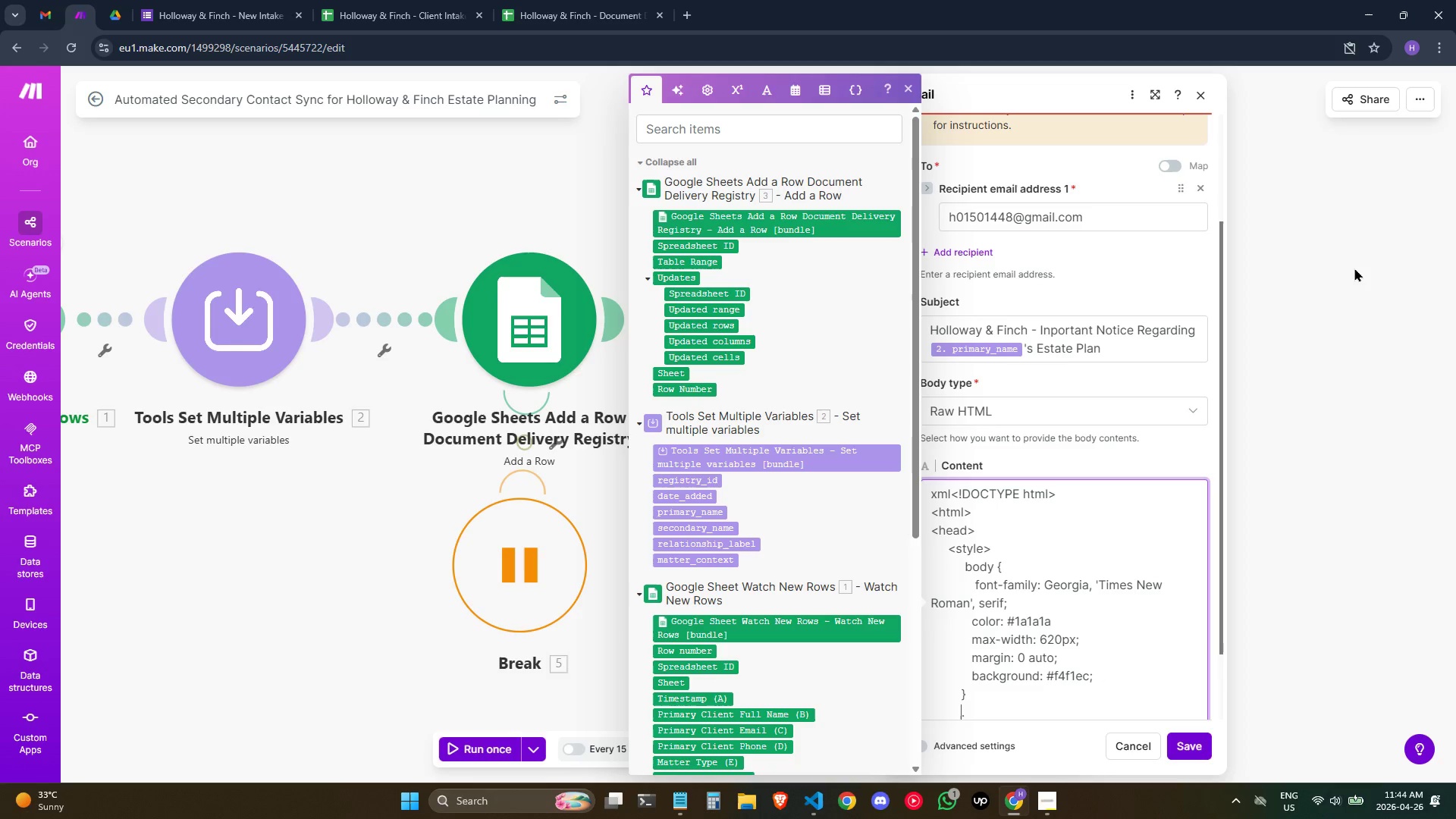 
key(Space)
 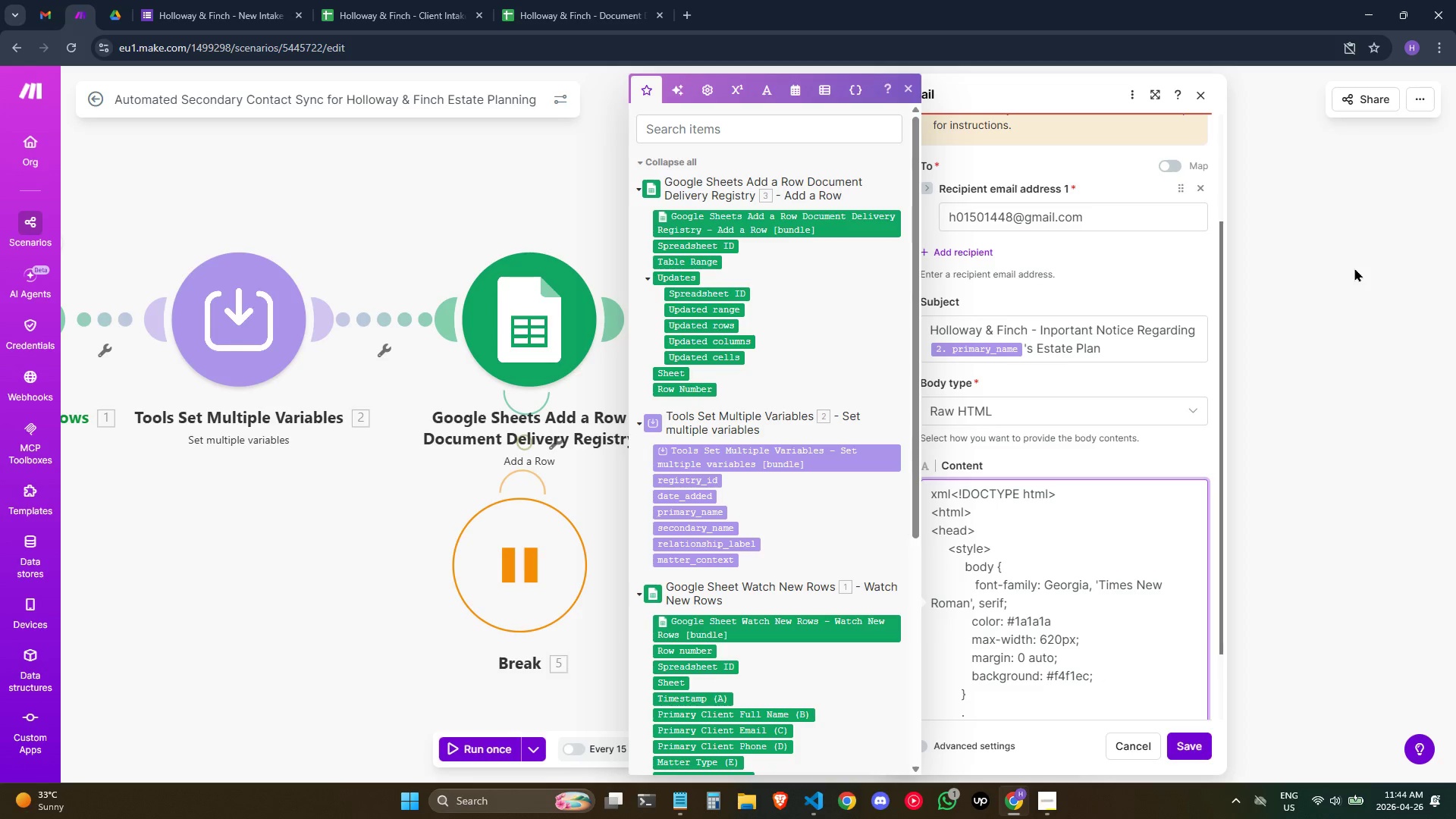 
key(ArrowRight)
 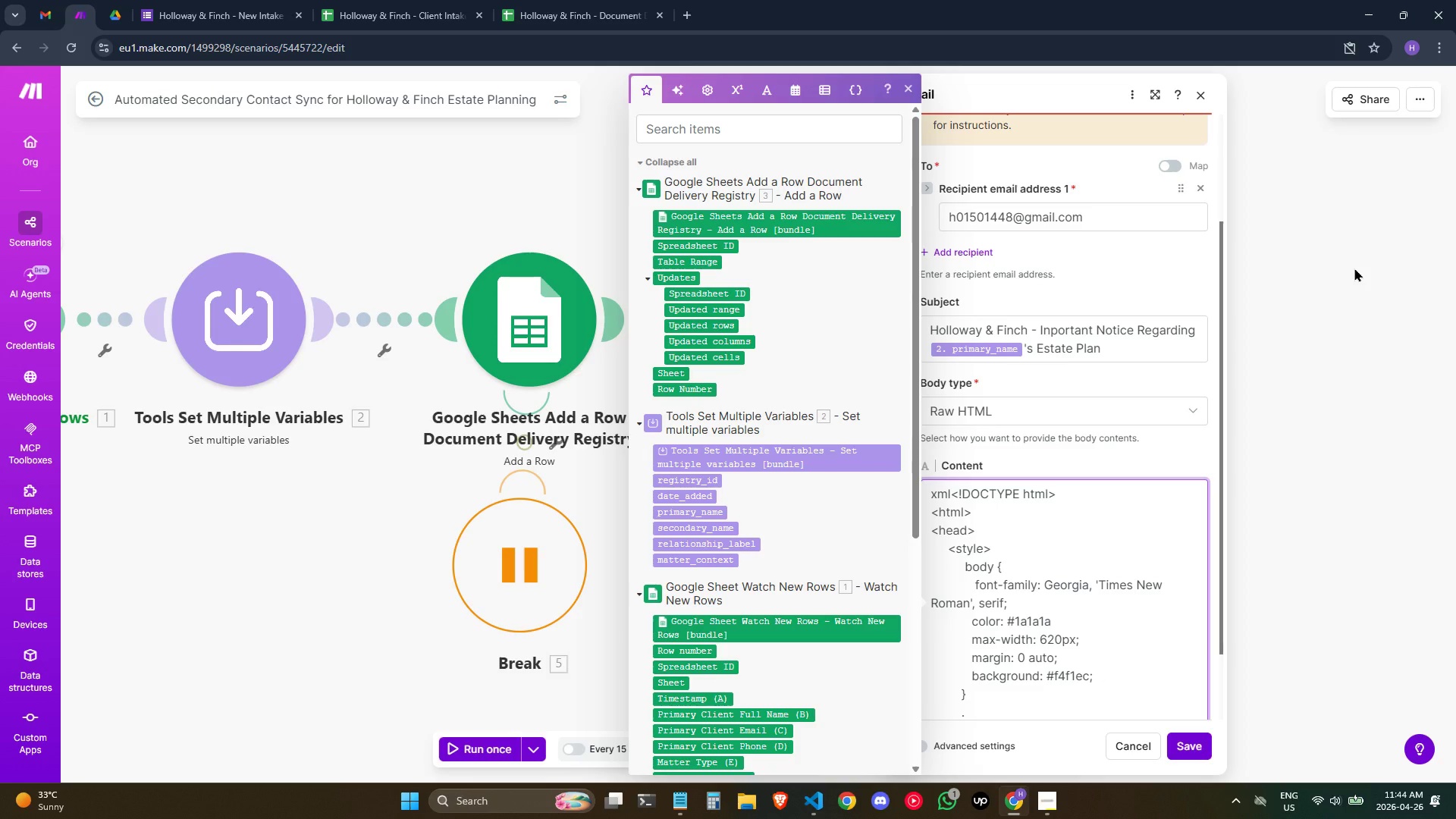 
type(wrapper { background)
 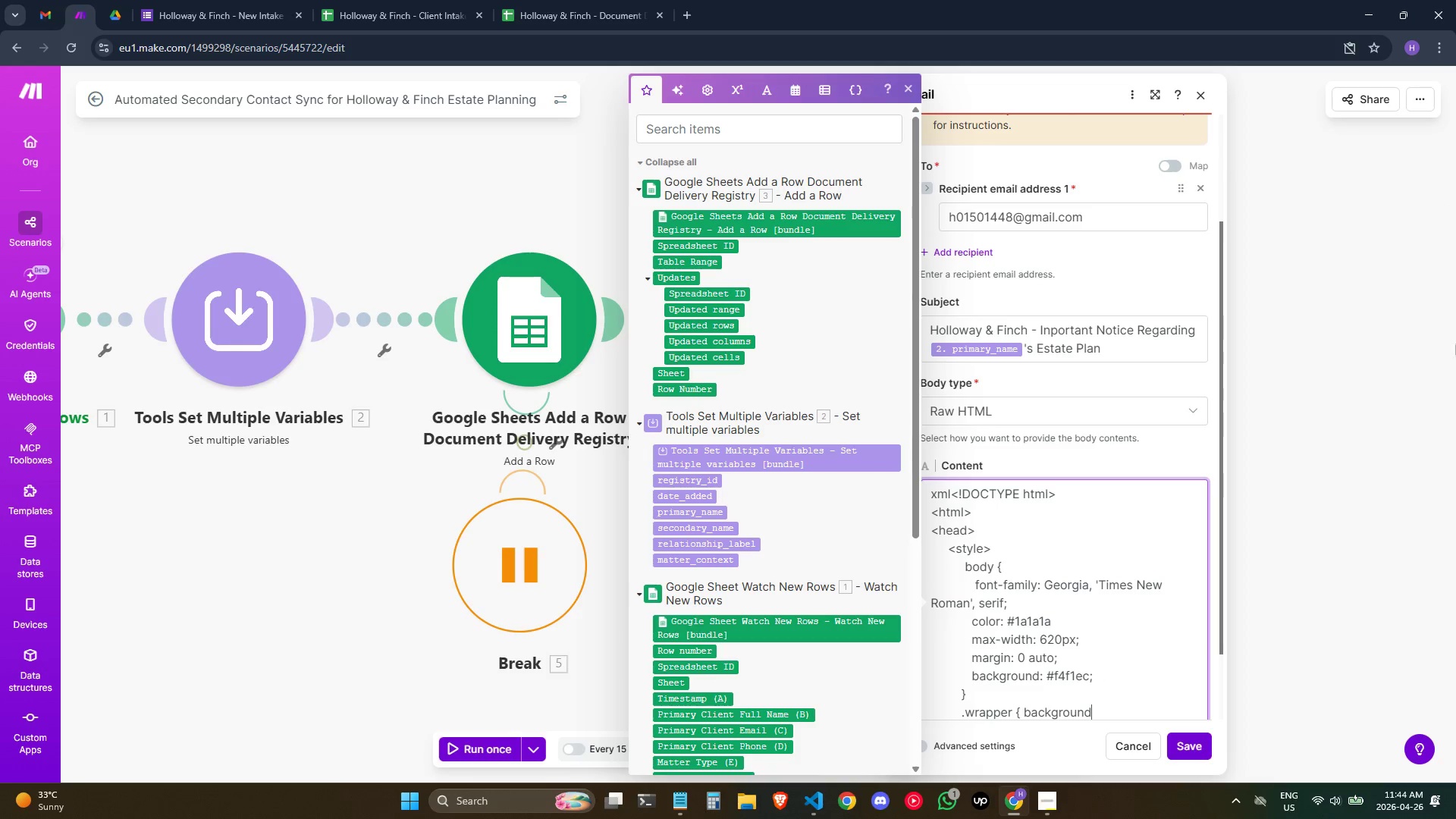 
scroll: coordinate [1138, 549], scroll_direction: down, amount: 10.0
 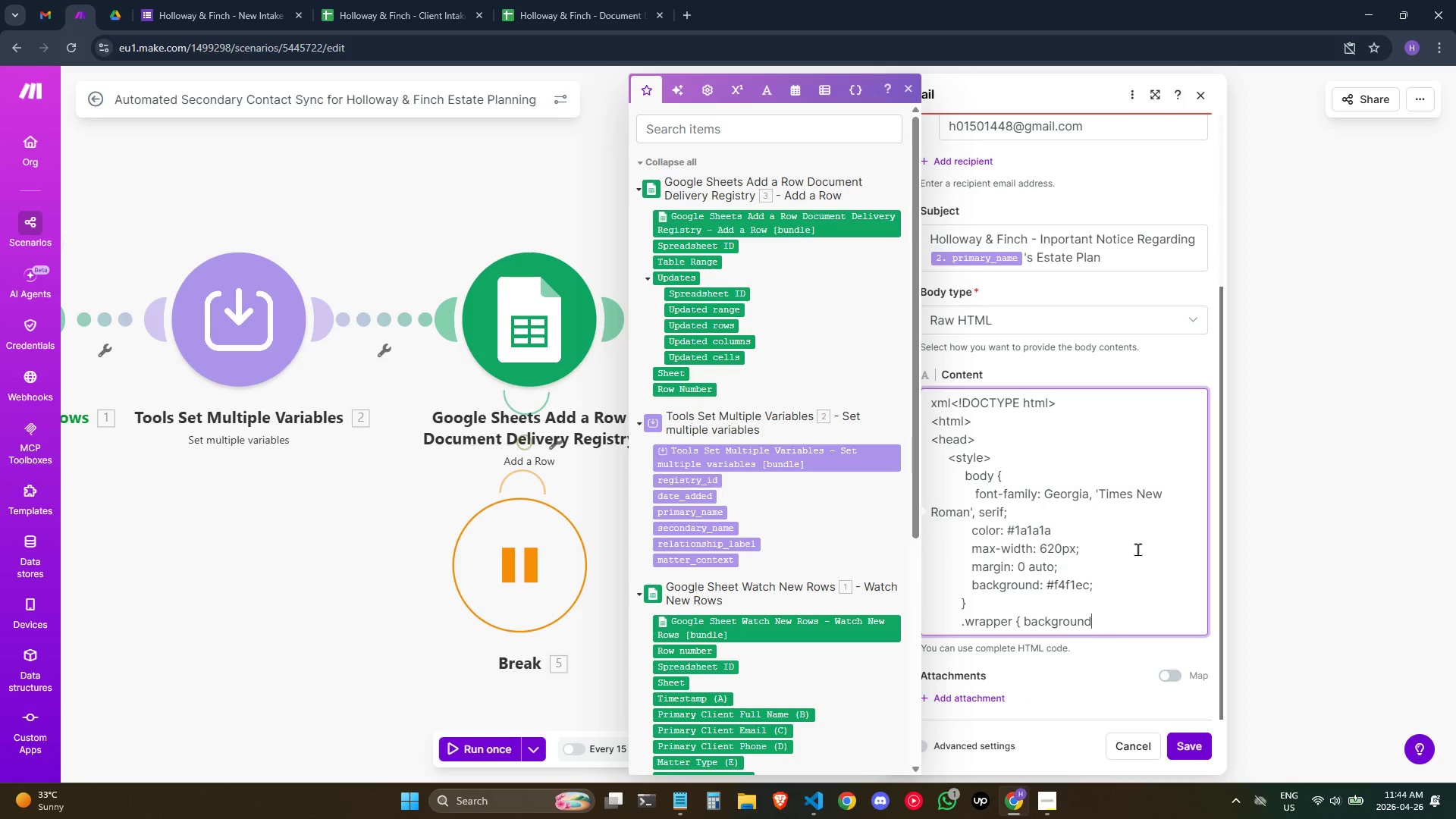 
key(Shift+ShiftRight)
 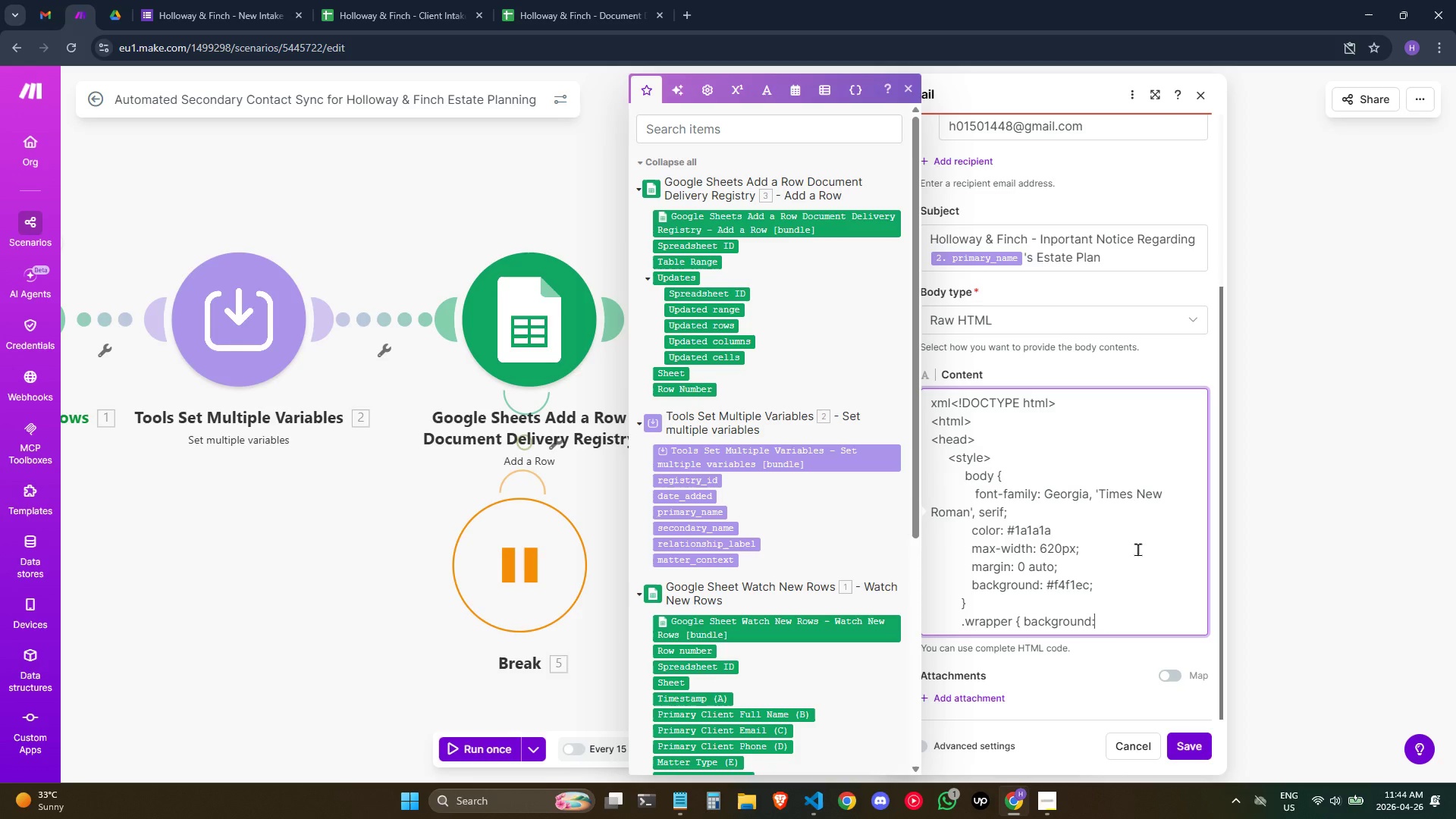 
key(Shift+Semicolon)
 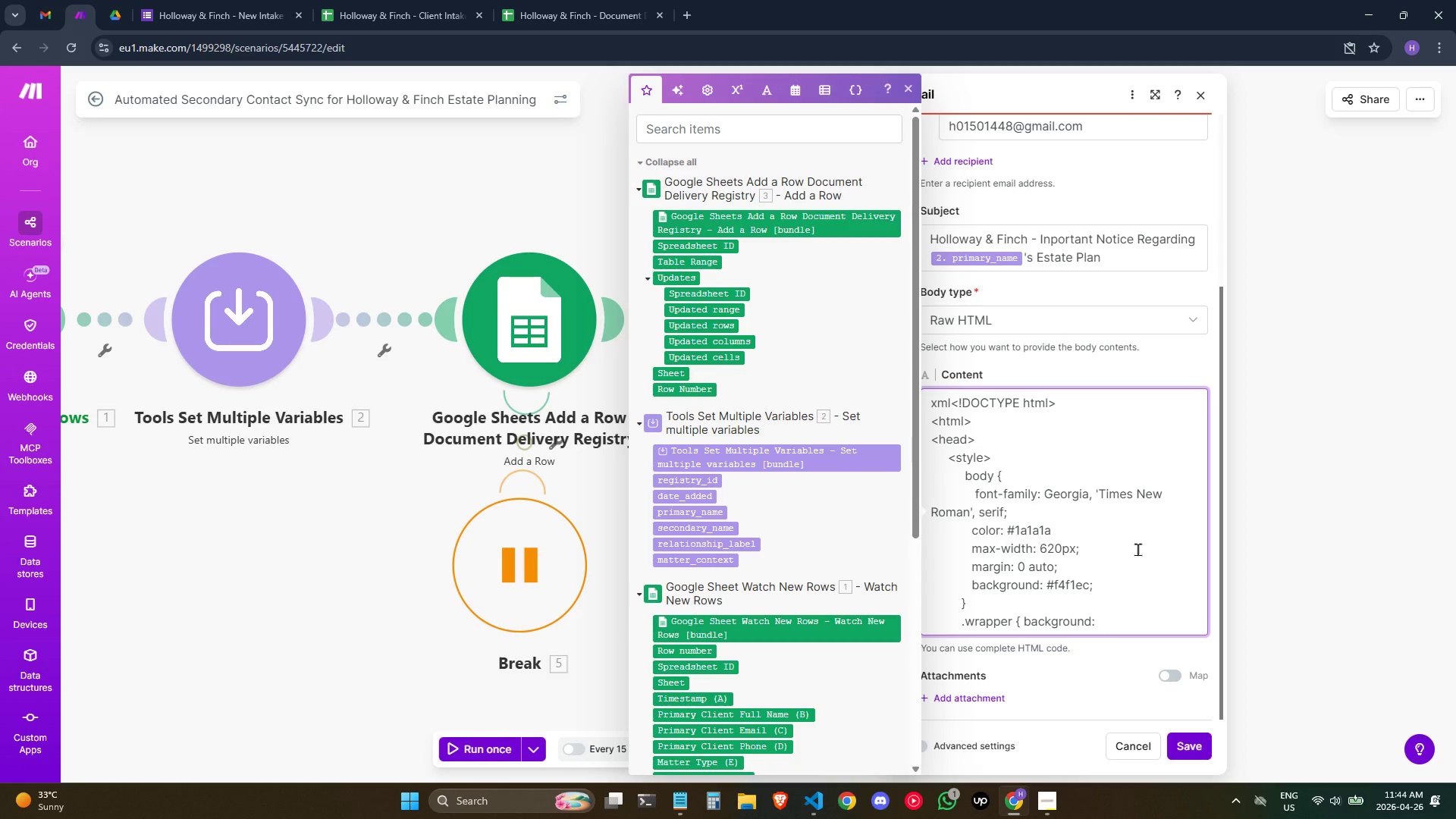 
key(Space)
 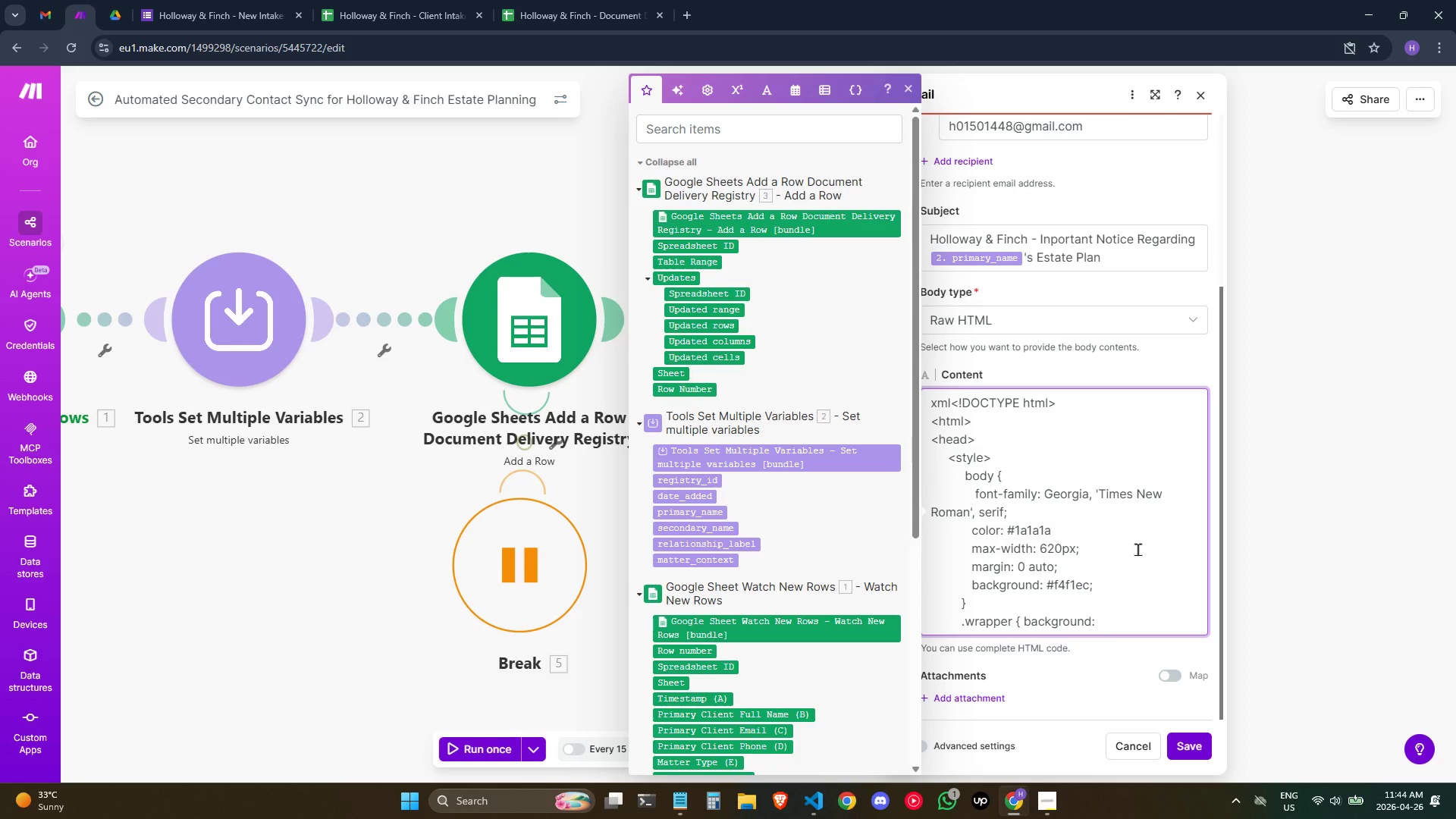 
key(Shift+3)
 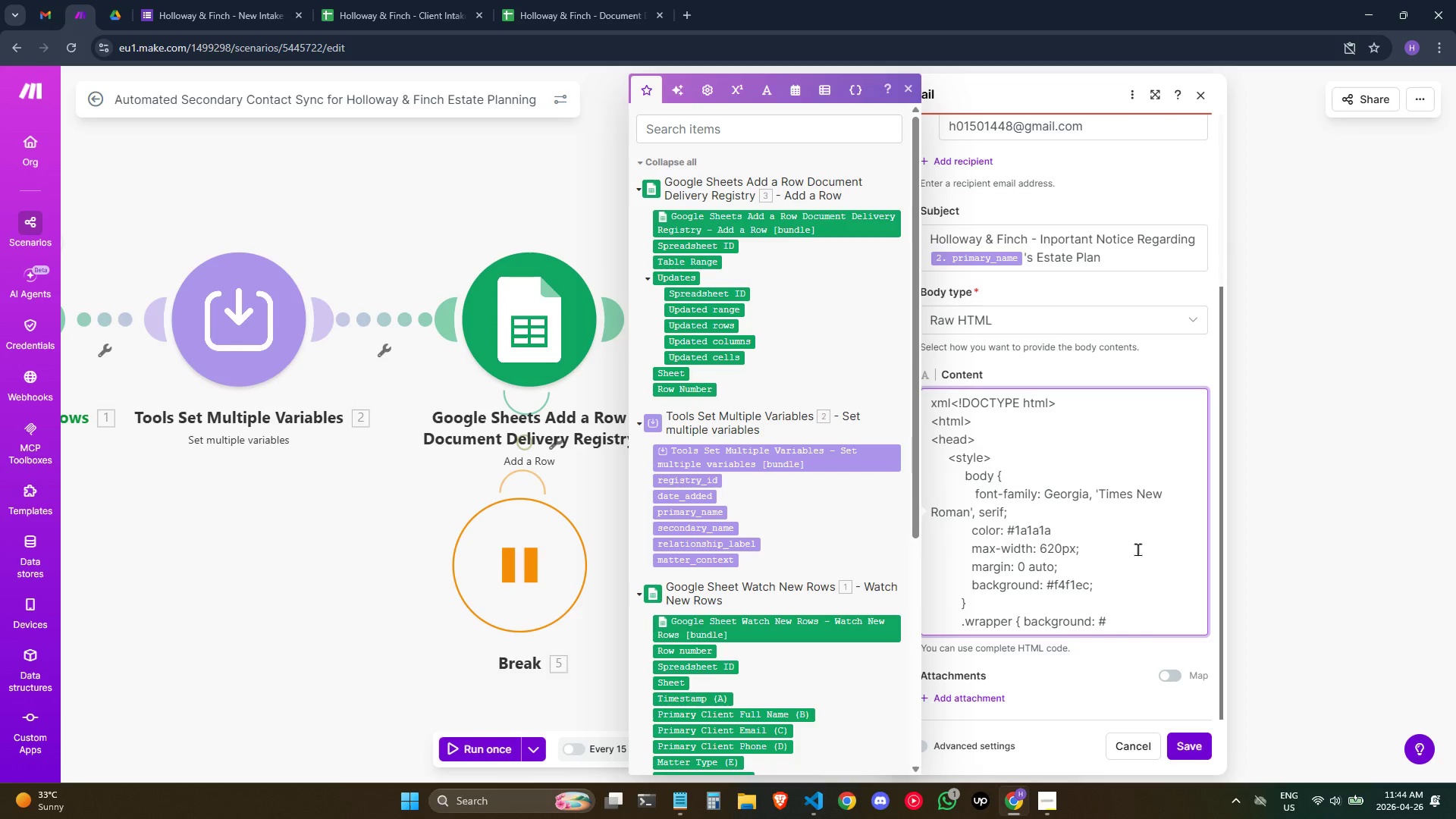 
type(fffff)
 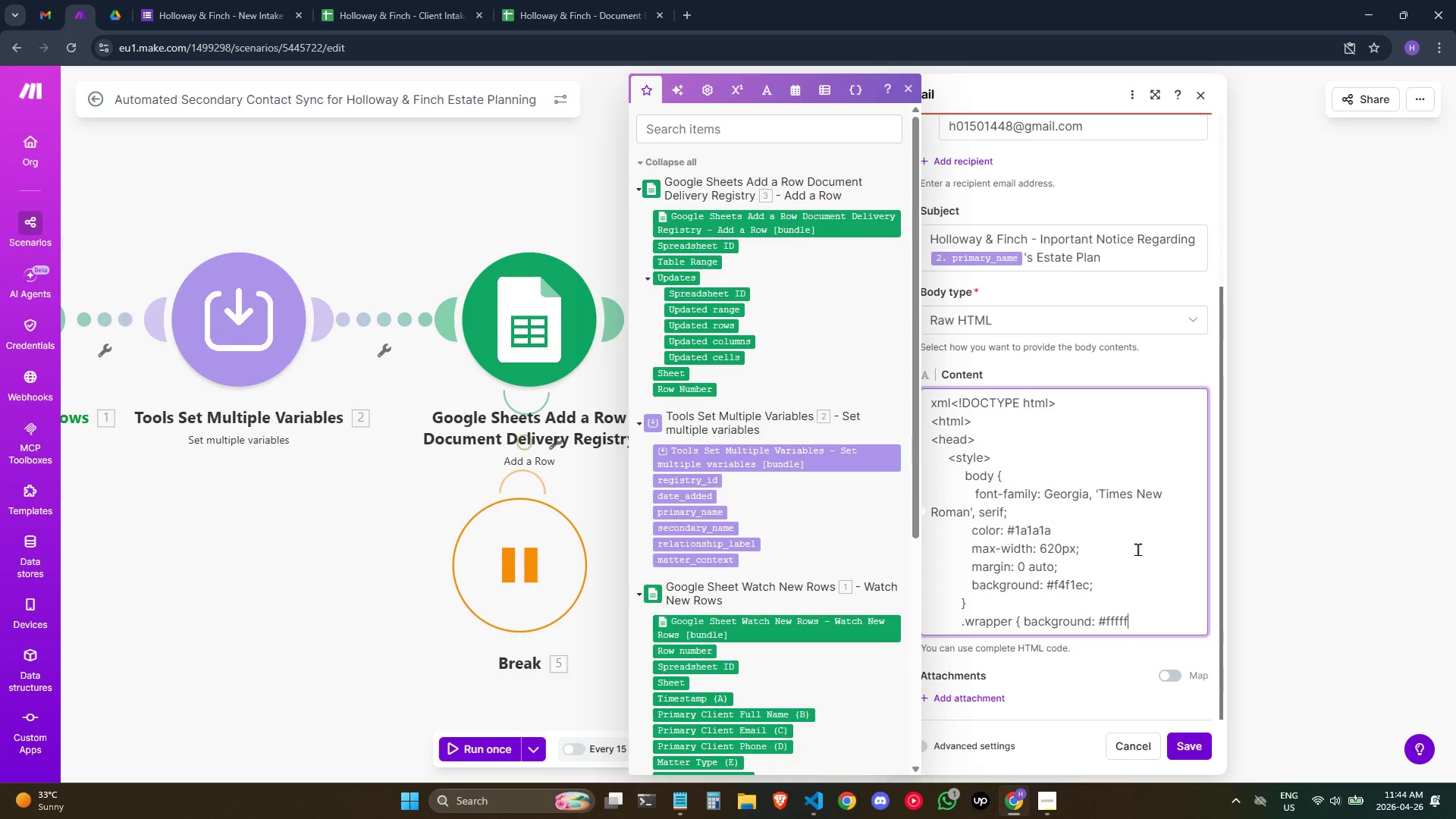 
key(ArrowLeft)
 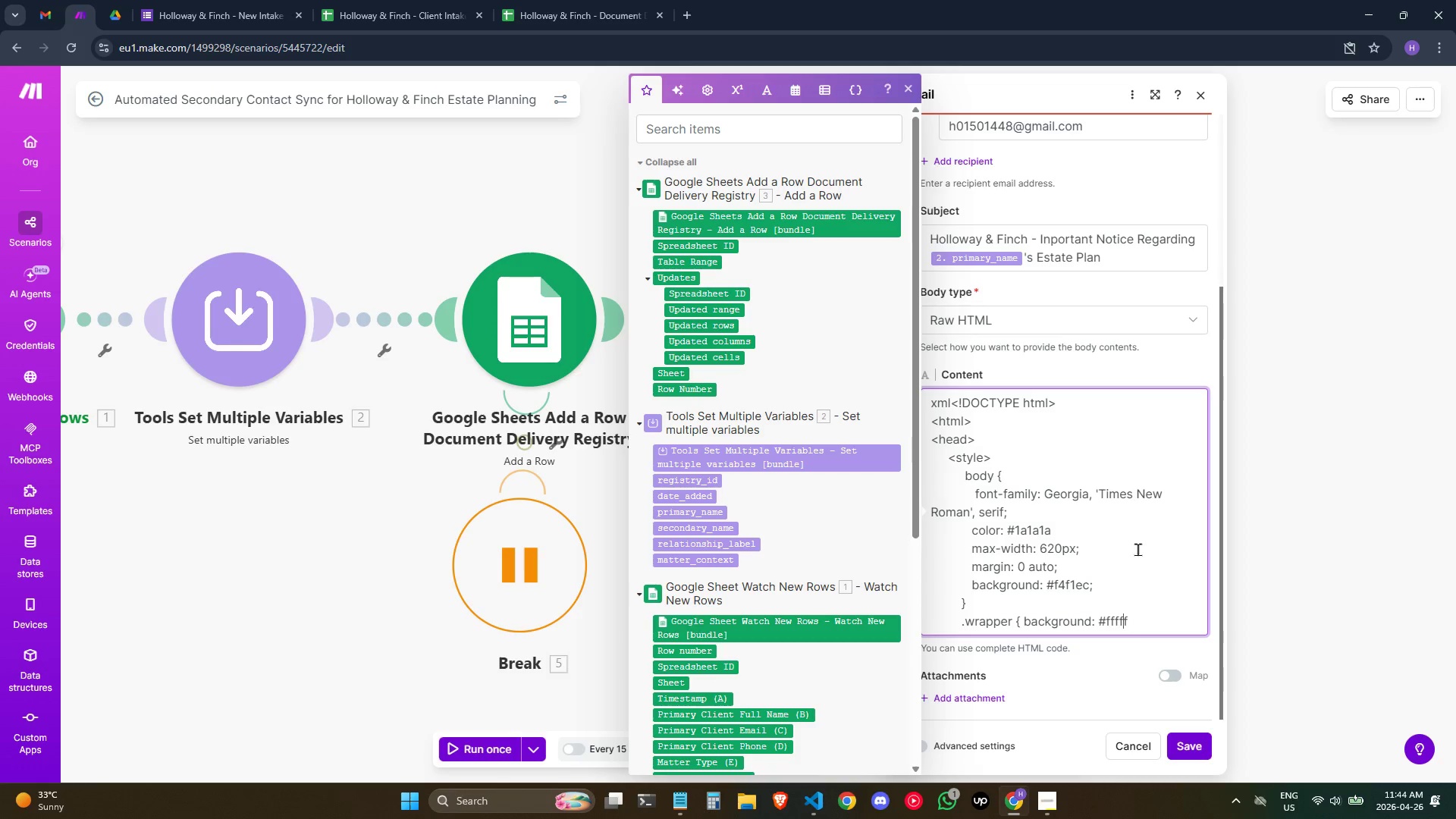 
key(ArrowLeft)
 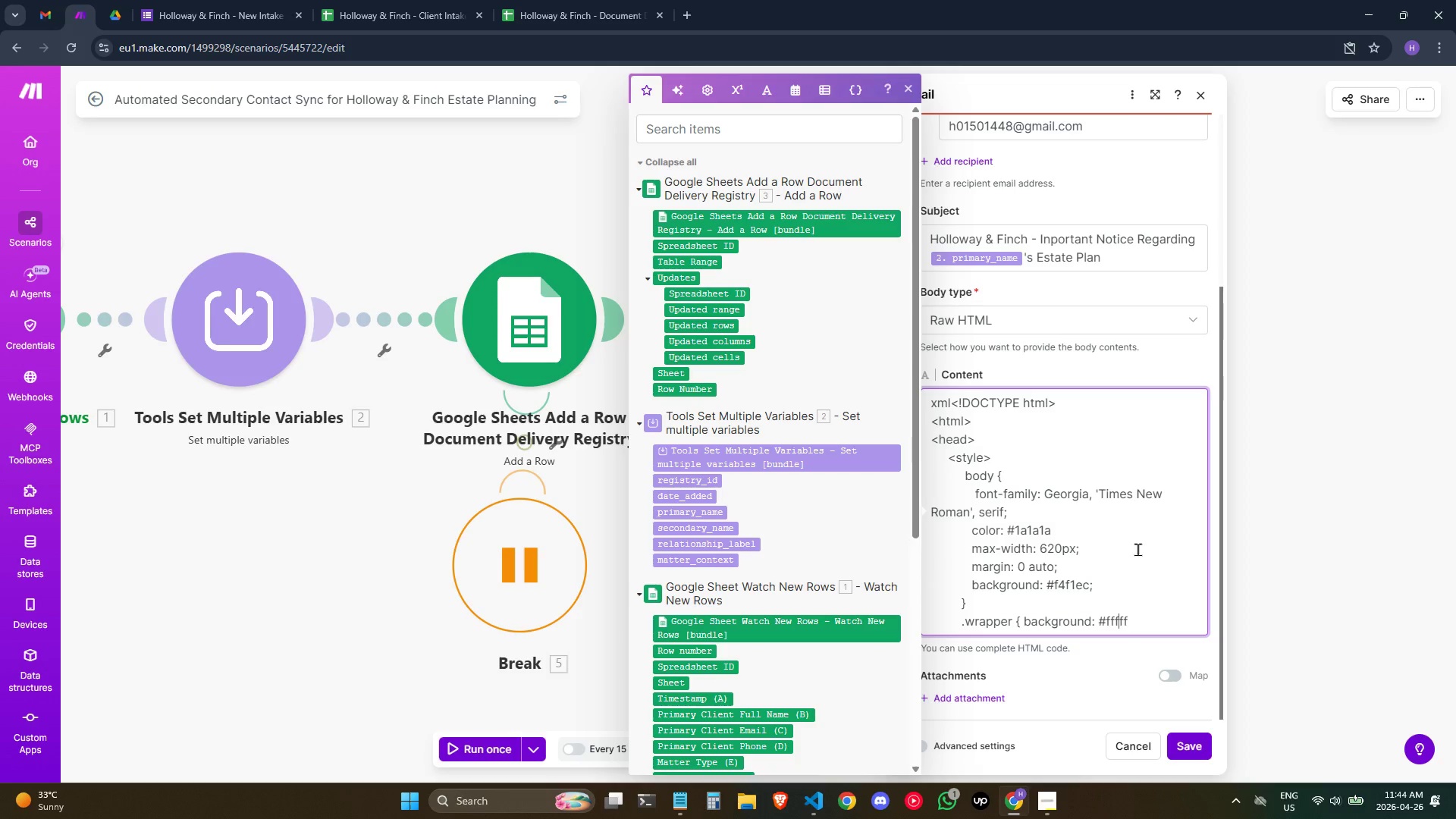 
key(ArrowLeft)
 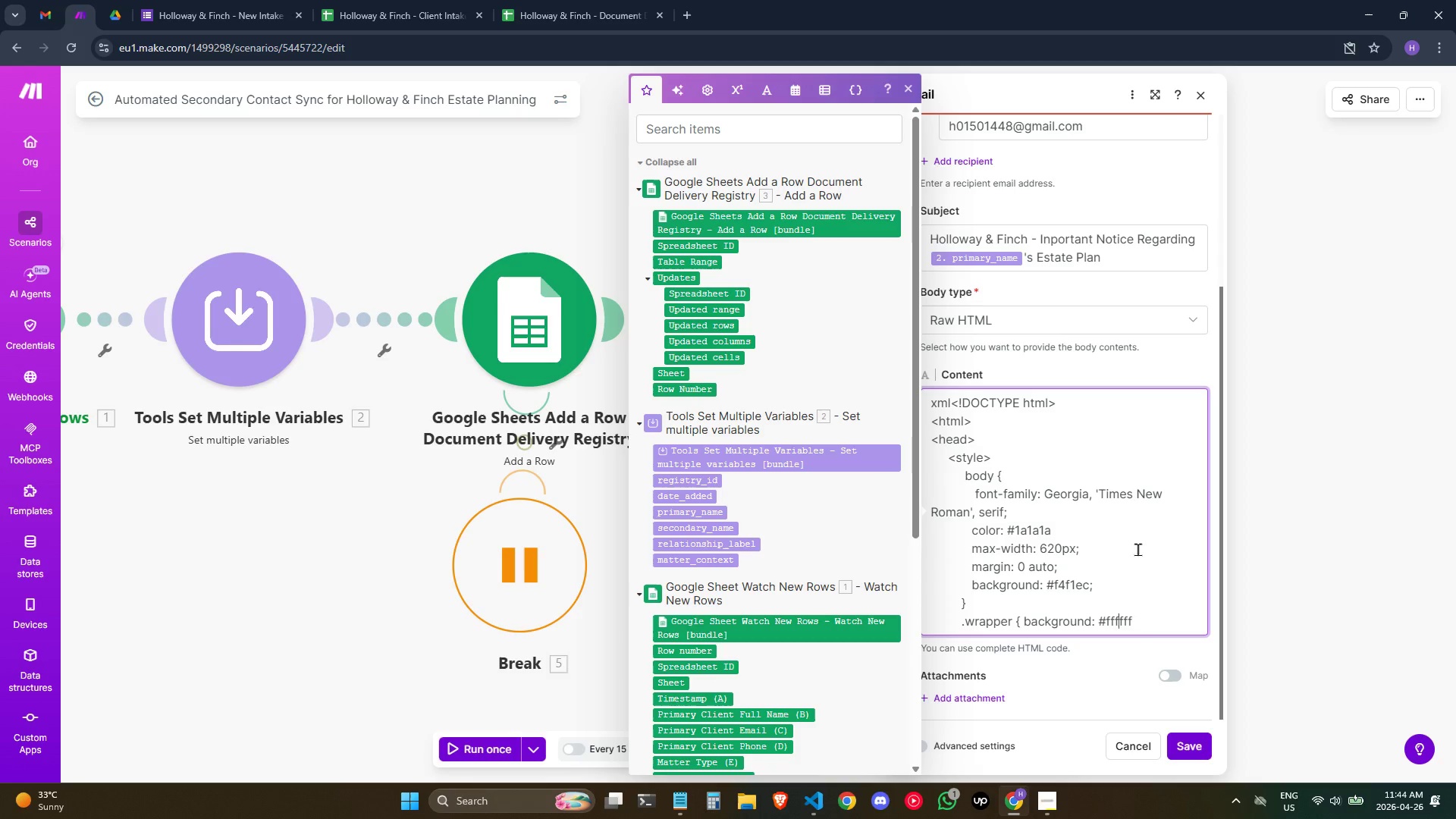 
key(F)
 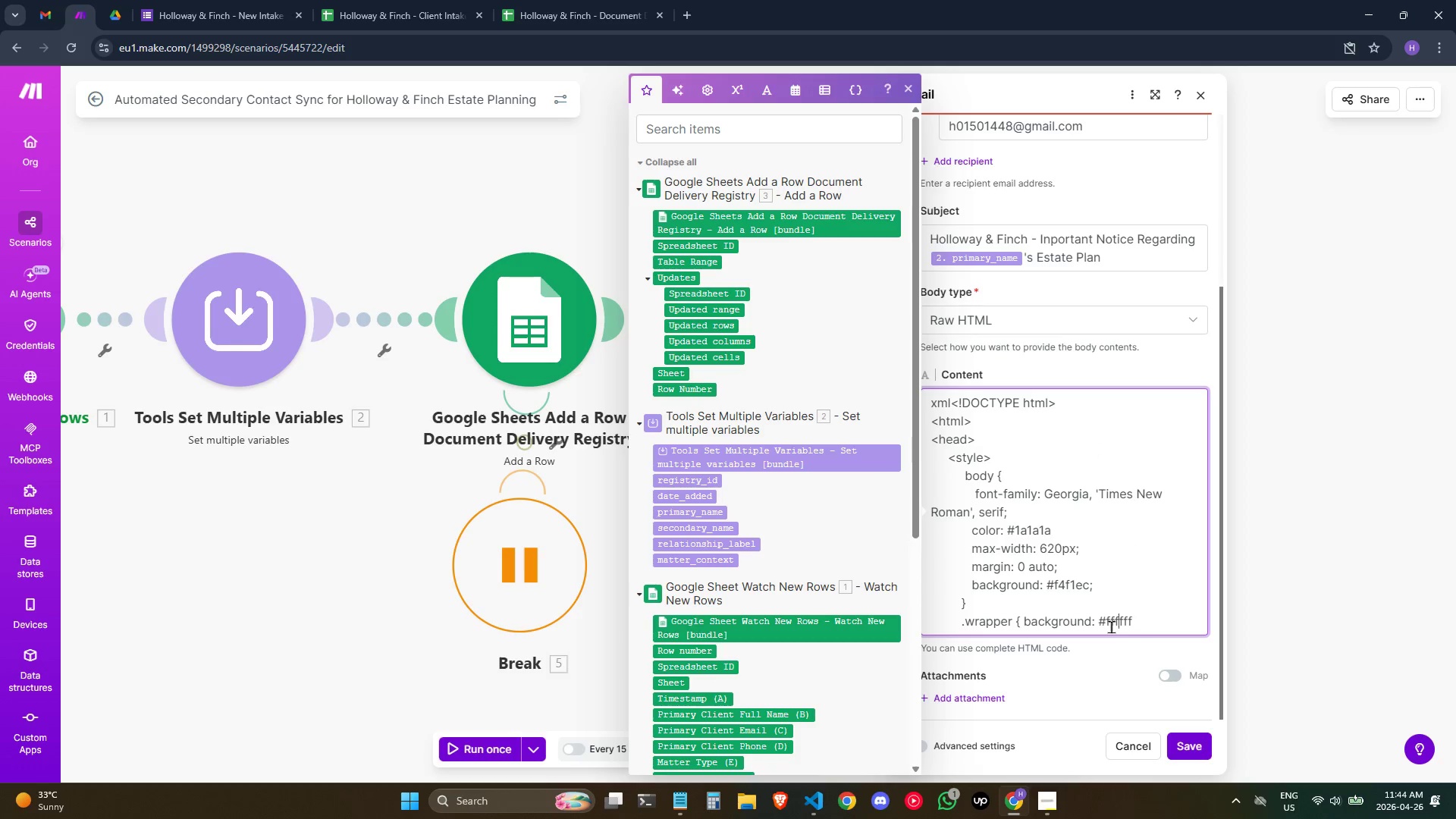 
wait(7.78)
 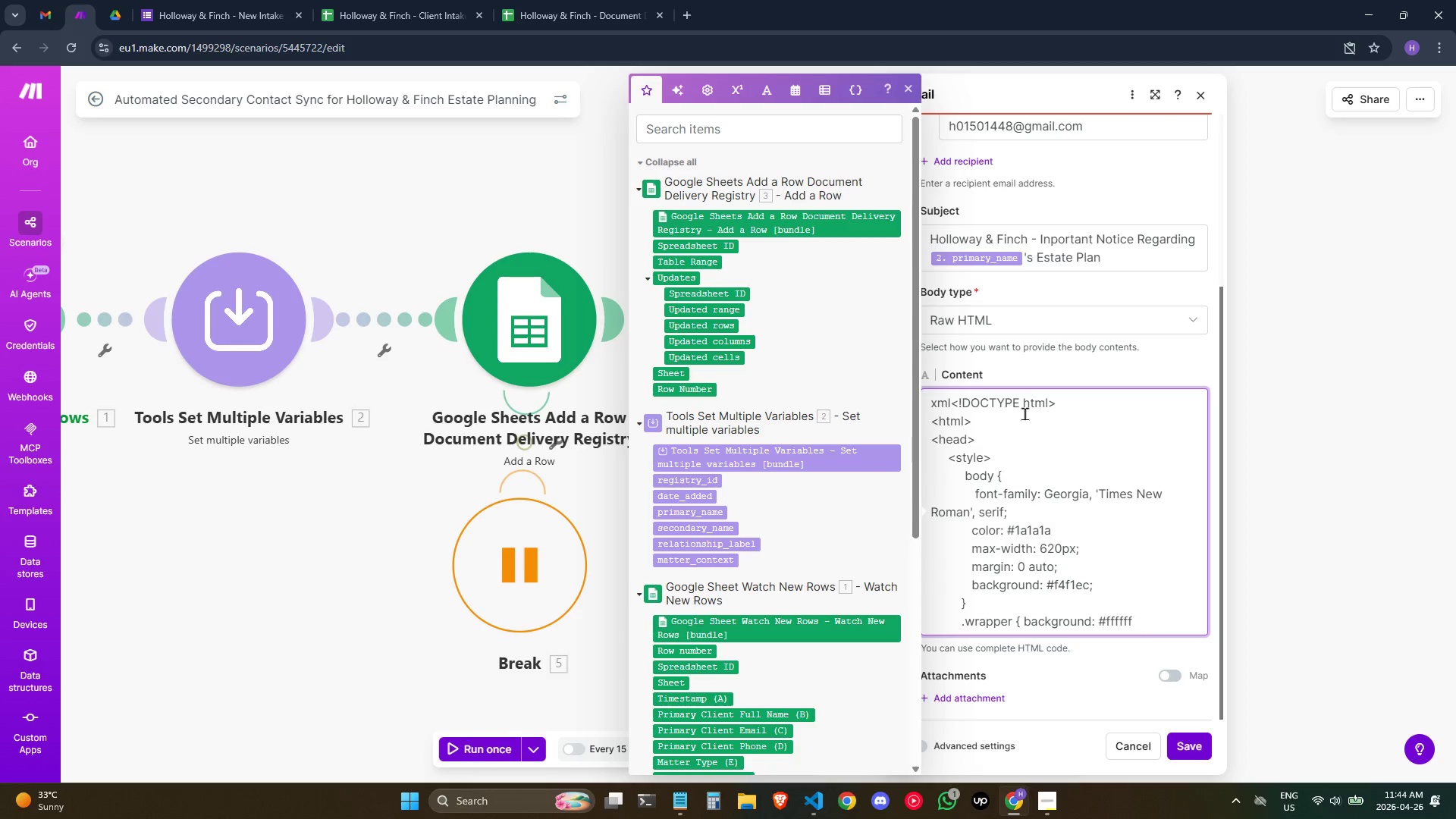 
key(ArrowLeft)
 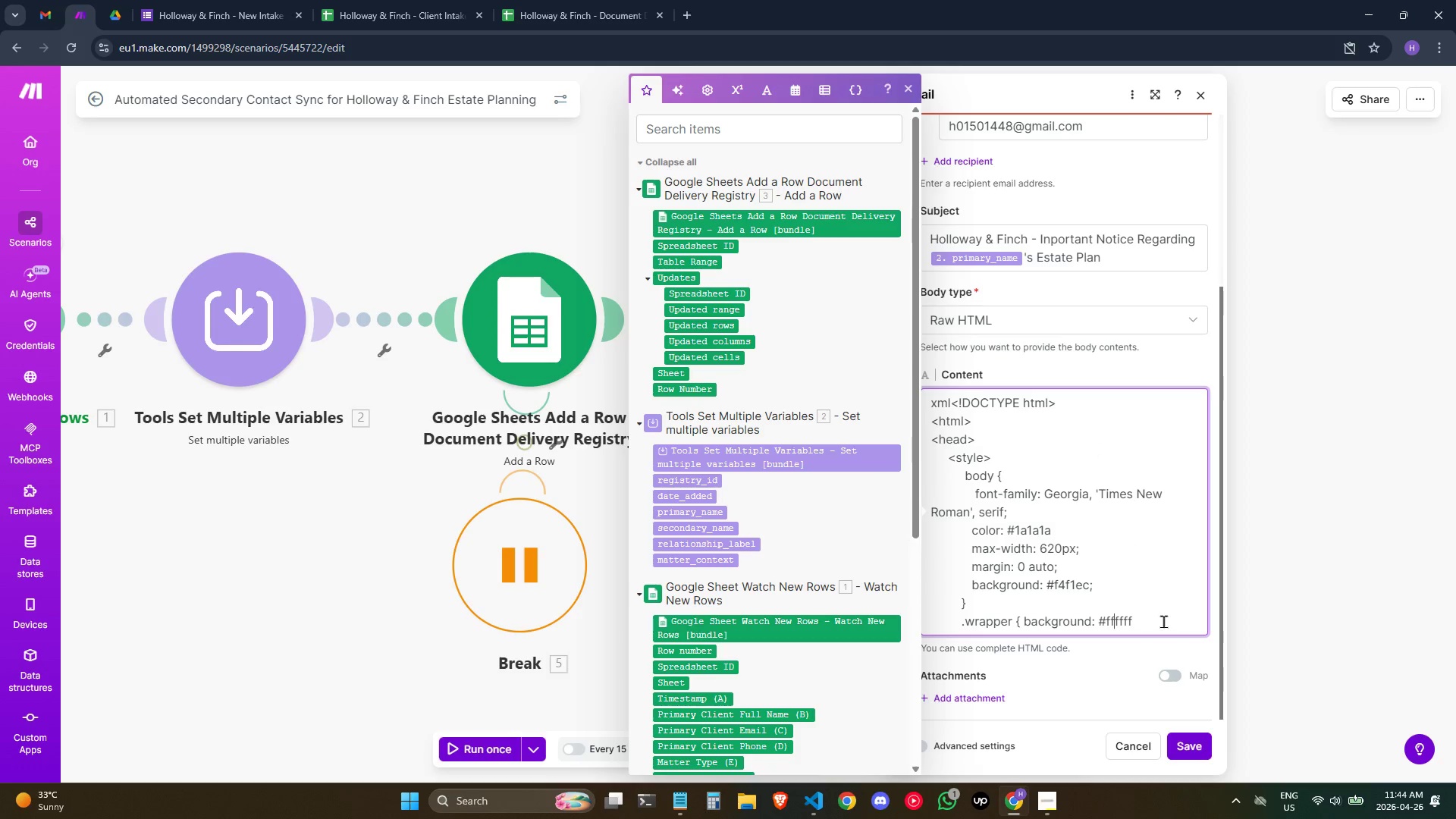 
key(ArrowLeft)
 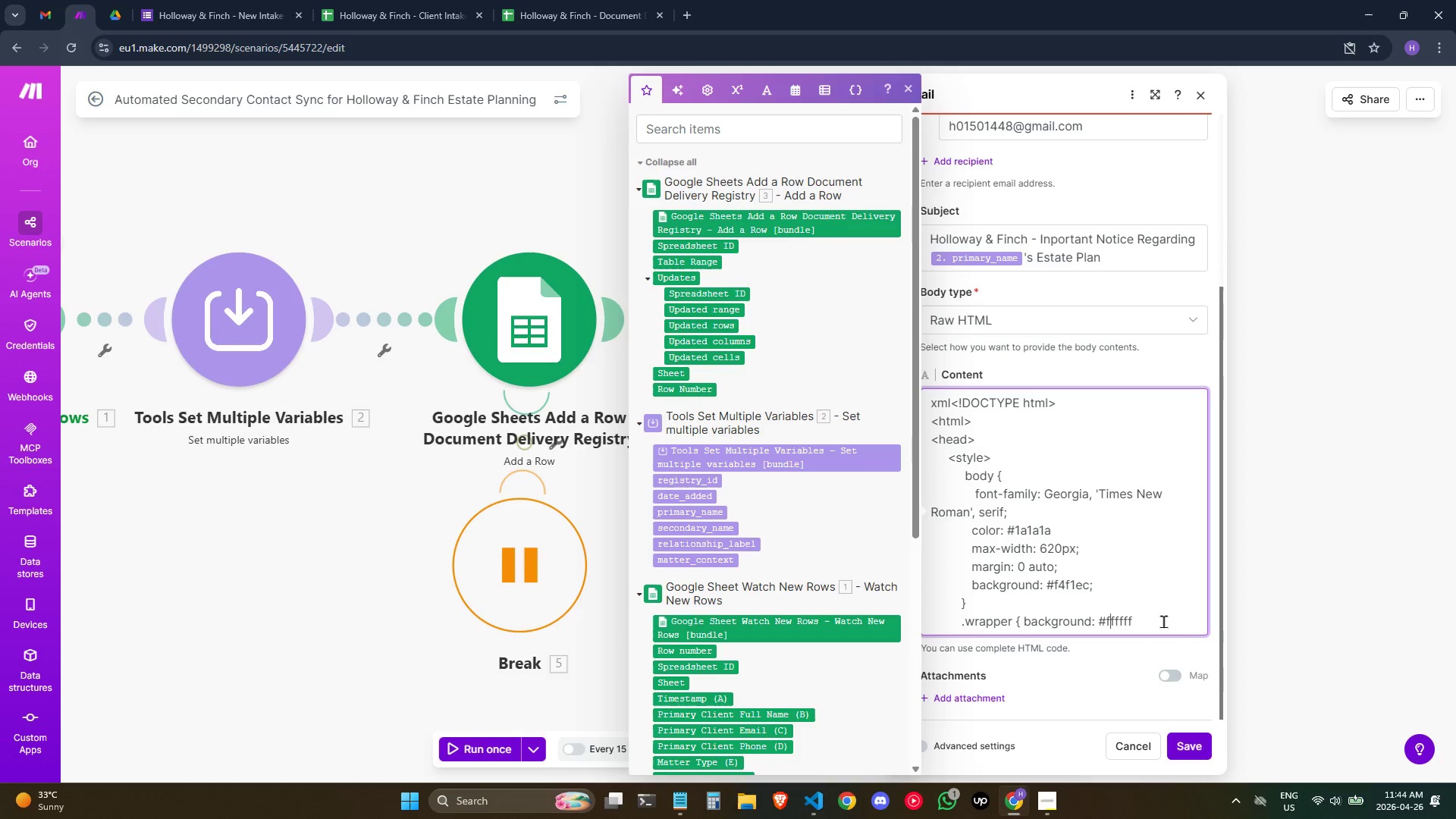 
key(ArrowLeft)
 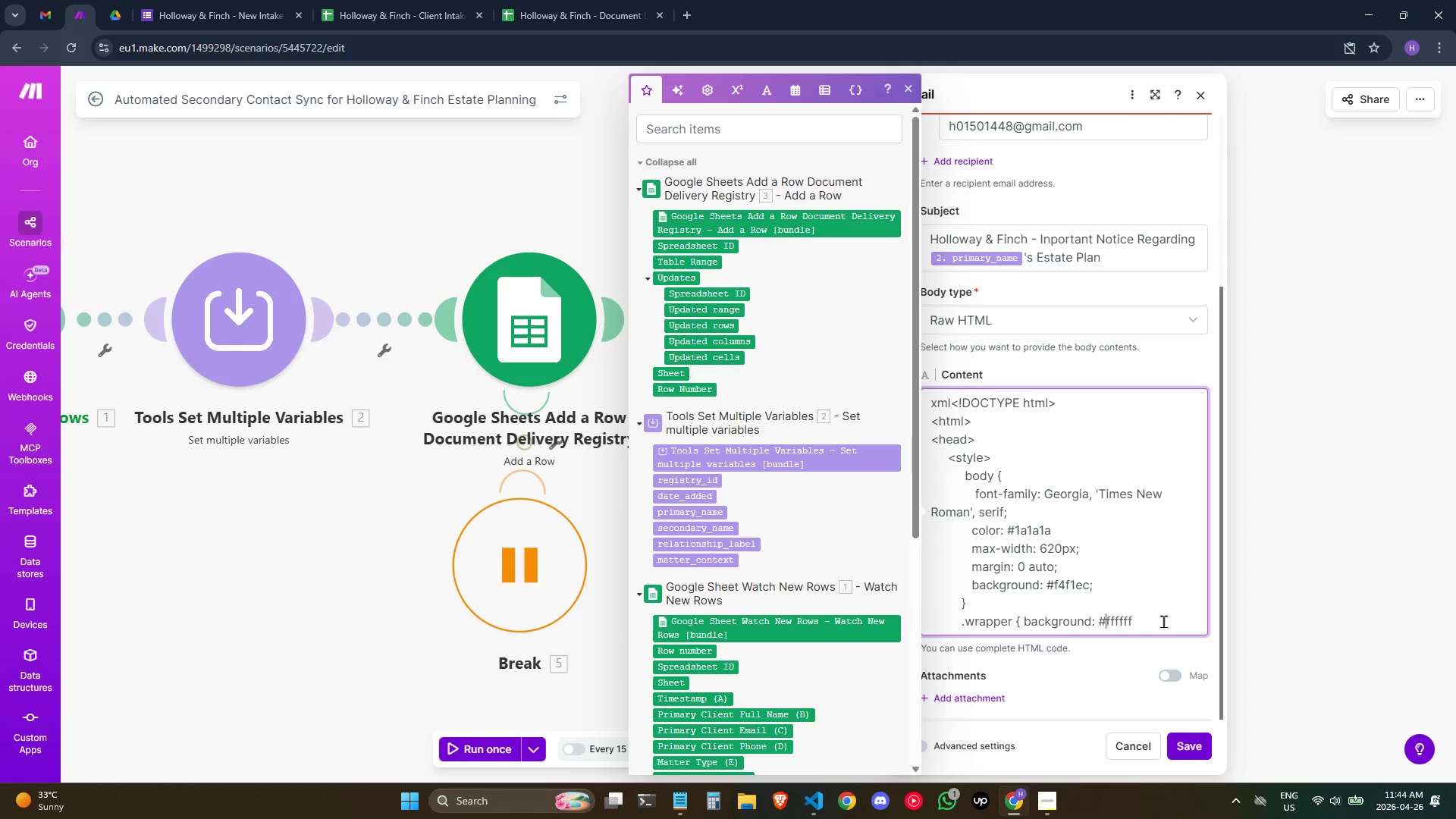 
key(ArrowRight)
 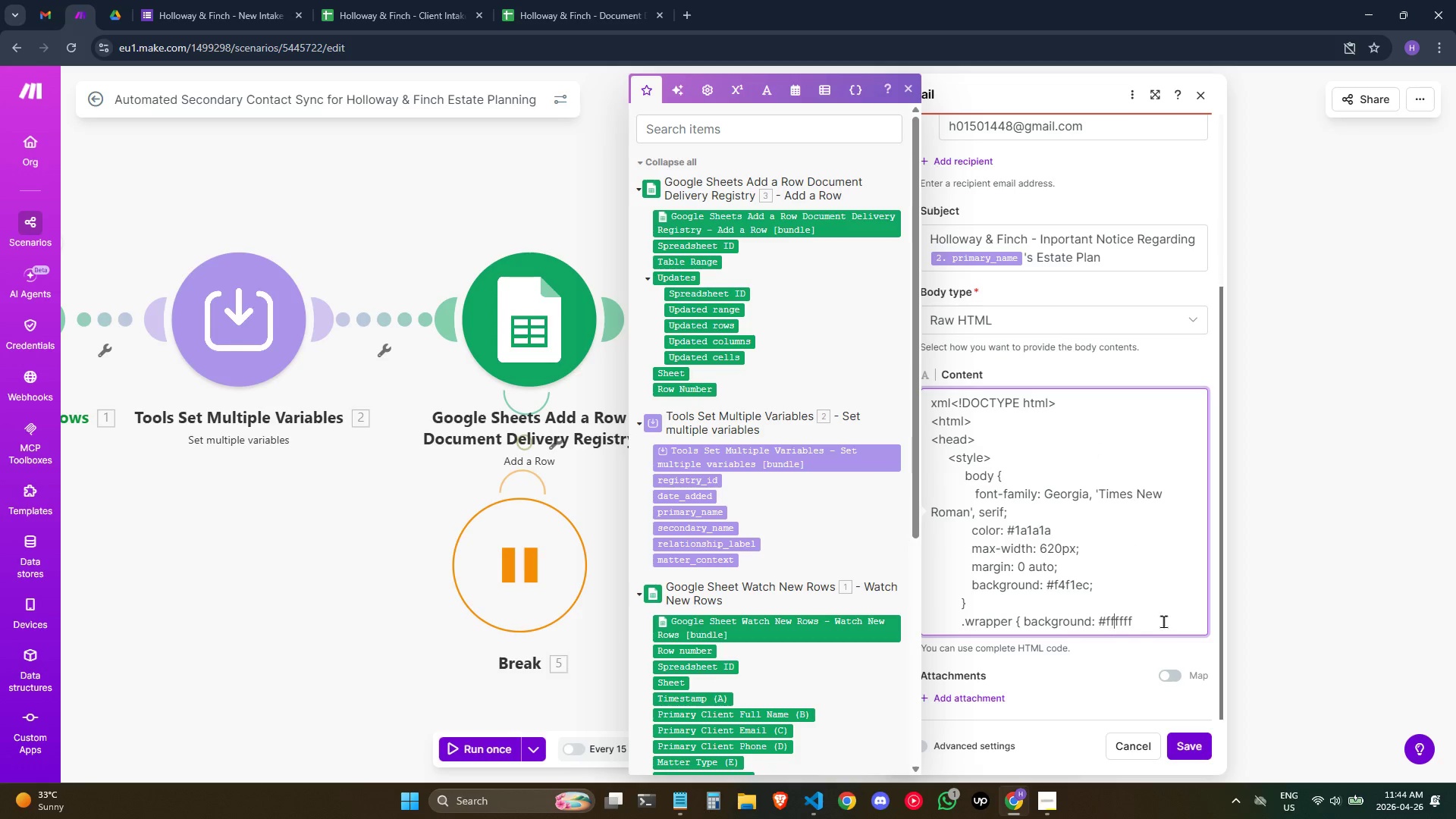 
key(ArrowRight)
 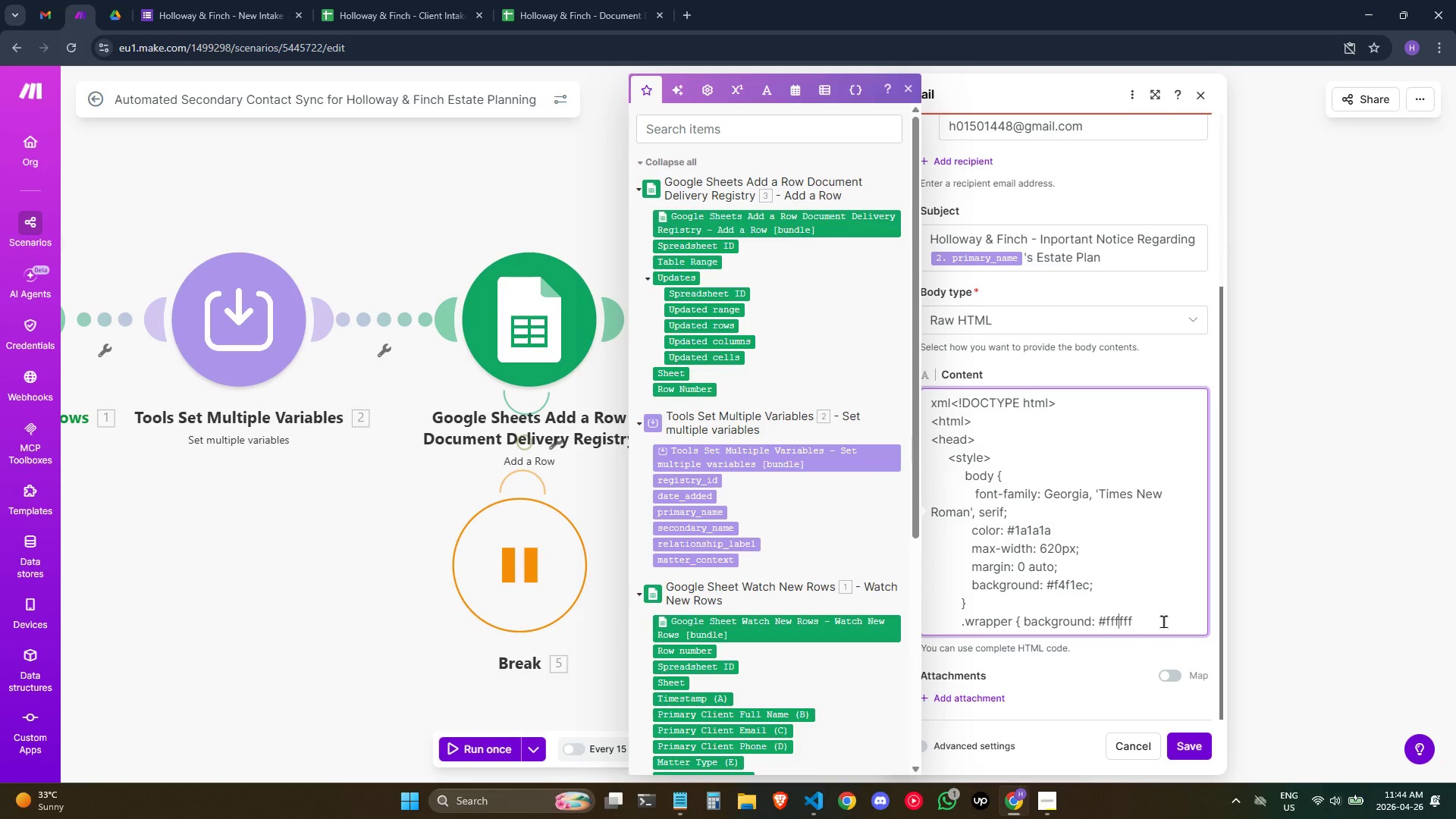 
key(ArrowRight)
 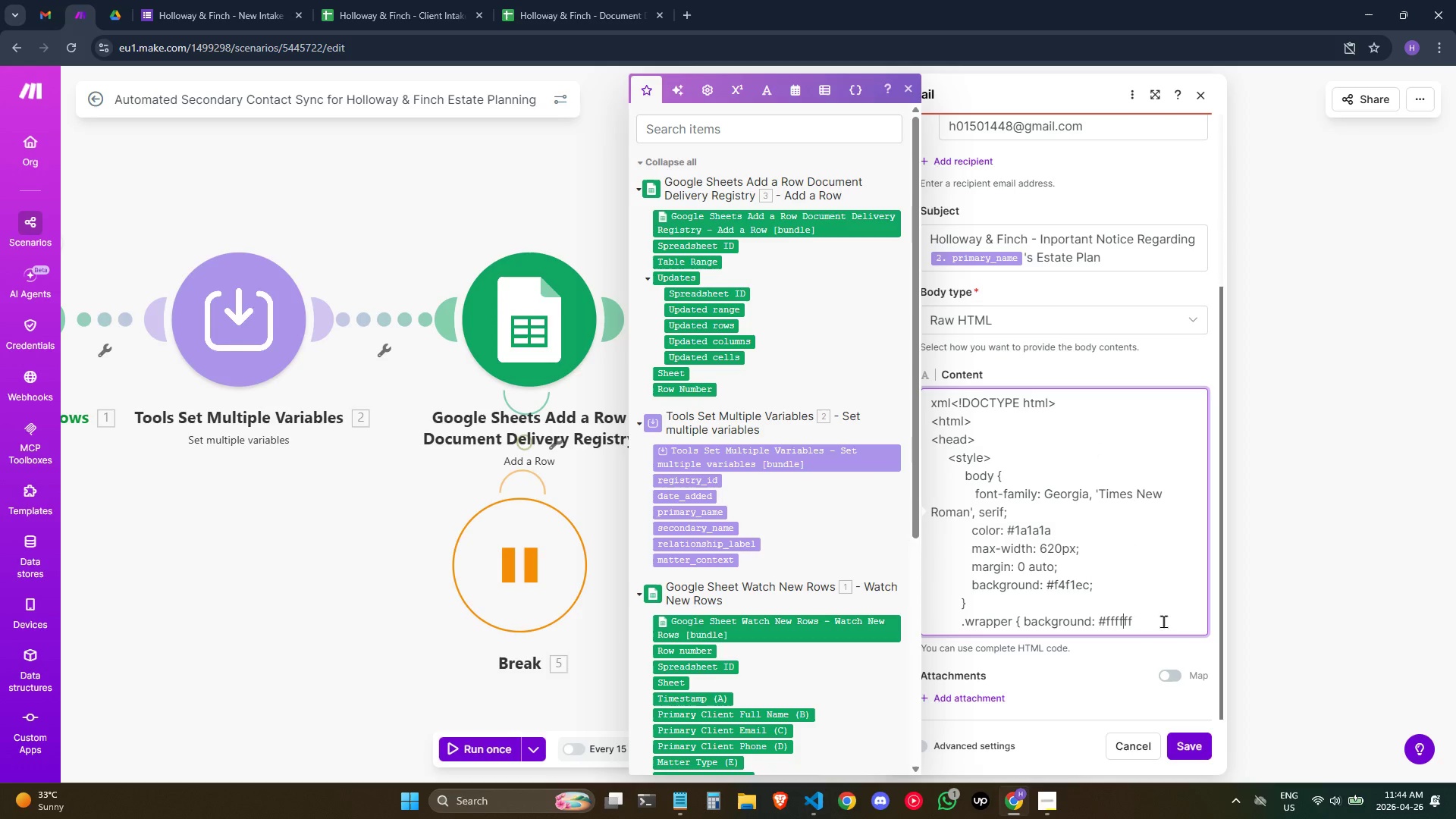 
key(ArrowRight)
 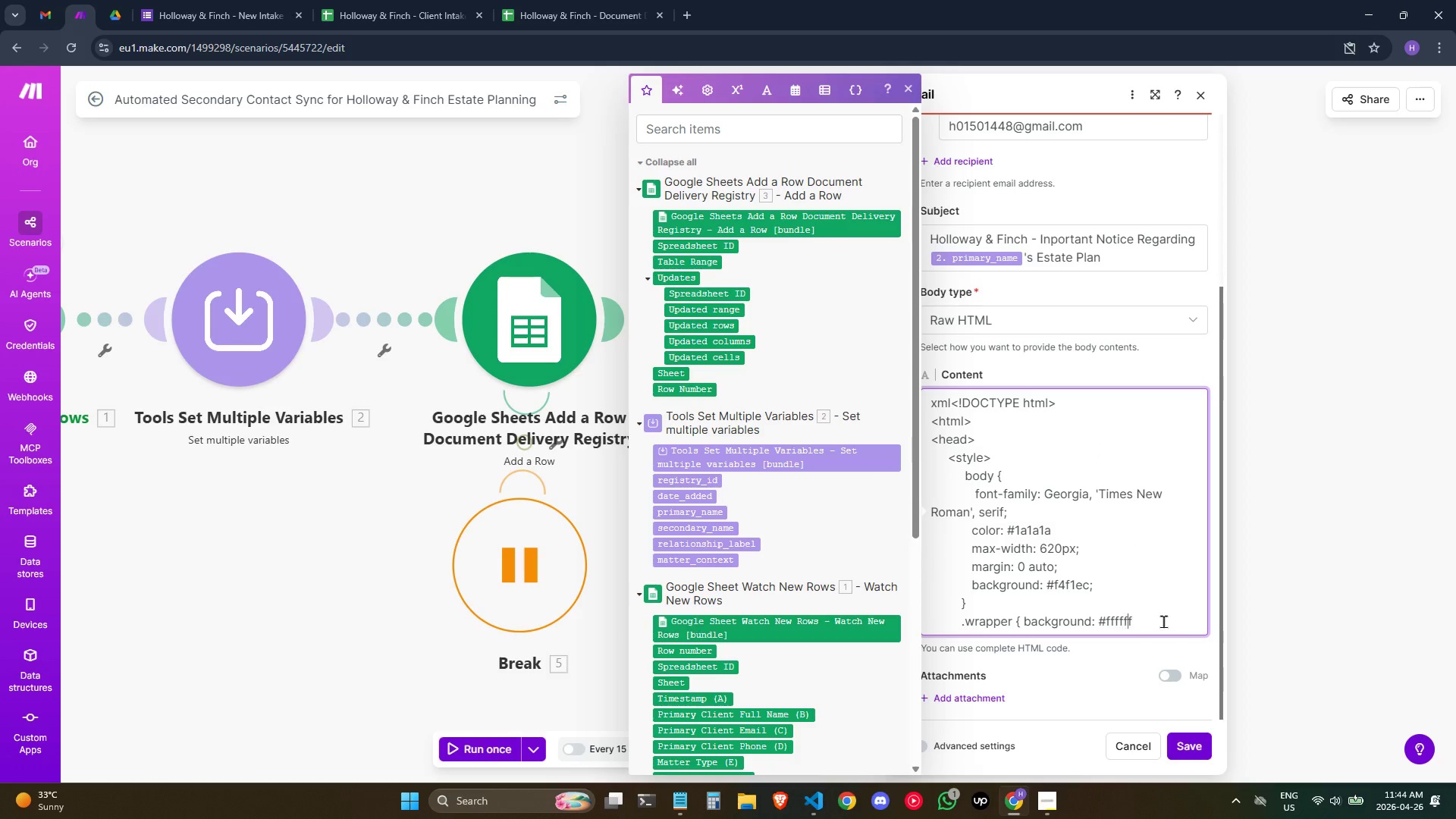 
key(ArrowRight)
 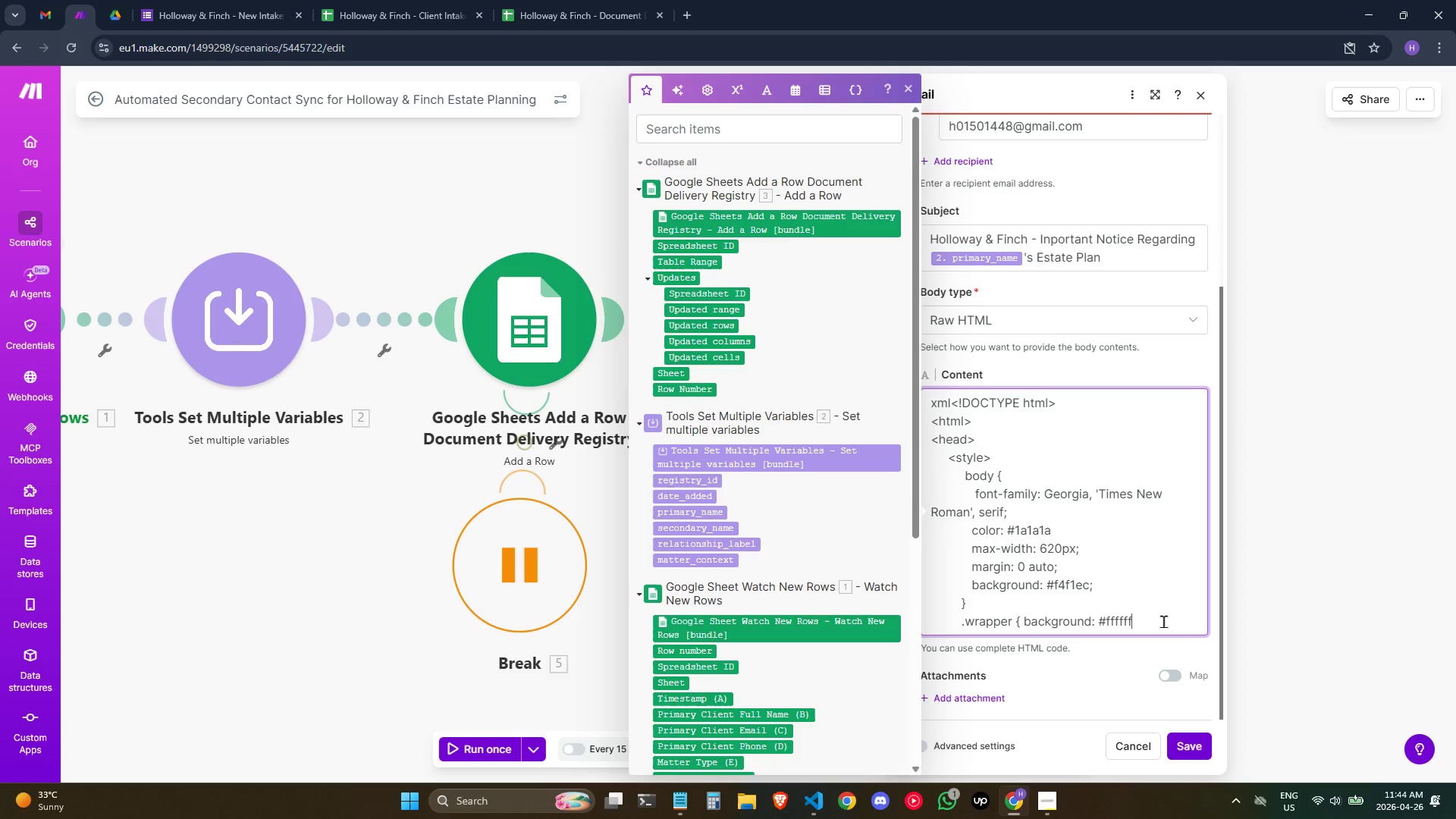 
key(ArrowRight)
 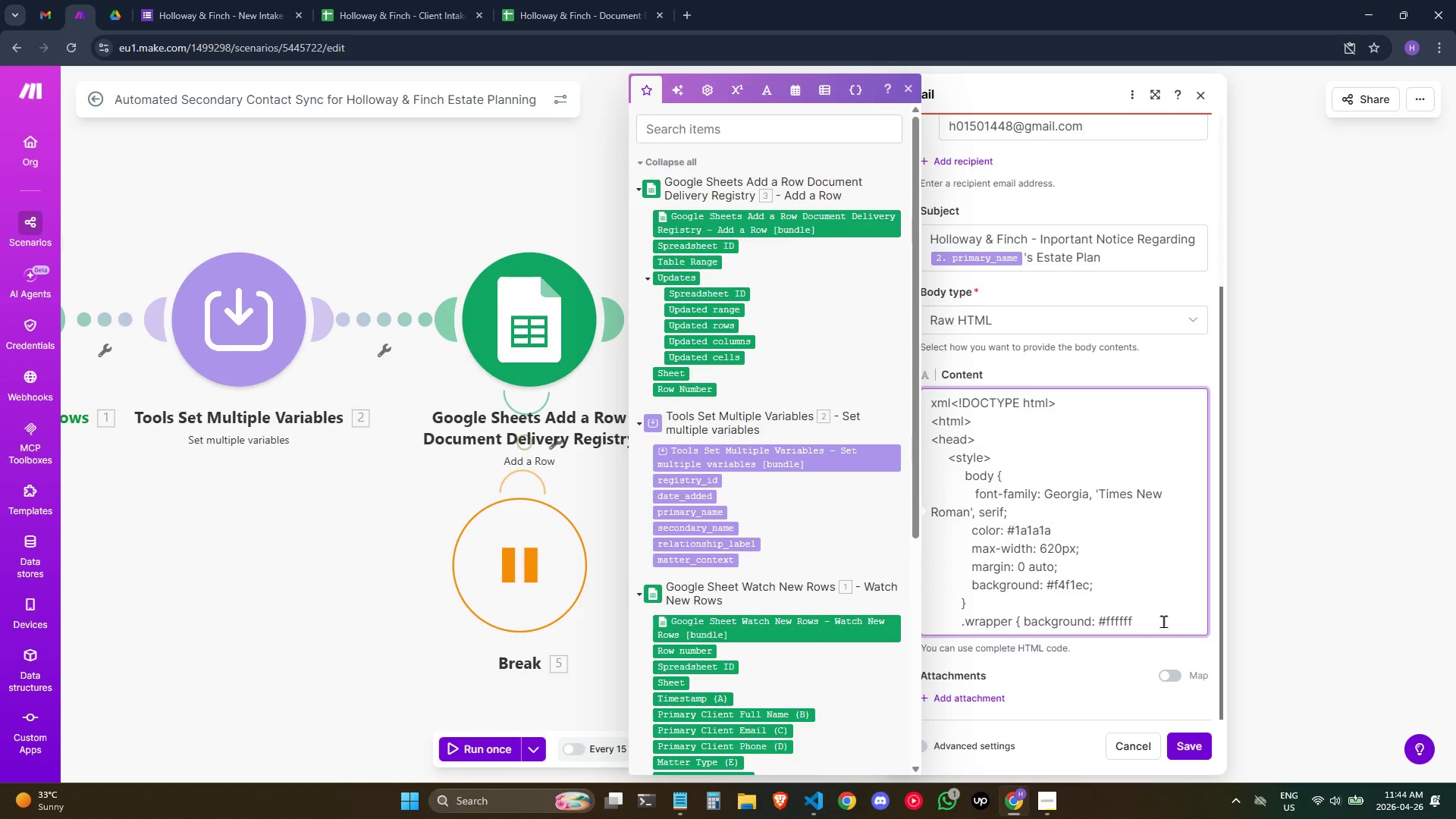 
key(ArrowLeft)
 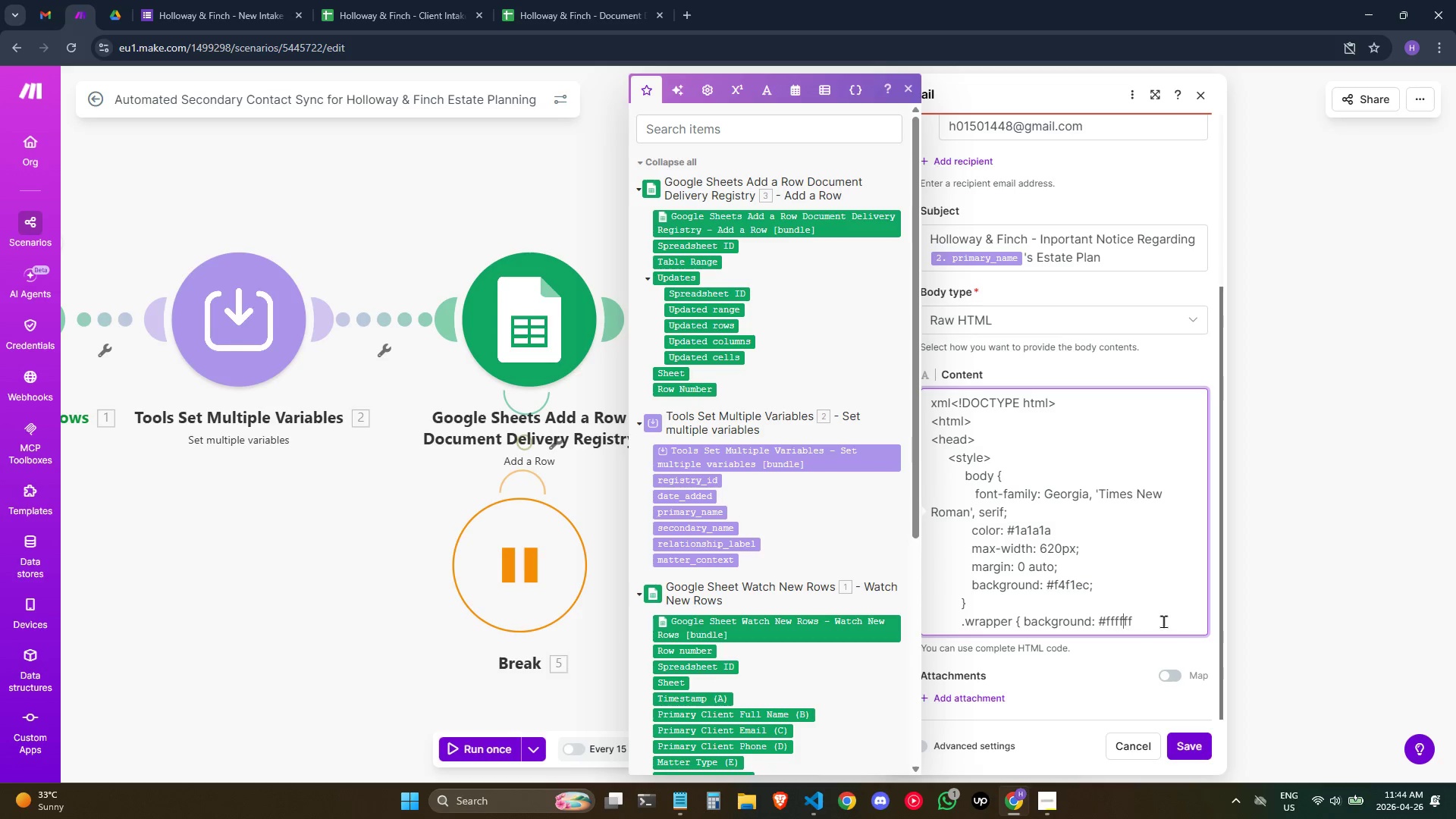 
key(ArrowLeft)
 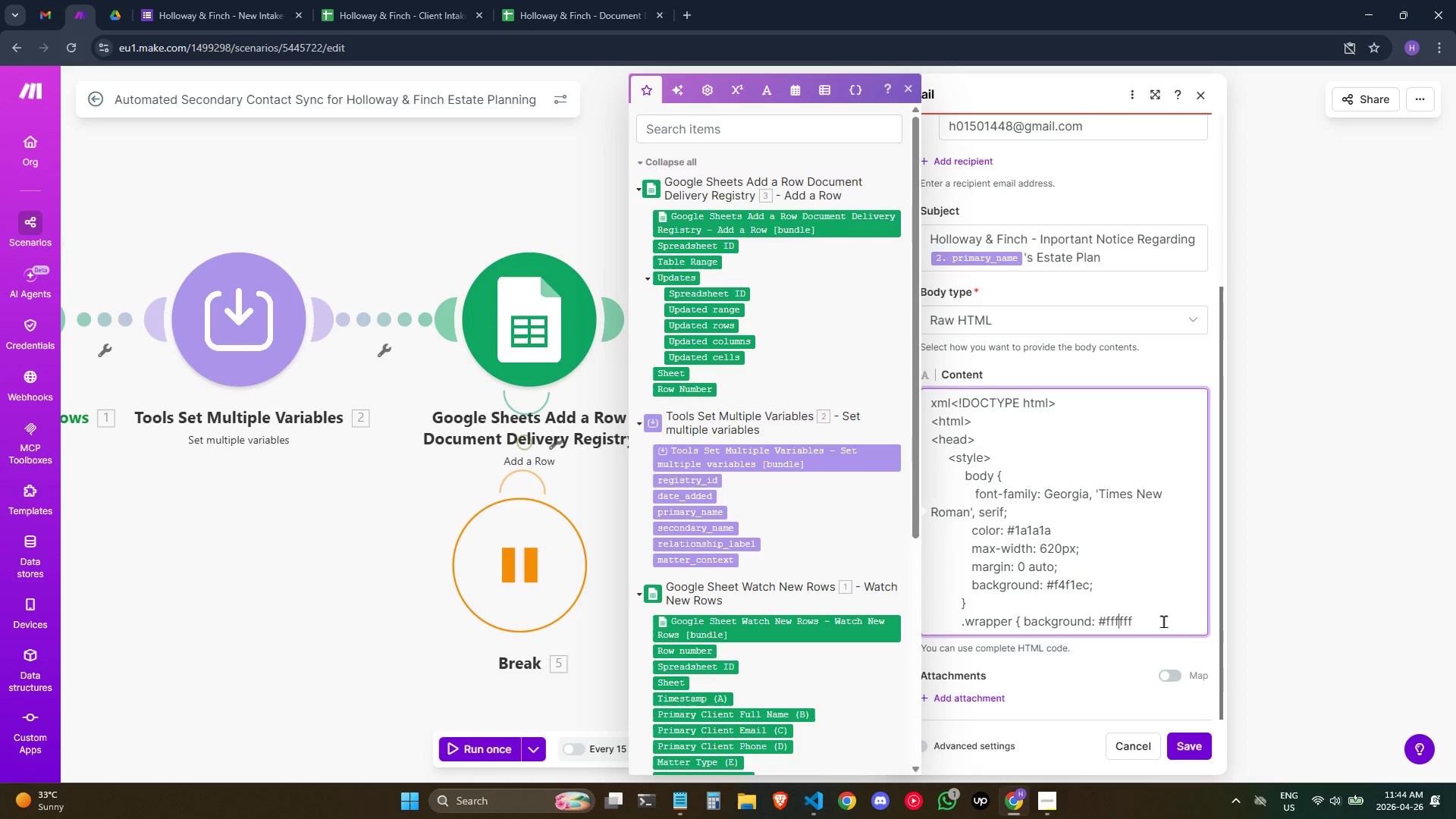 
key(ArrowLeft)
 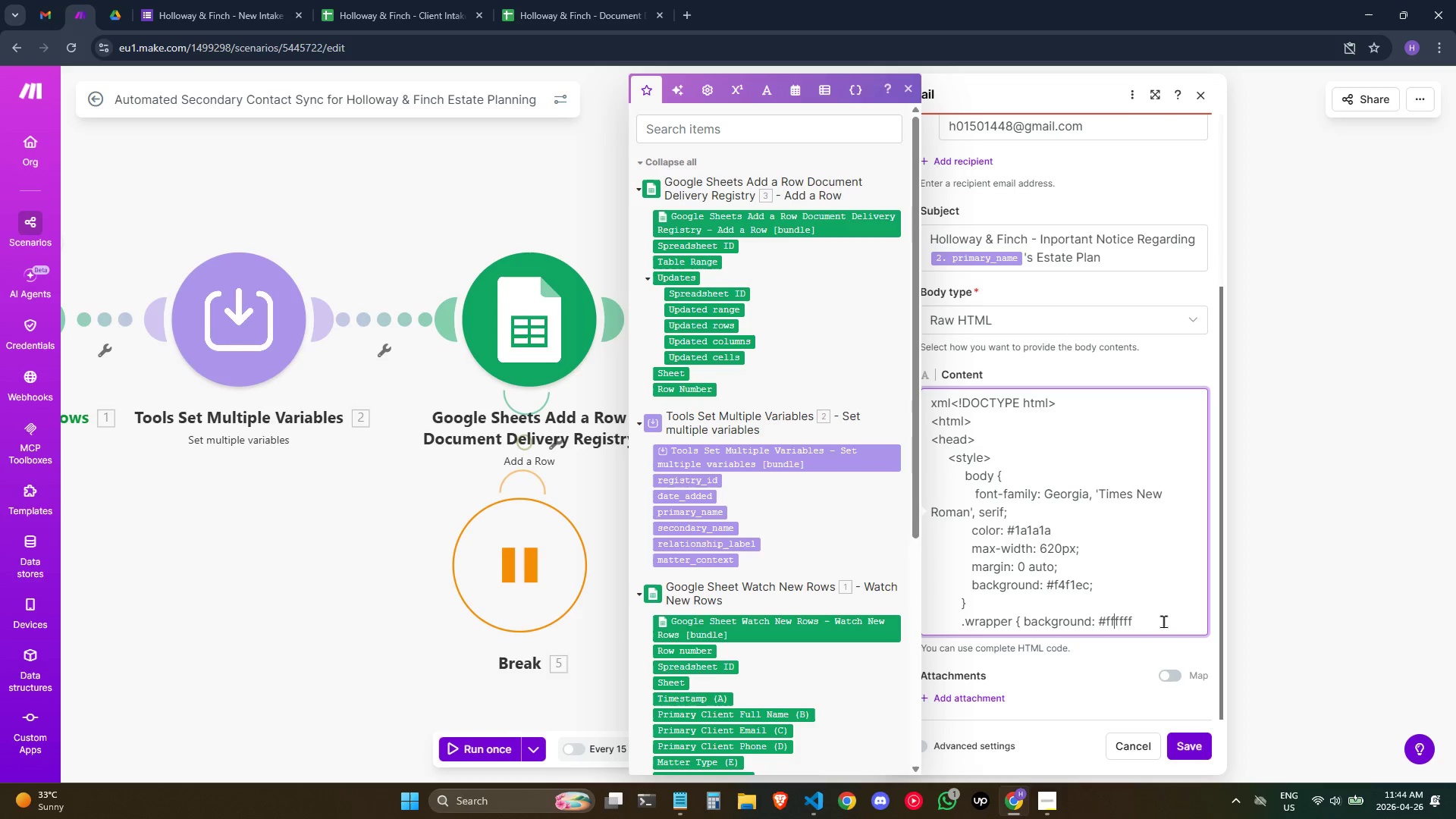 
key(ArrowLeft)
 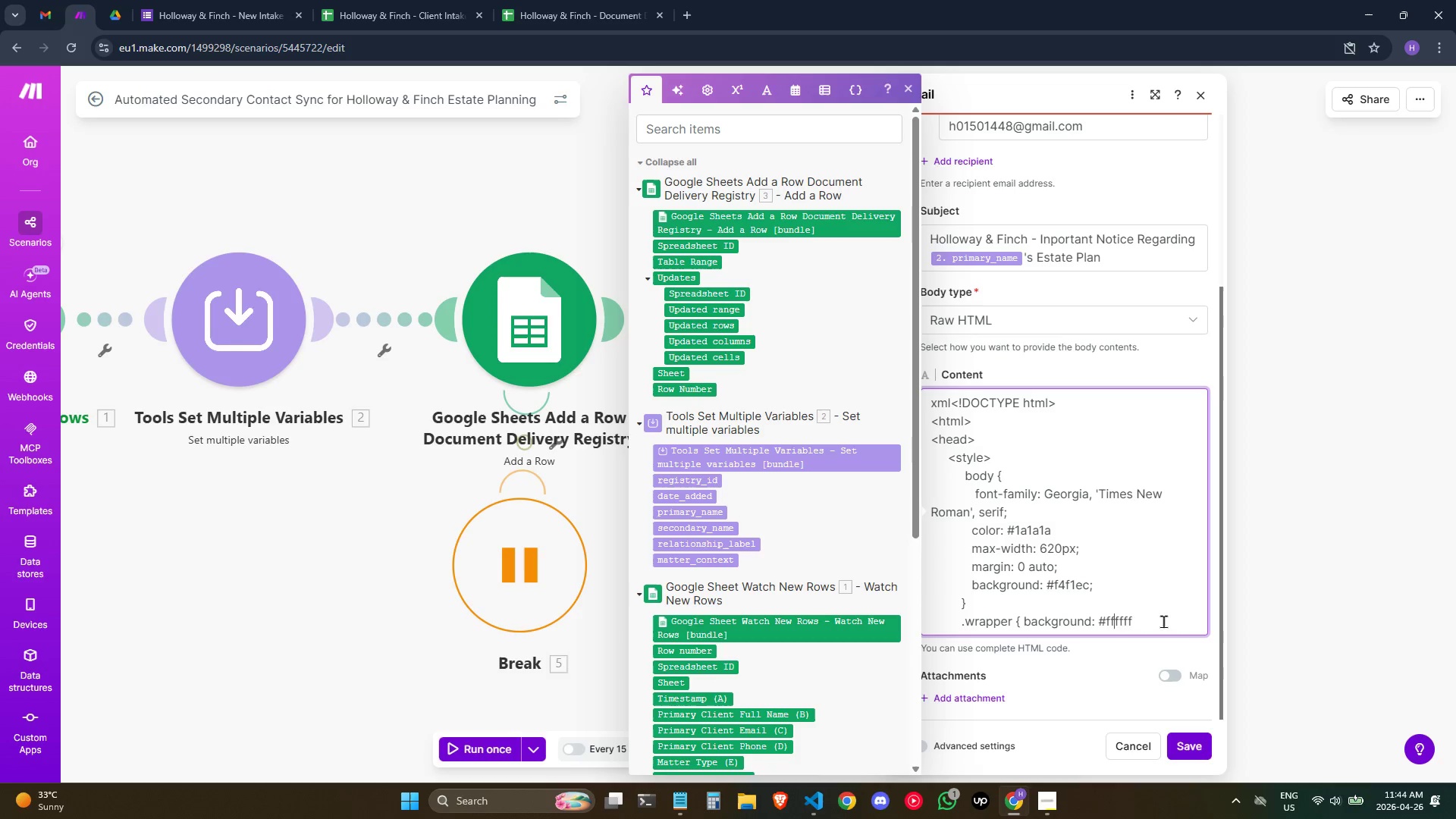 
key(ArrowLeft)
 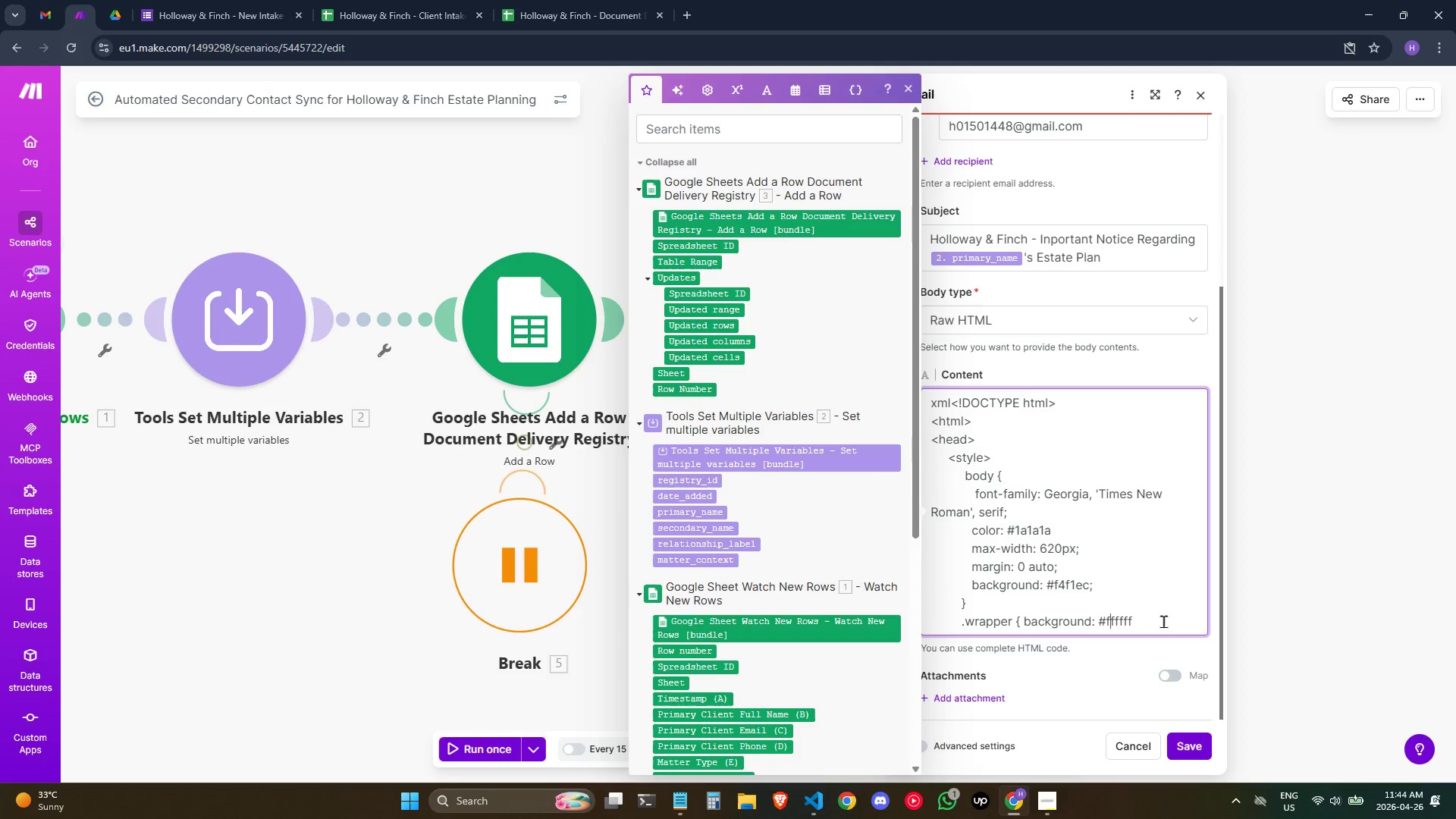 
key(ArrowRight)
 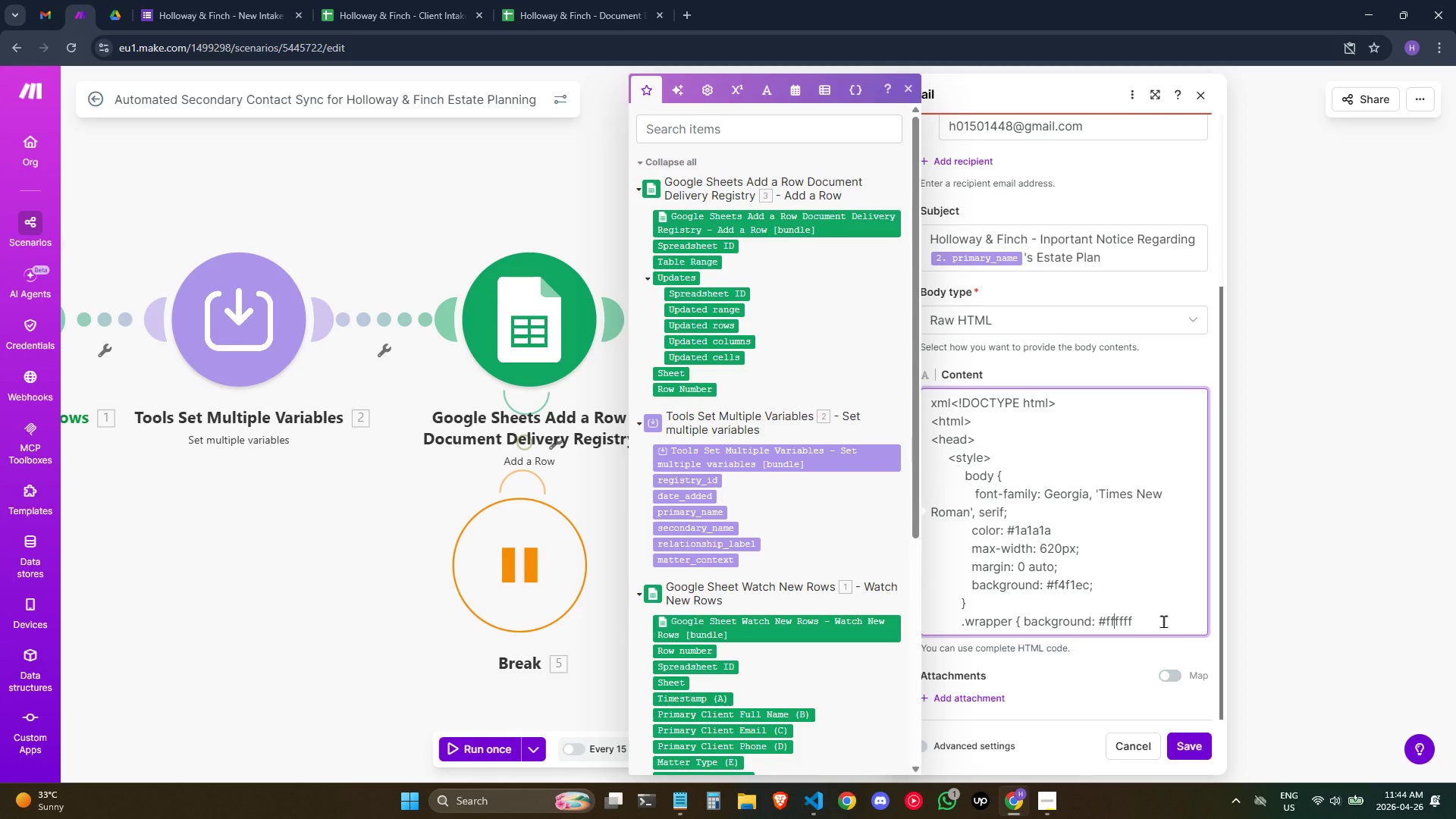 
key(ArrowRight)
 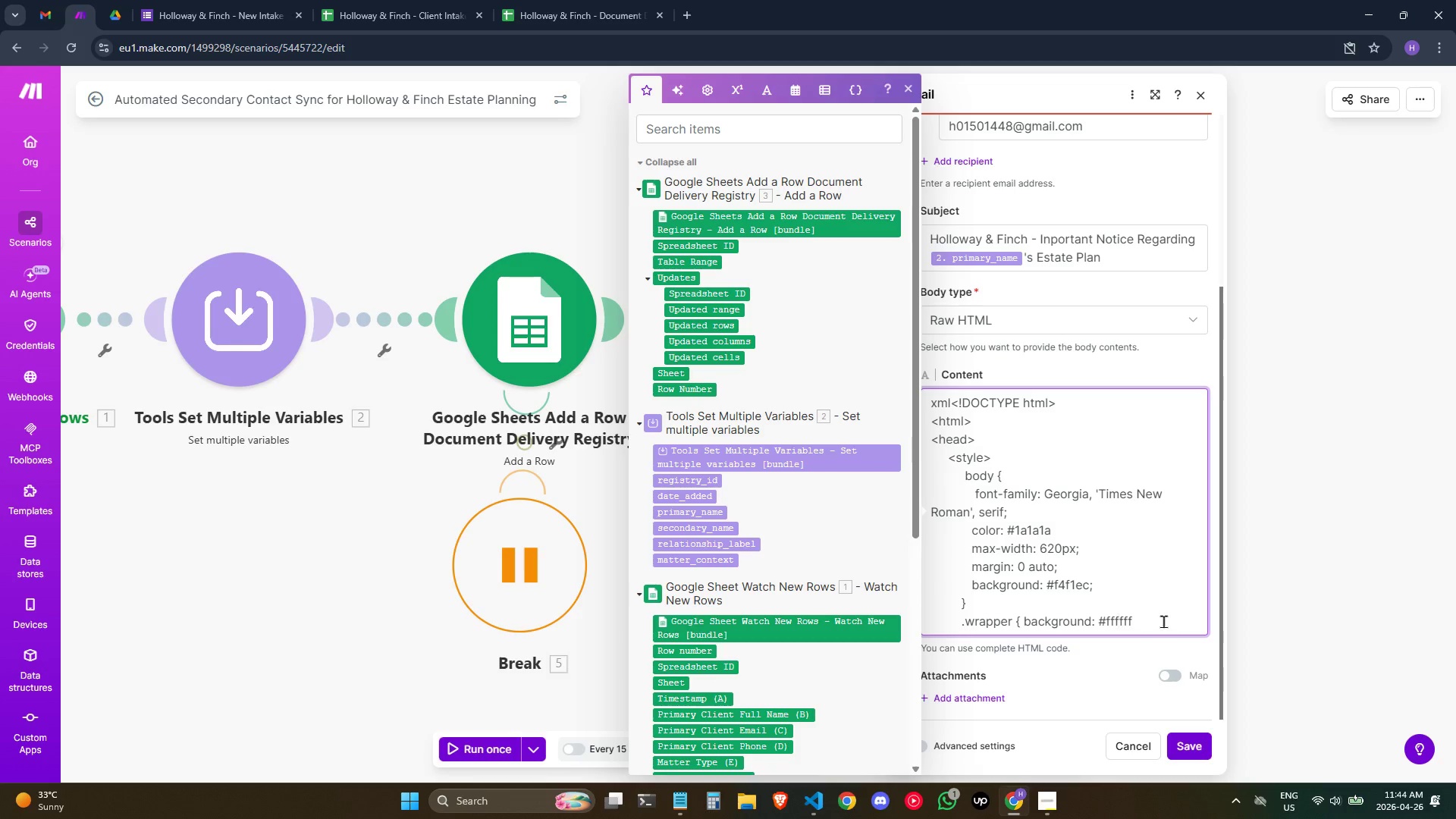 
key(ArrowRight)
 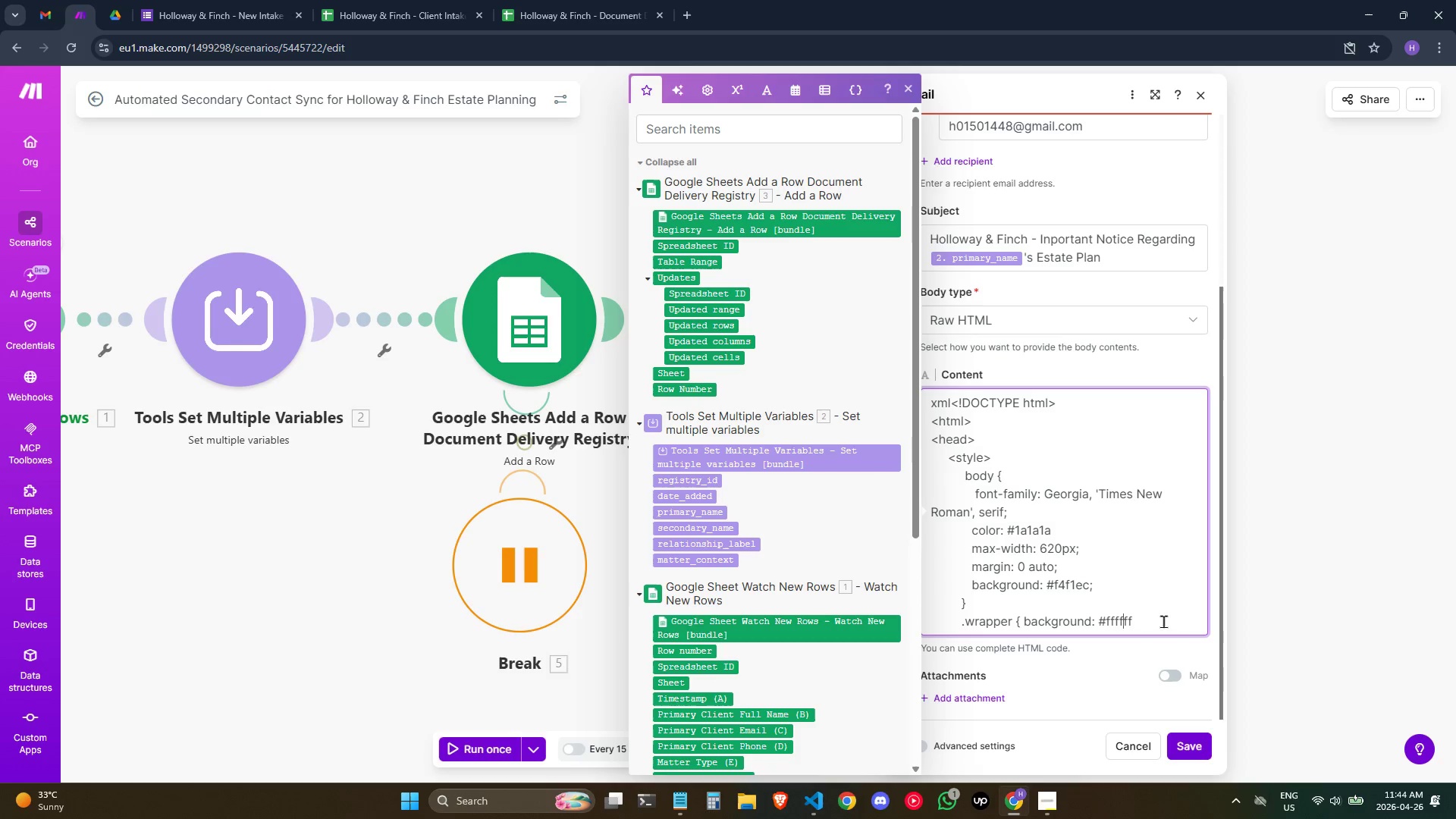 
key(ArrowRight)
 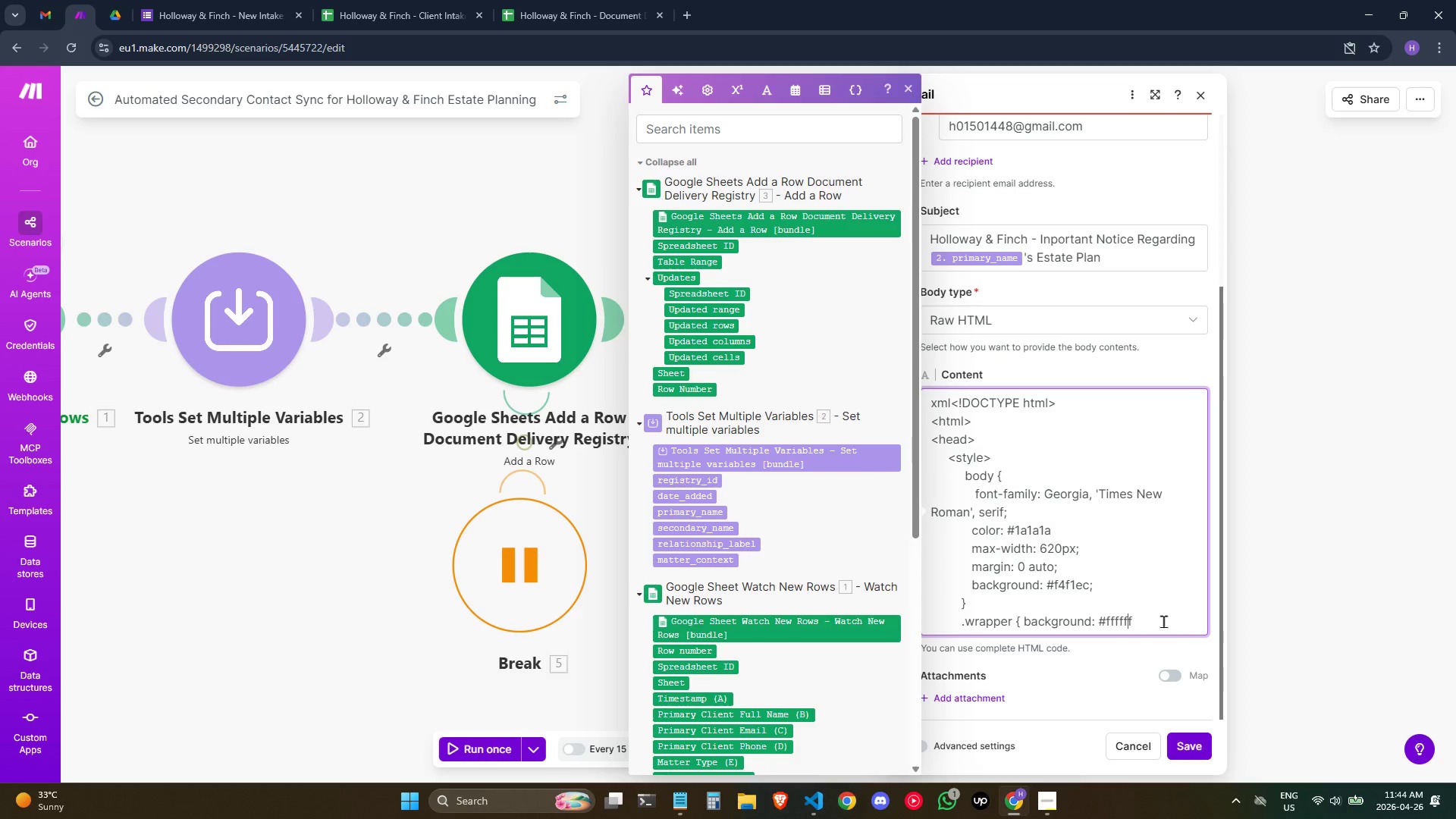 
key(ArrowRight)
 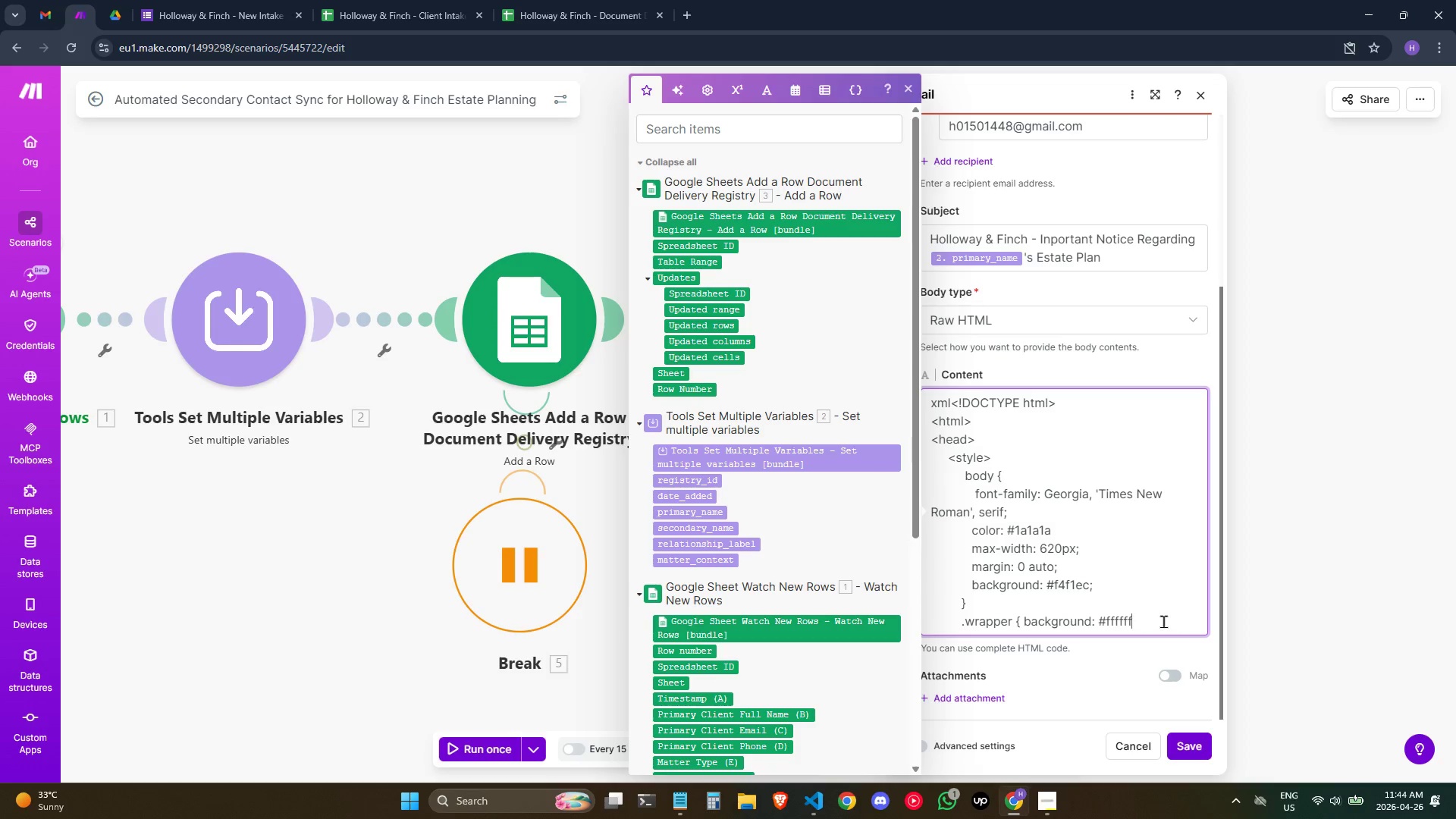 
key(Semicolon)
 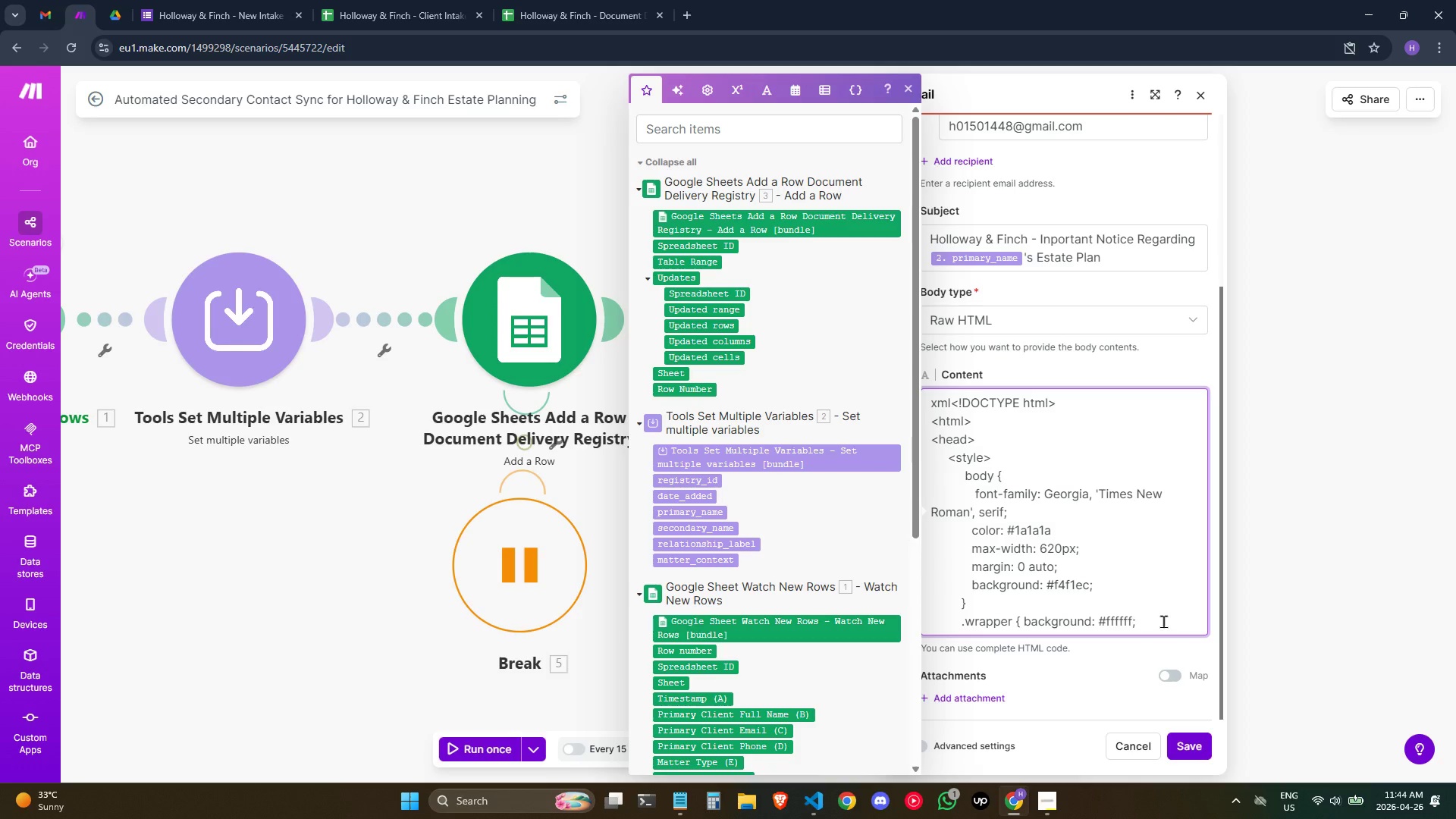 
key(Space)
 